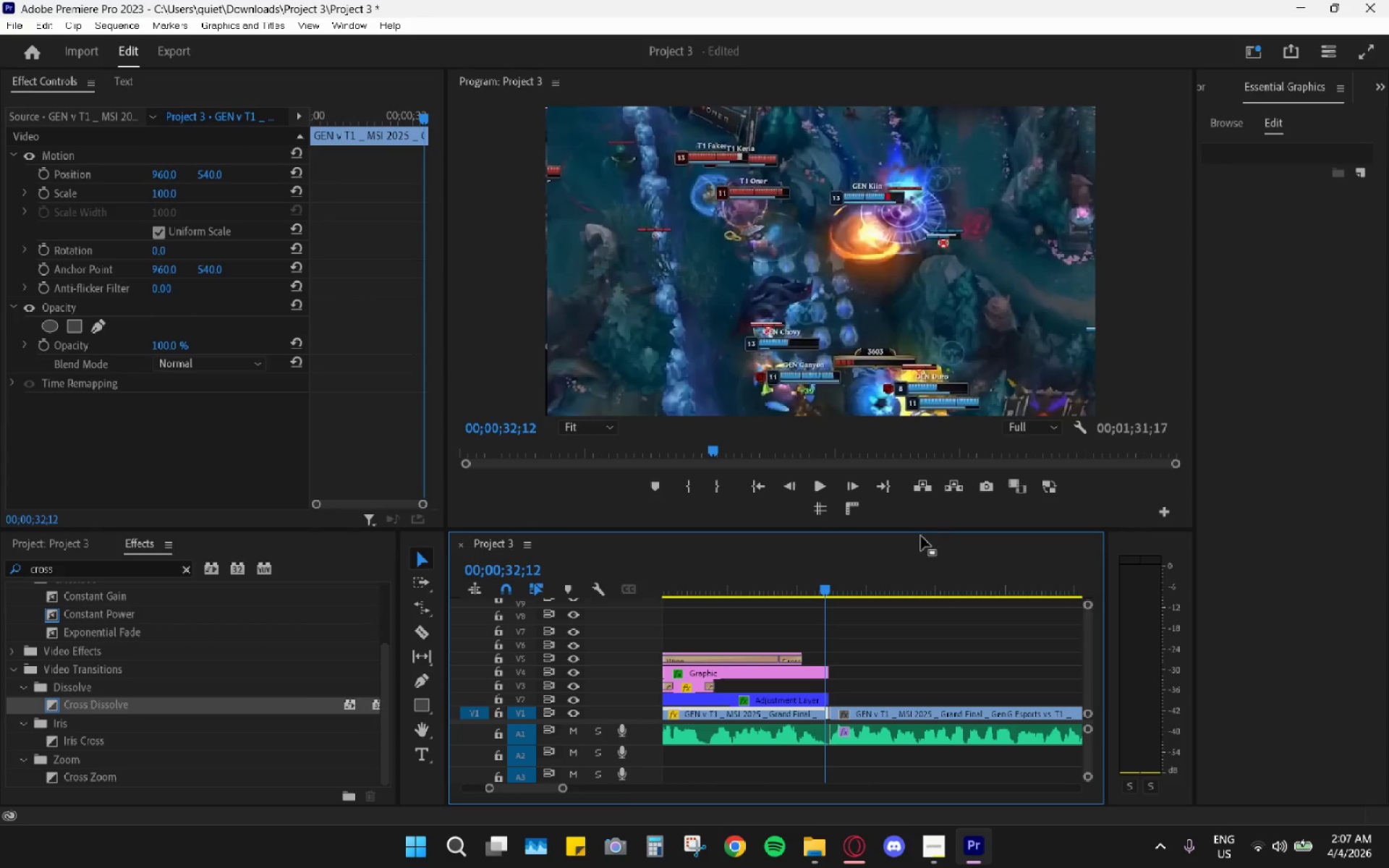 
left_click_drag(start_coordinate=[825, 562], to_coordinate=[673, 574])
 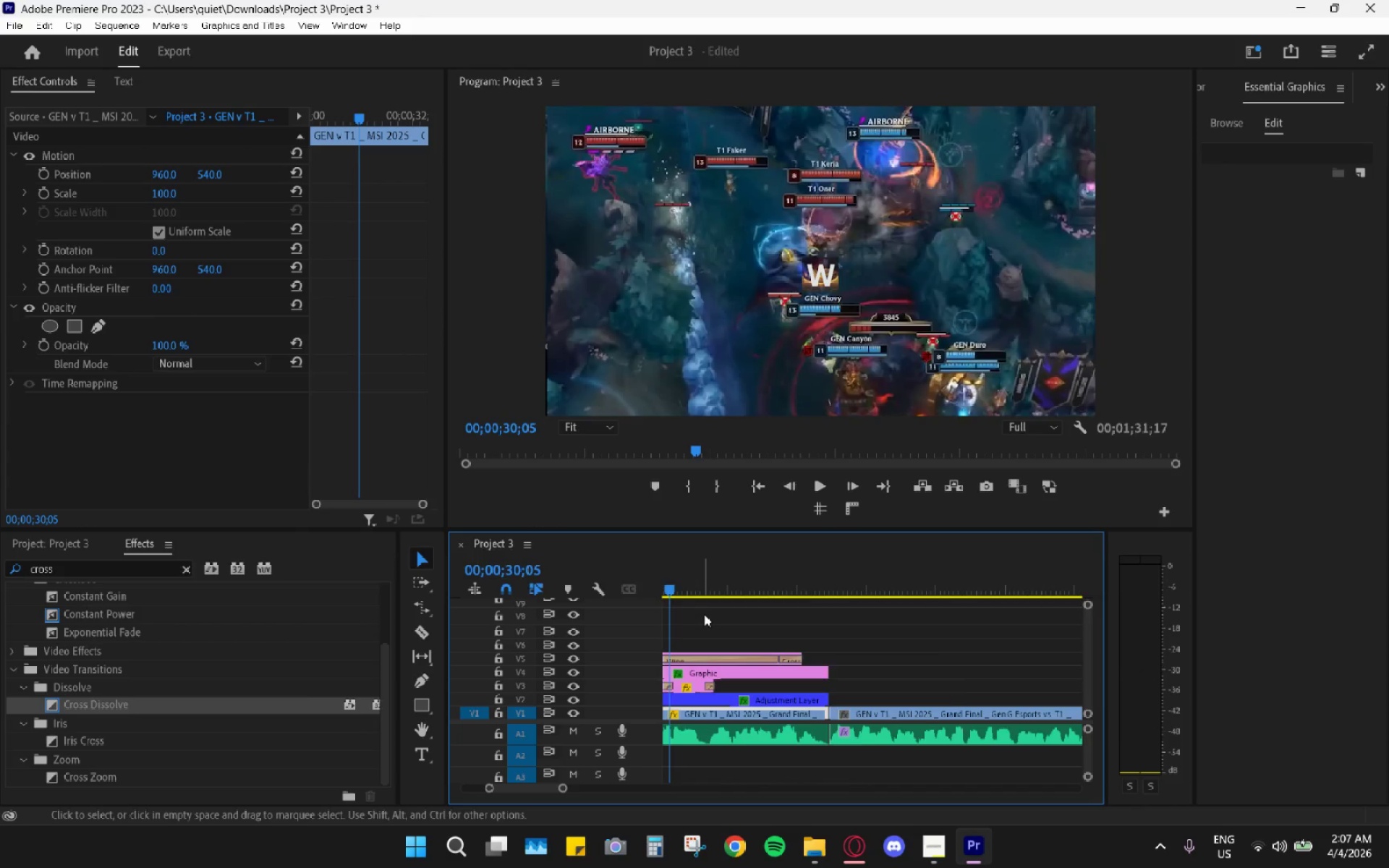 
hold_key(key=AltLeft, duration=0.42)
scroll: coordinate [823, 605], scroll_direction: up, amount: 10.0
 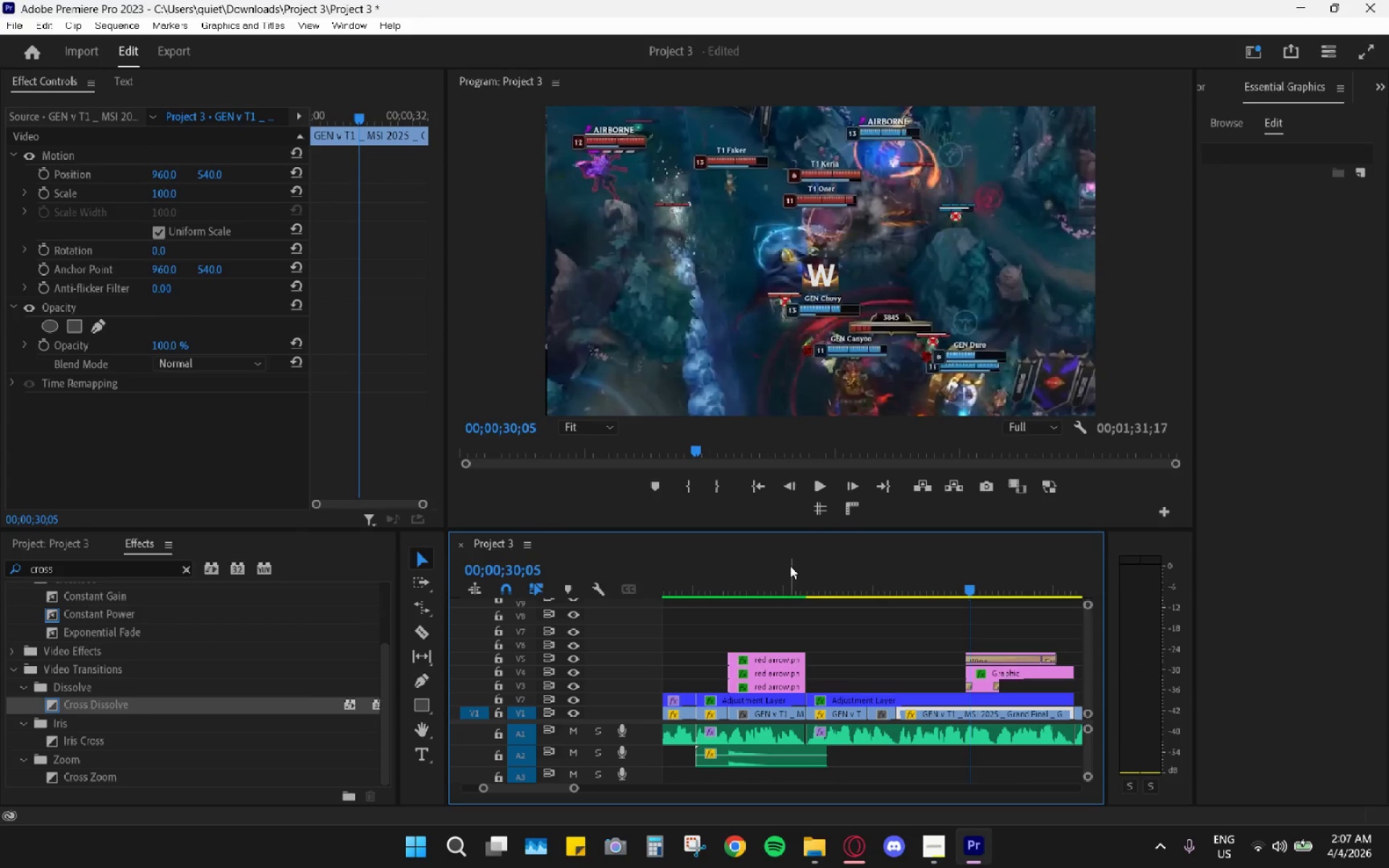 
left_click_drag(start_coordinate=[776, 564], to_coordinate=[710, 571])
 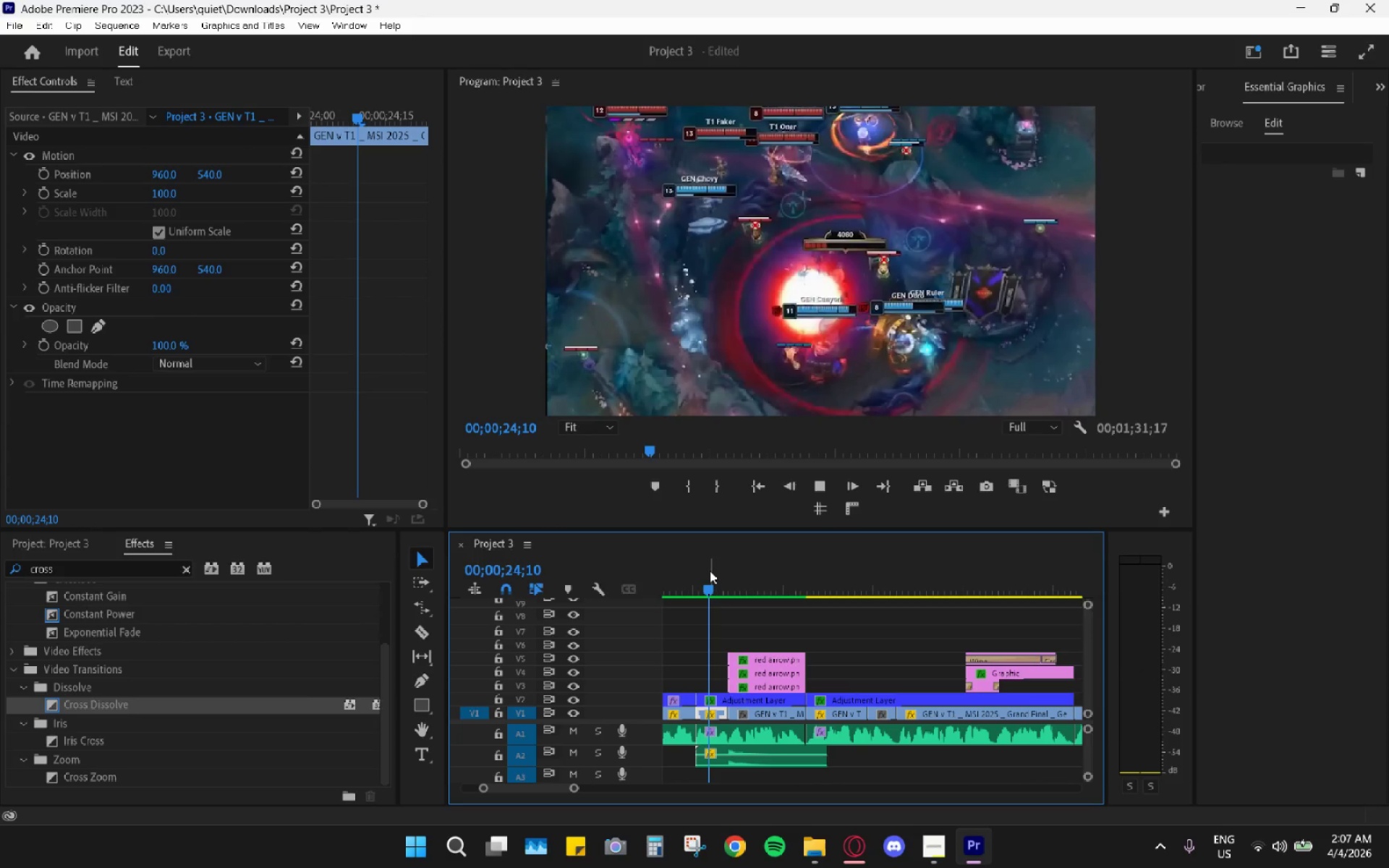 
key(Space)
 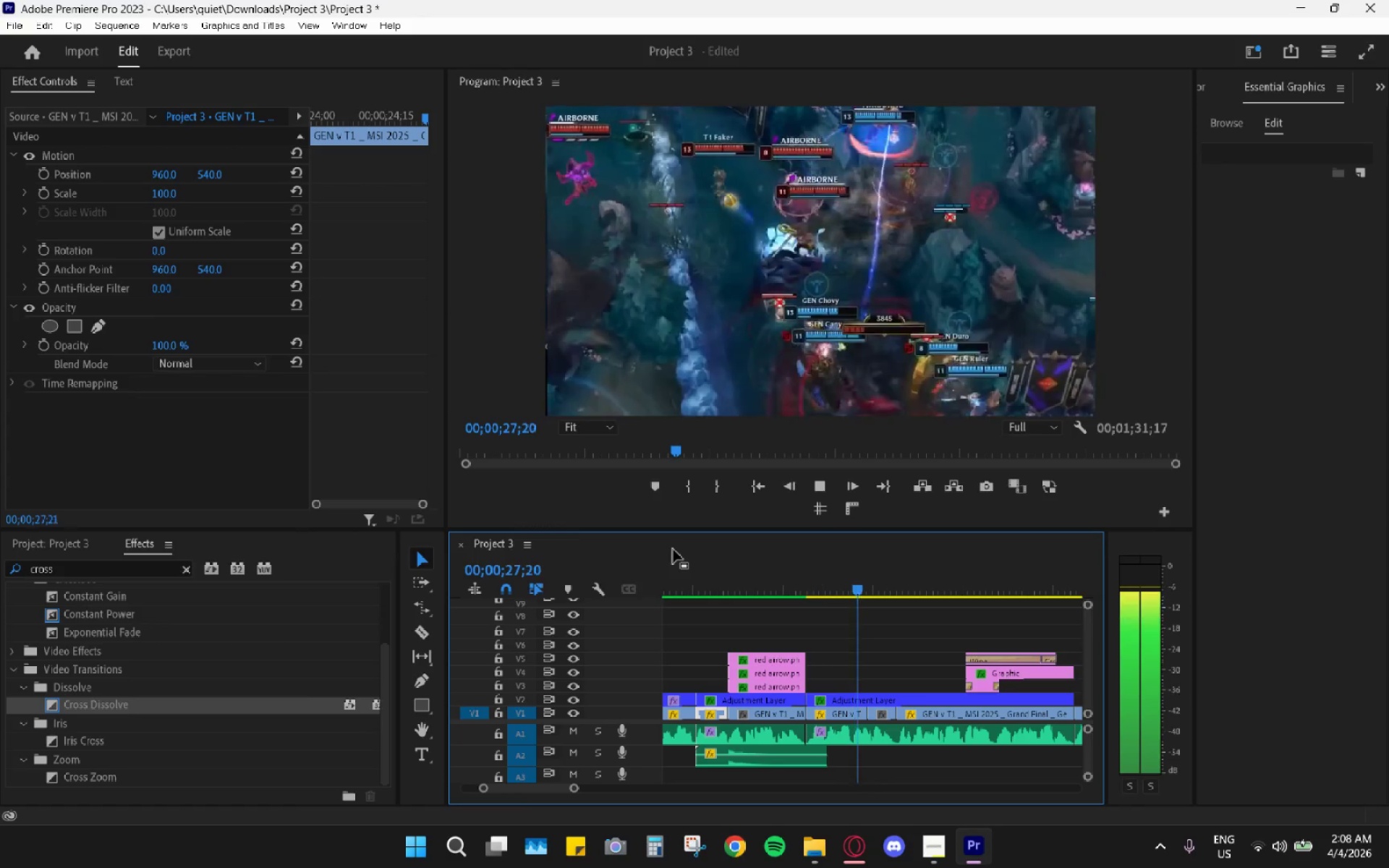 
key(Space)
 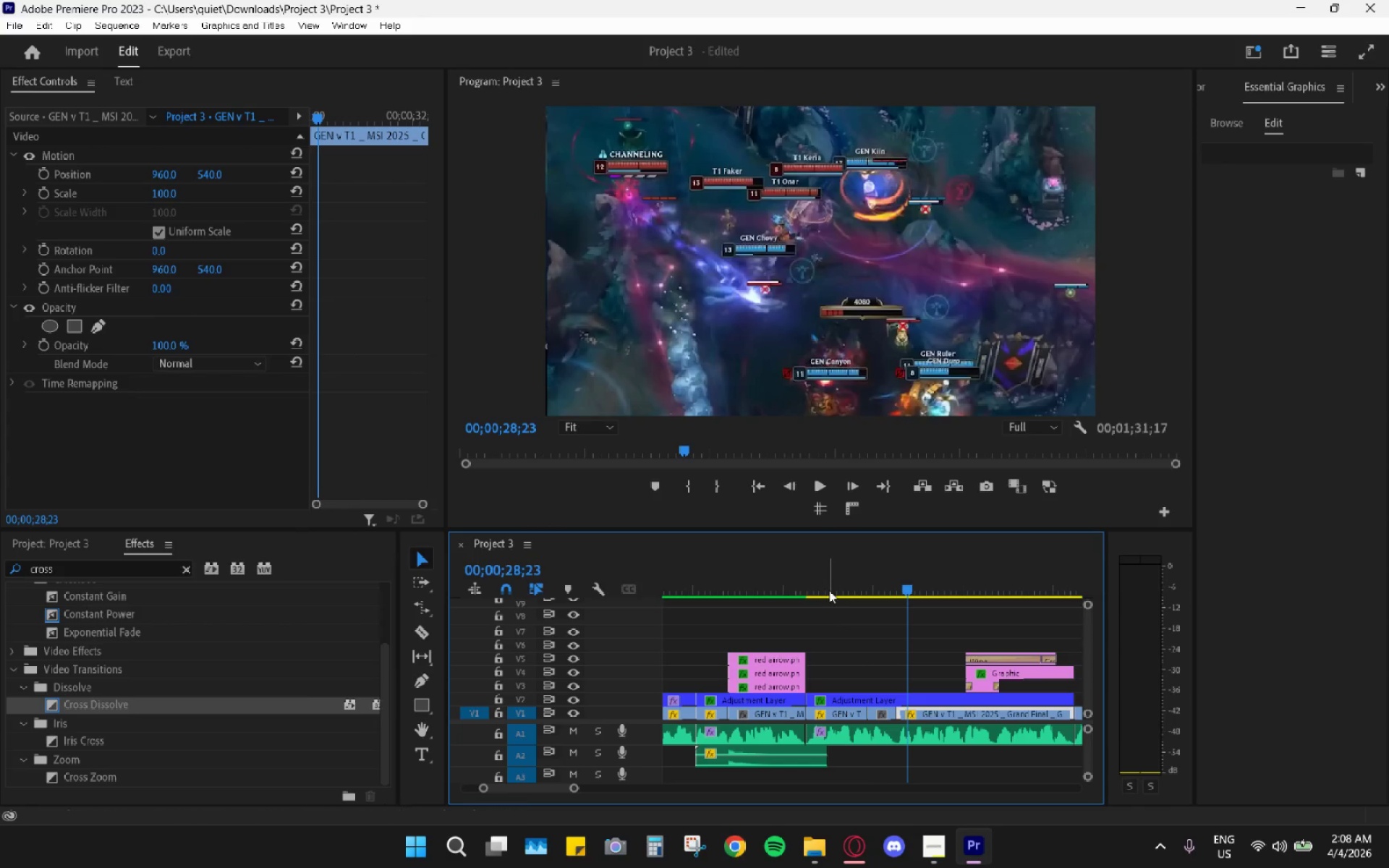 
left_click_drag(start_coordinate=[828, 586], to_coordinate=[820, 582])
 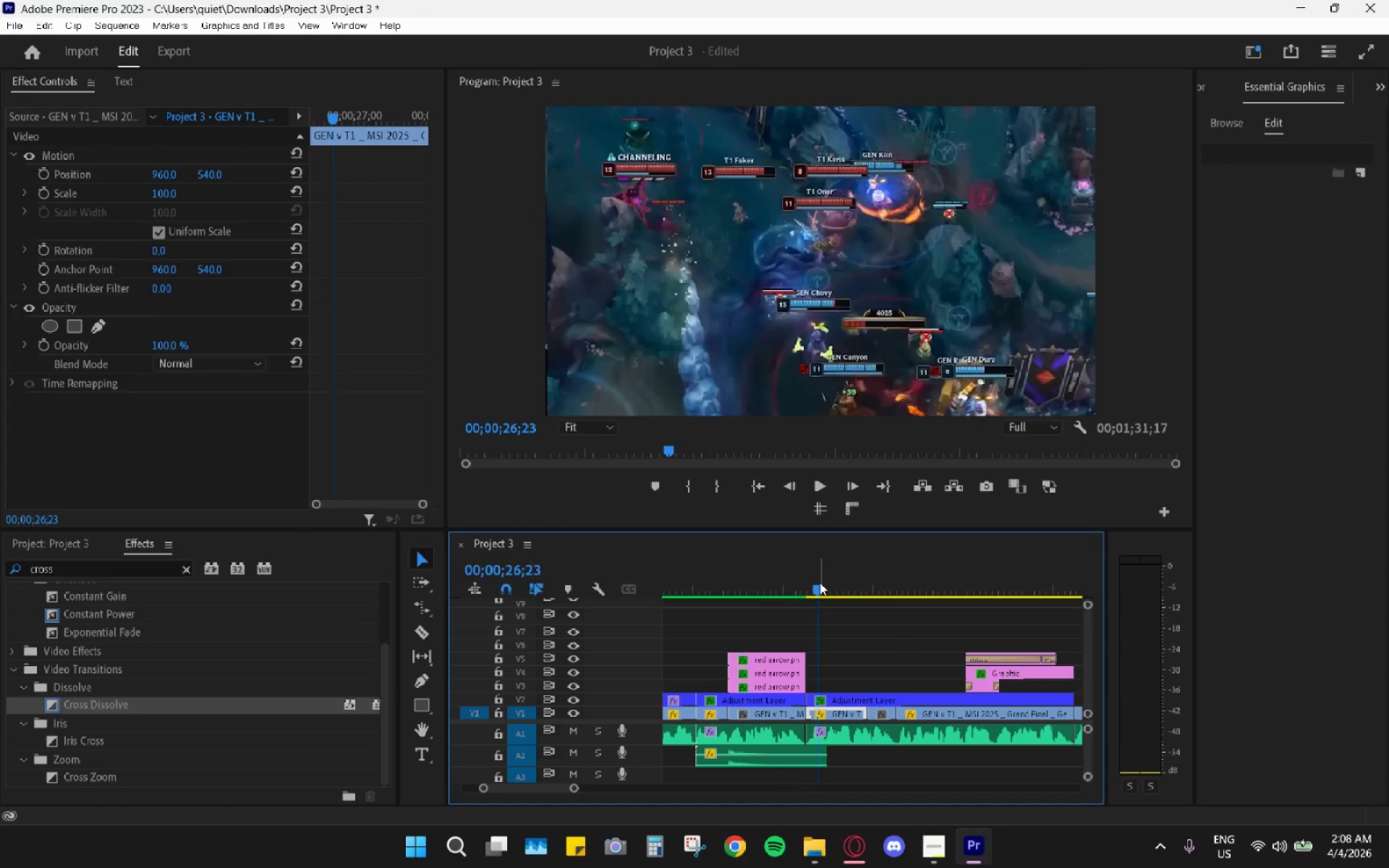 
key(Space)
 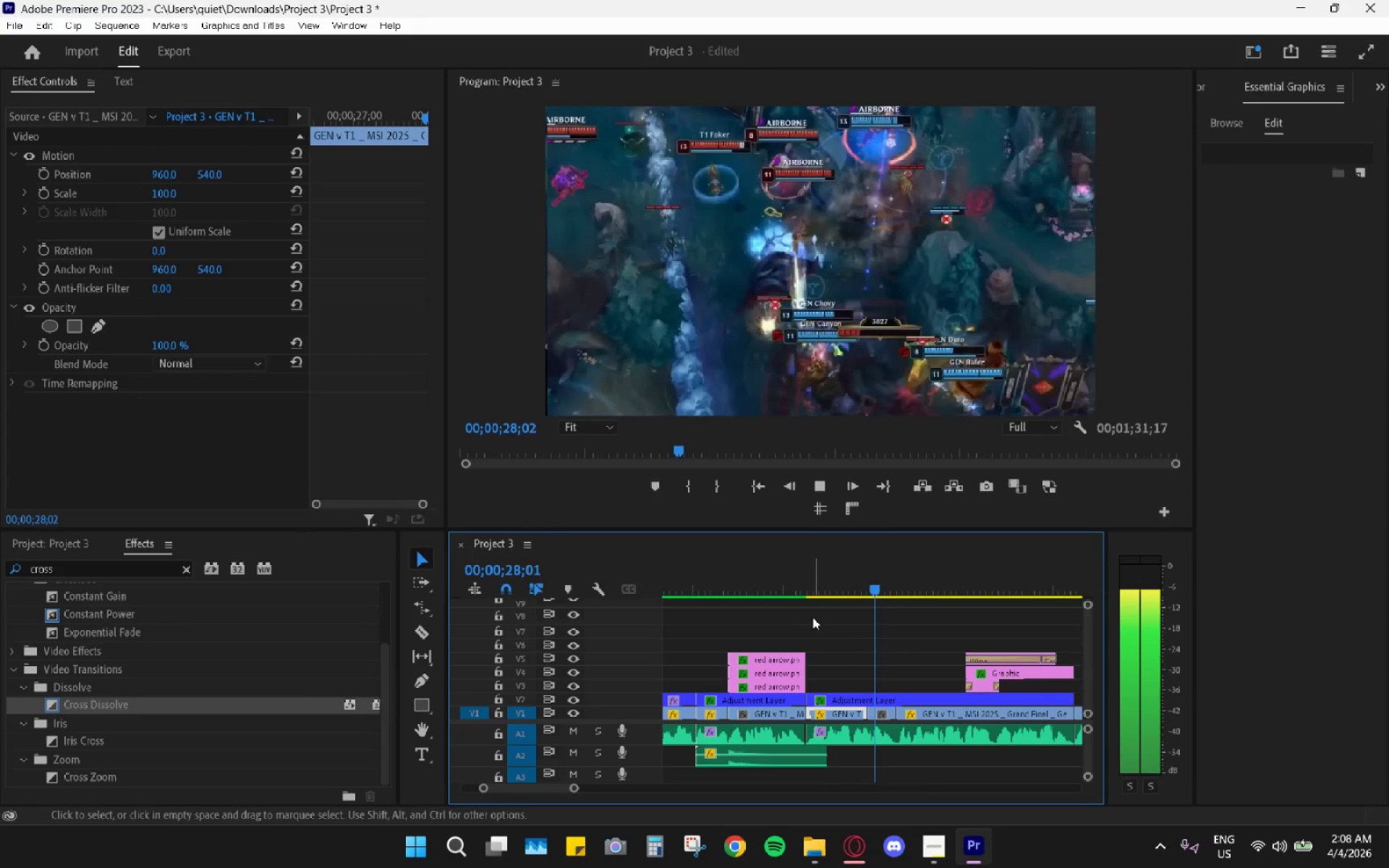 
key(Space)
 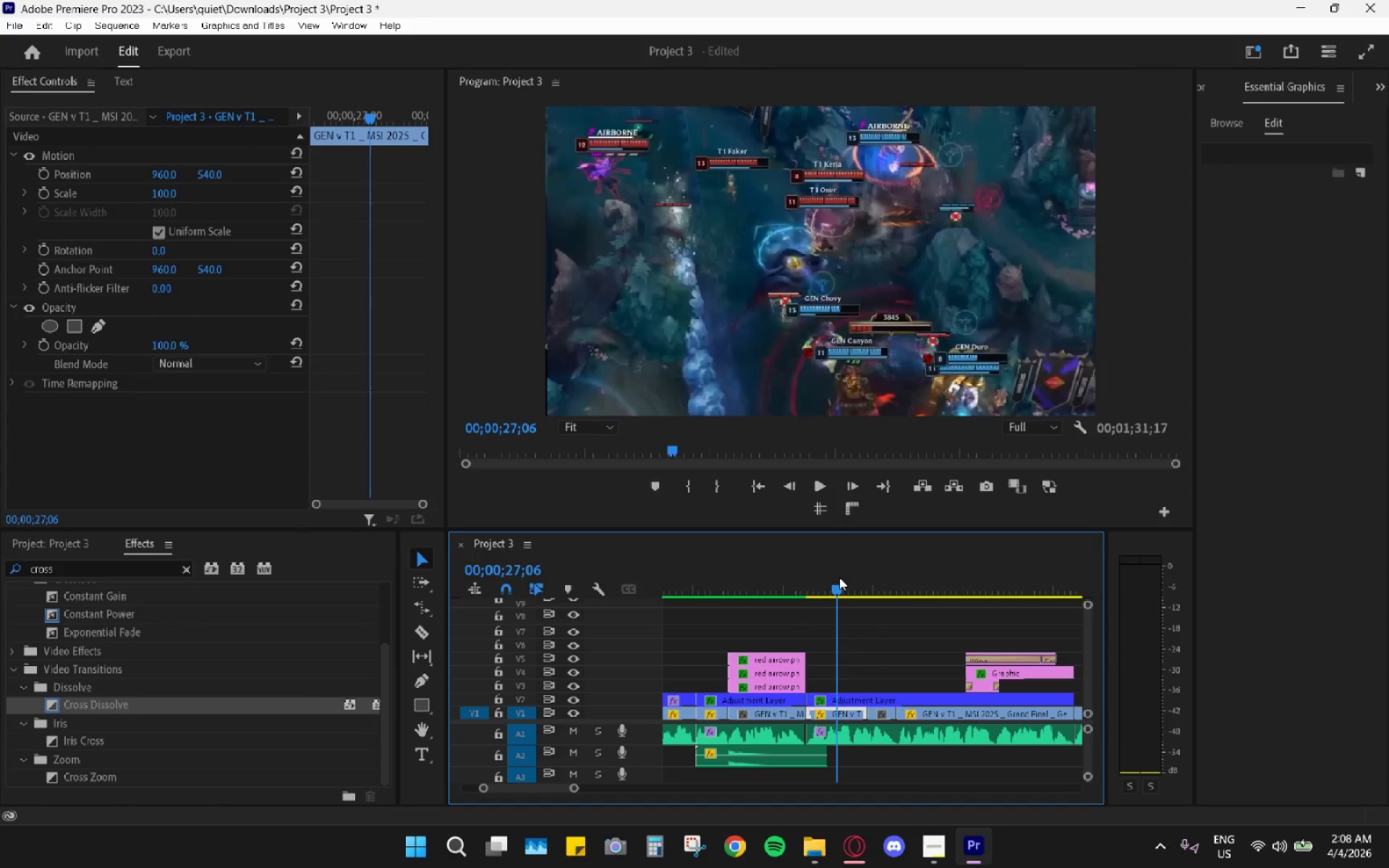 
key(Space)
 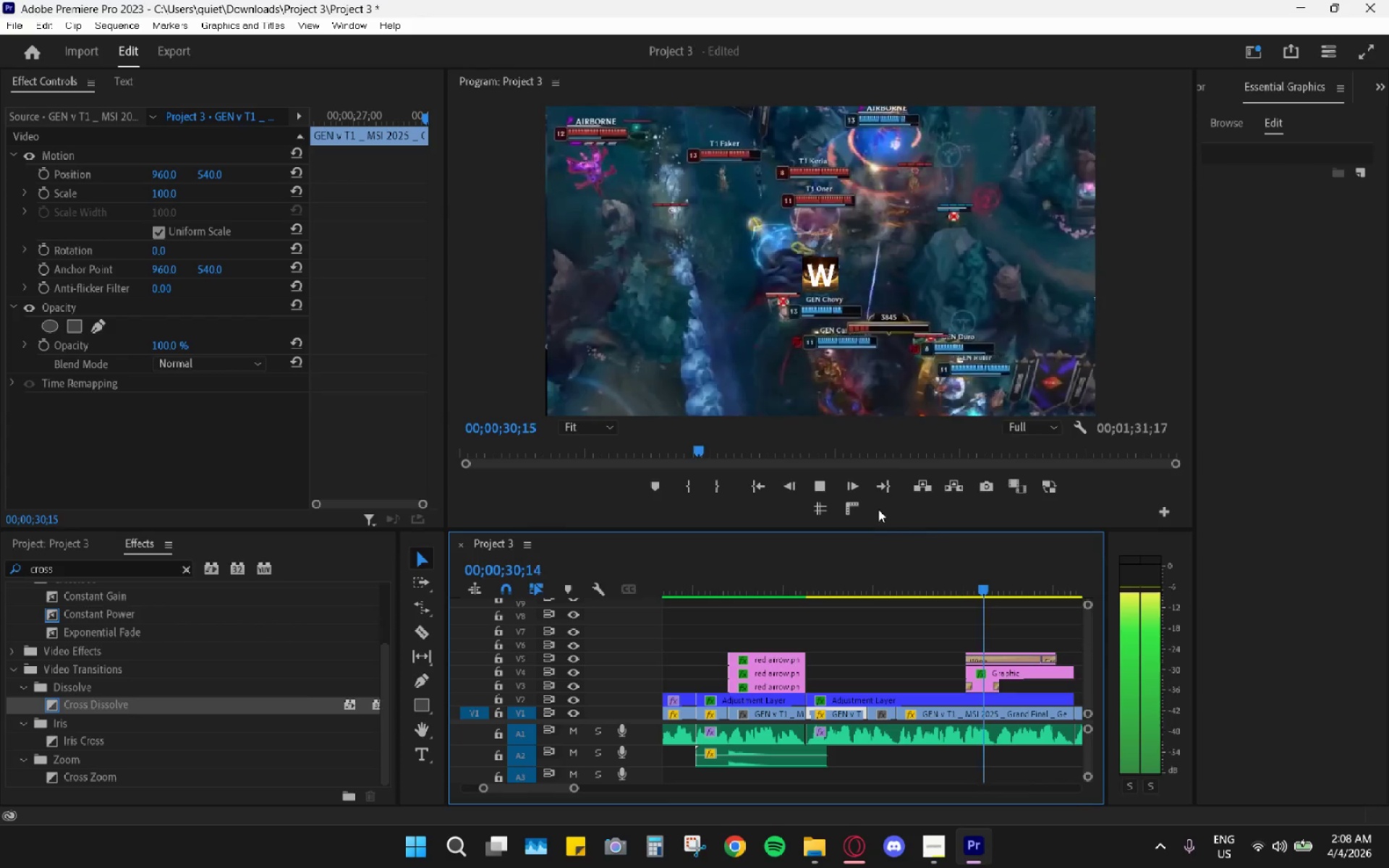 
left_click_drag(start_coordinate=[819, 553], to_coordinate=[840, 563])
 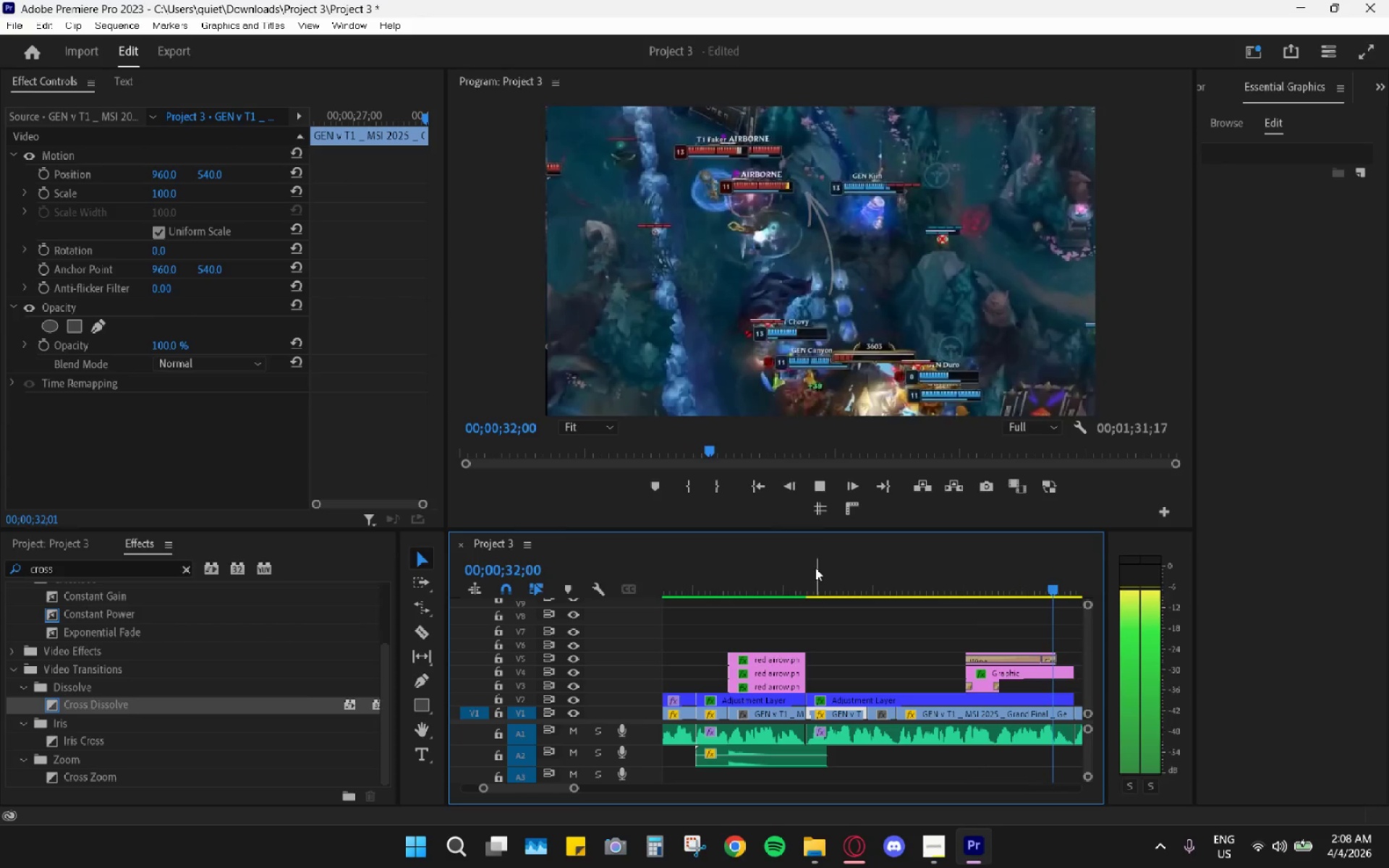 
left_click_drag(start_coordinate=[815, 567], to_coordinate=[824, 546])
 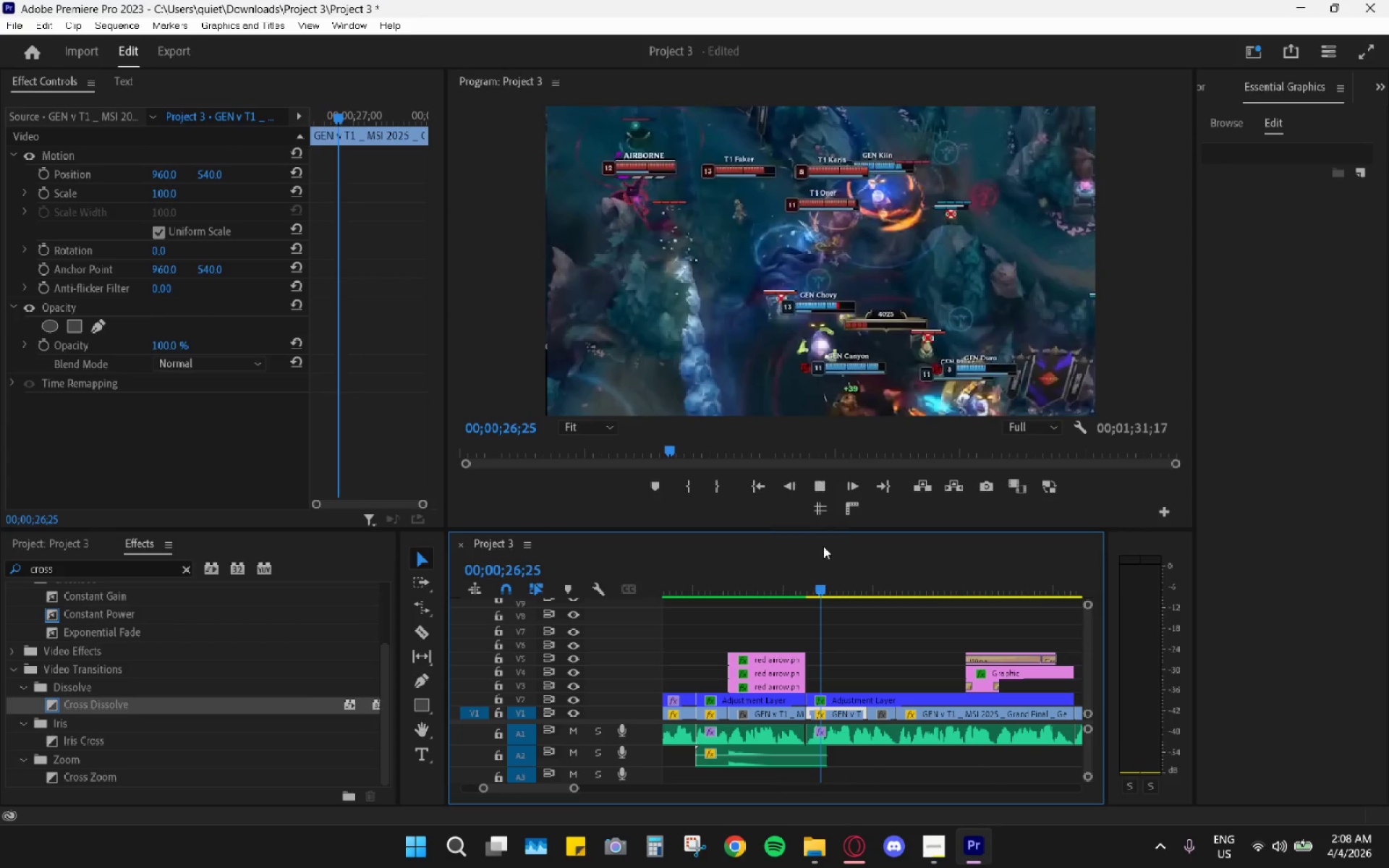 
key(Space)
 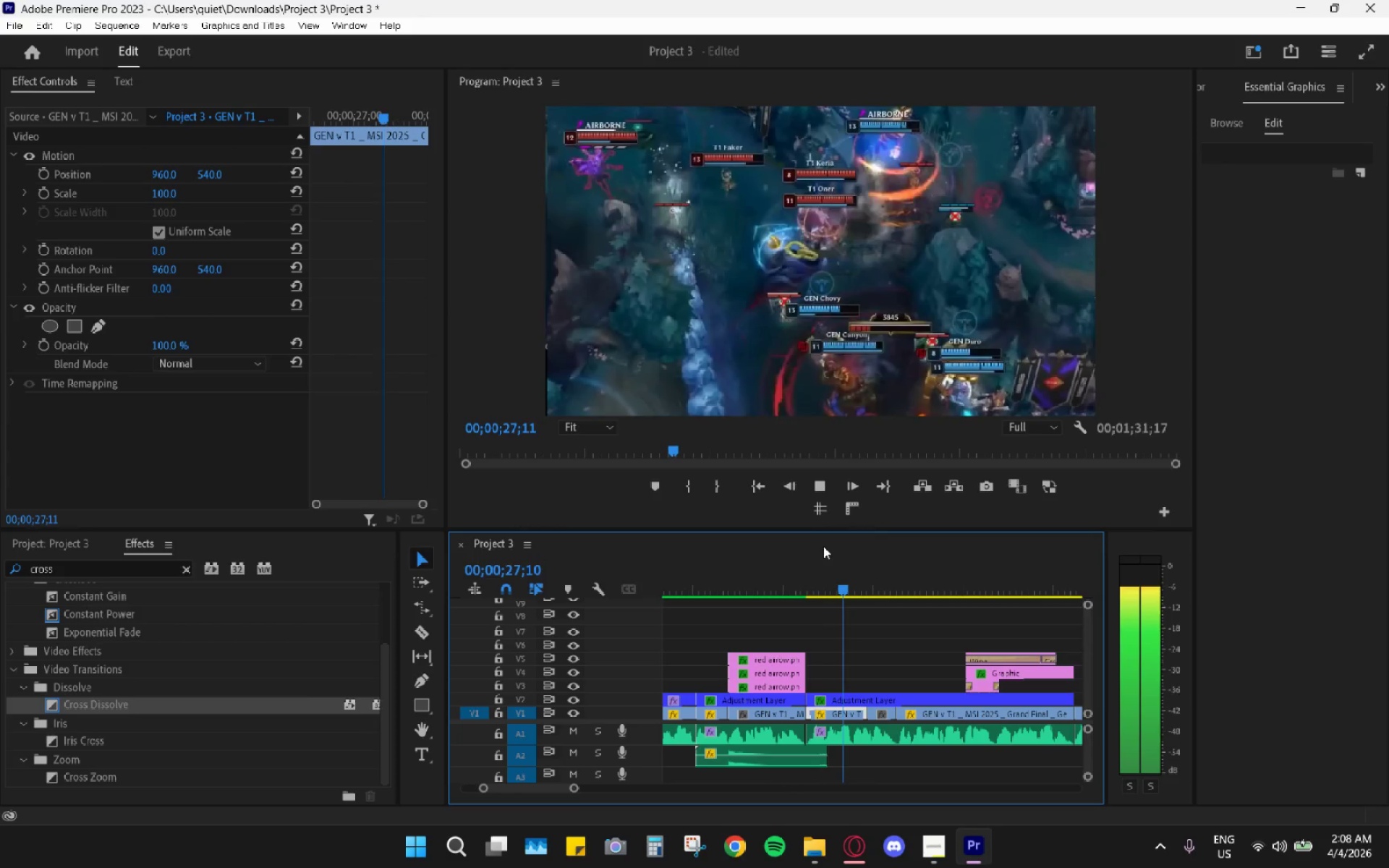 
key(Space)
 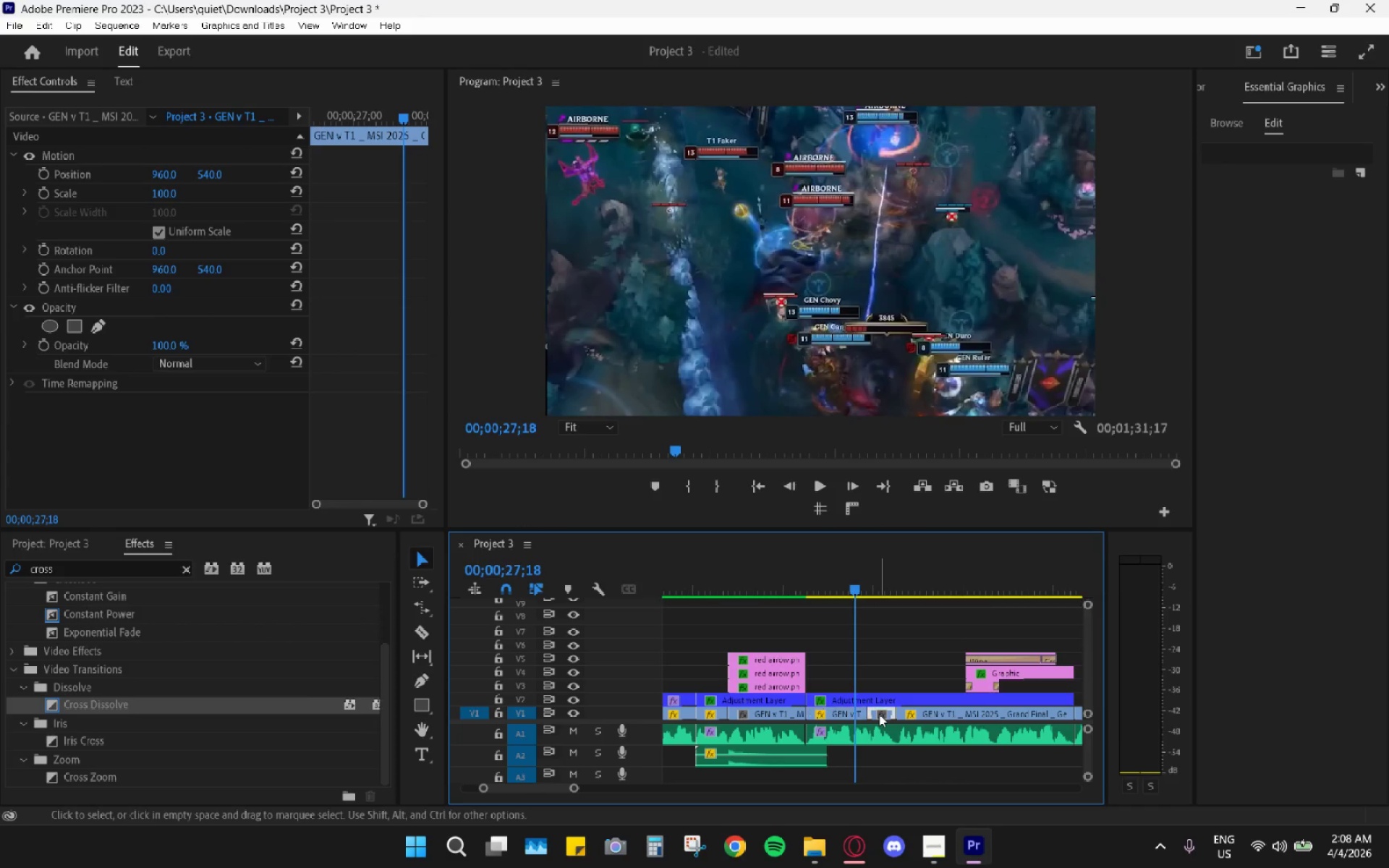 
key(H)
 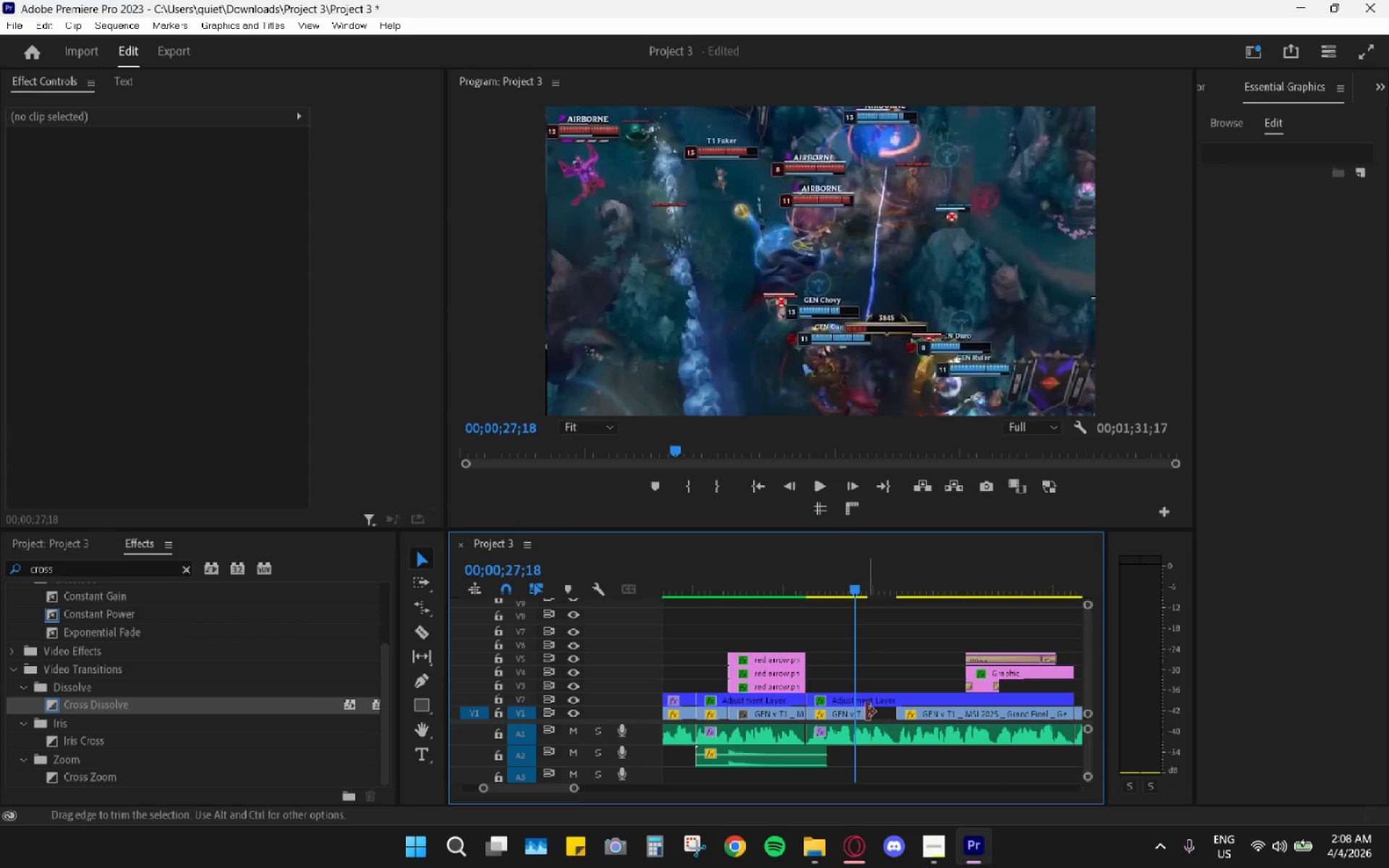 
key(C)
 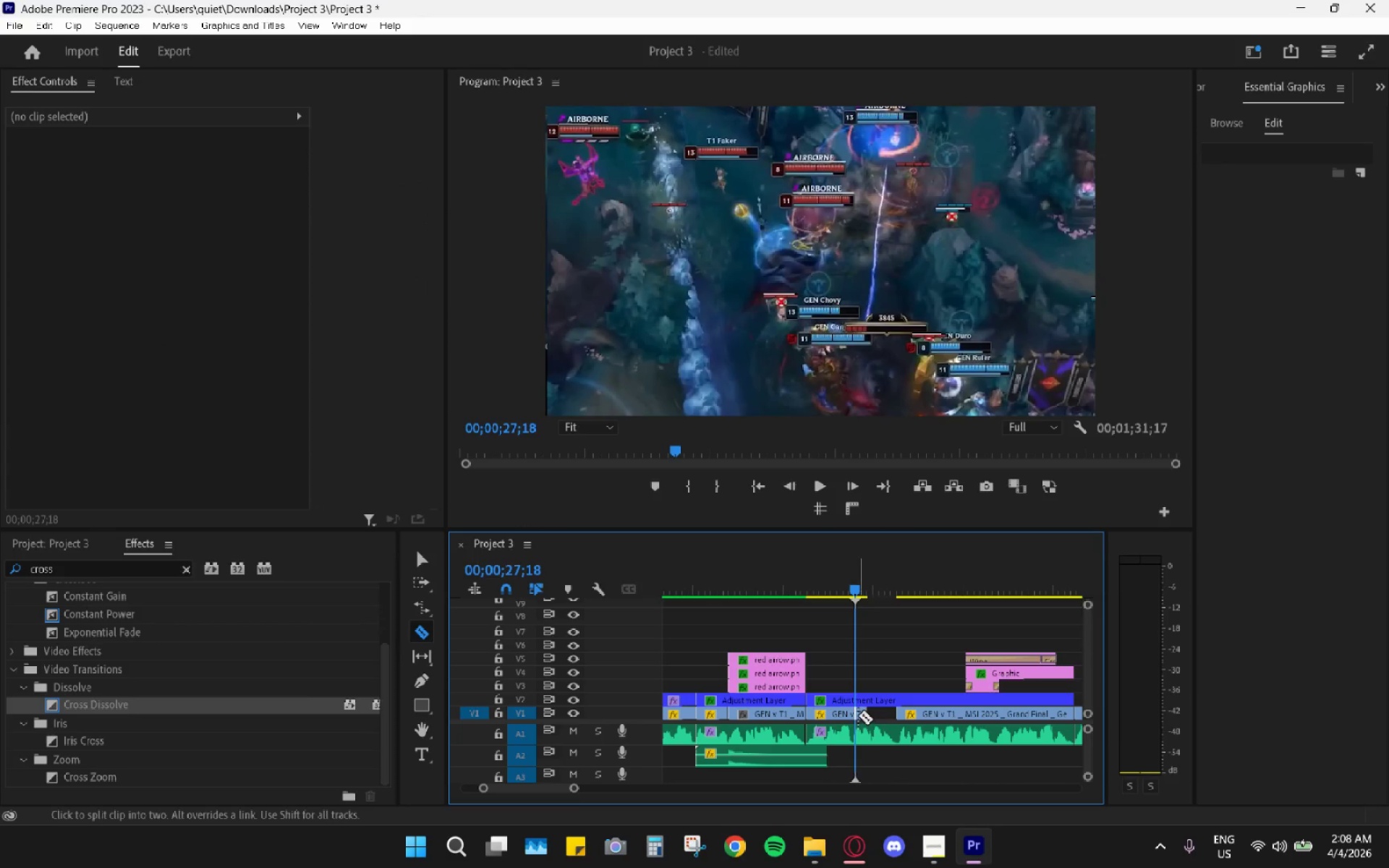 
left_click_drag(start_coordinate=[858, 715], to_coordinate=[862, 716])
 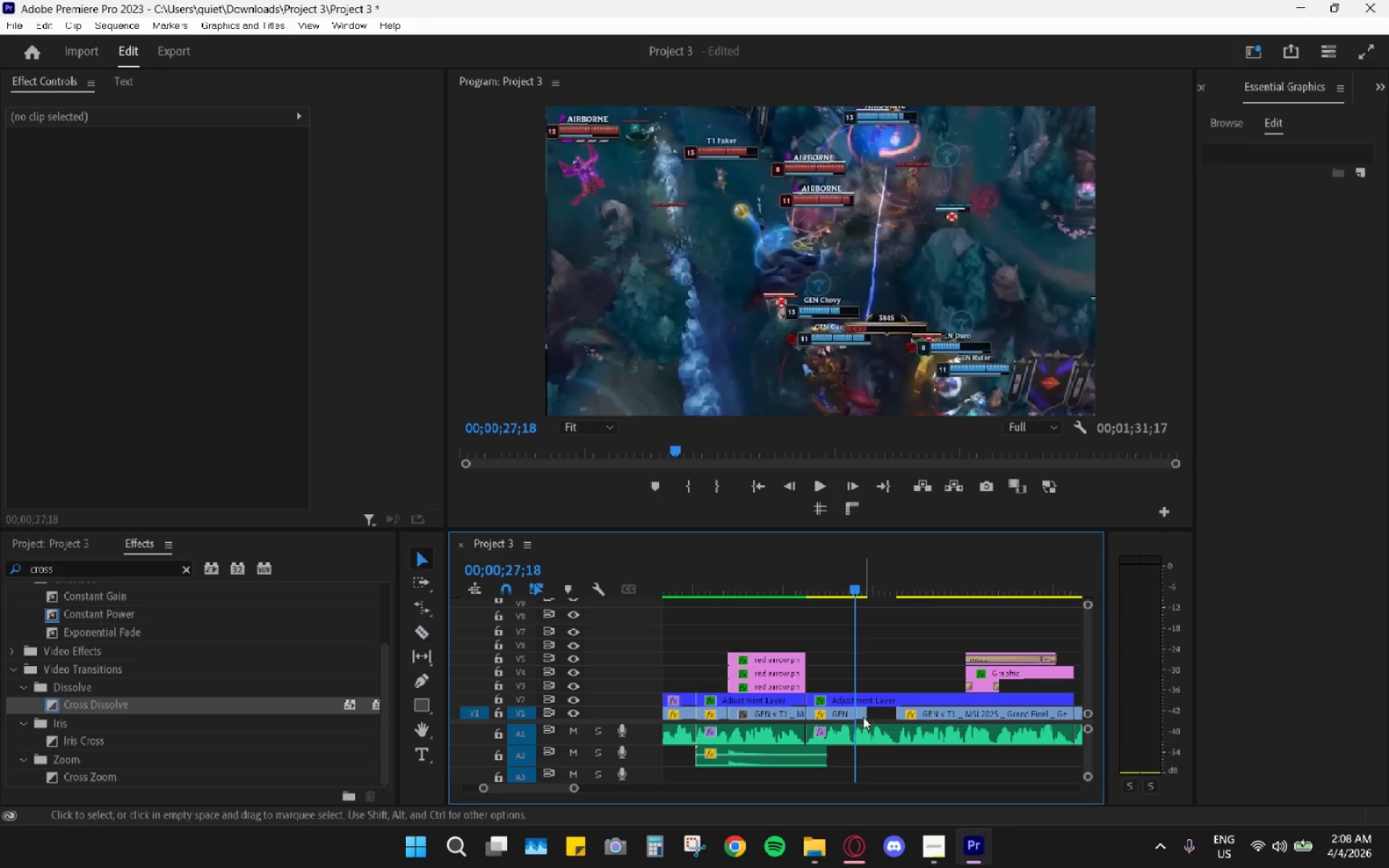 
type(vr)
 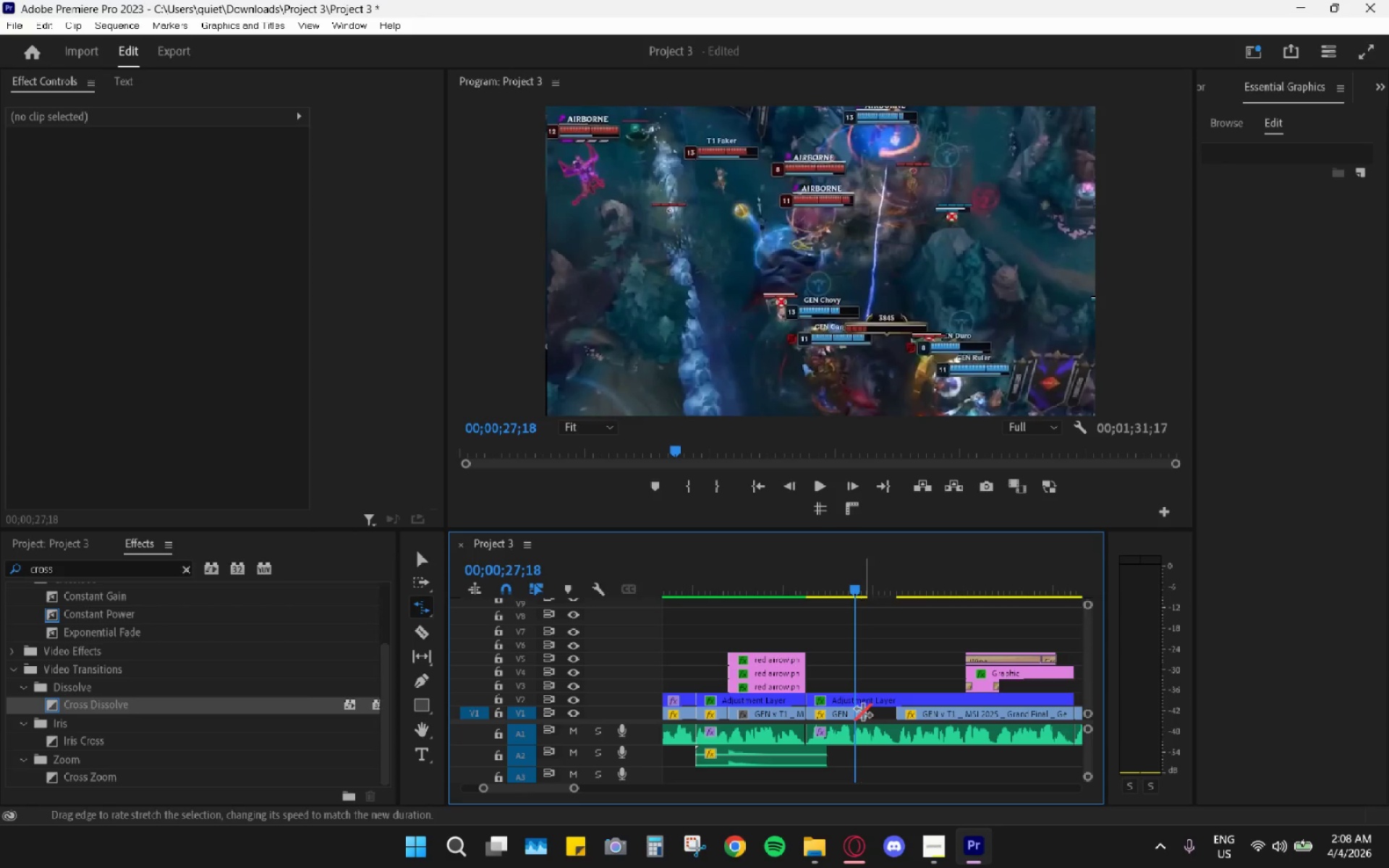 
left_click_drag(start_coordinate=[865, 712], to_coordinate=[890, 711])
 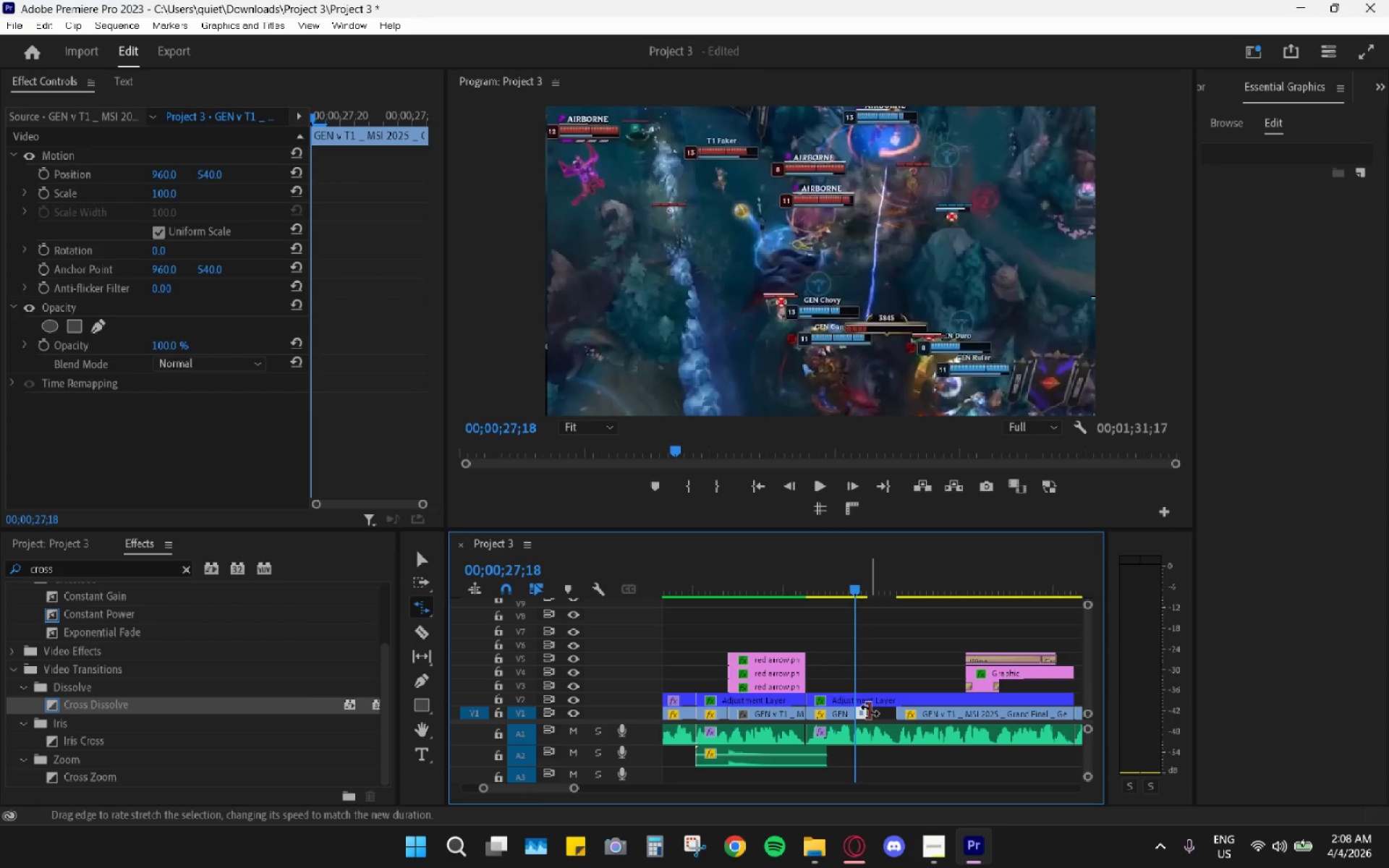 
left_click_drag(start_coordinate=[867, 710], to_coordinate=[883, 716])
 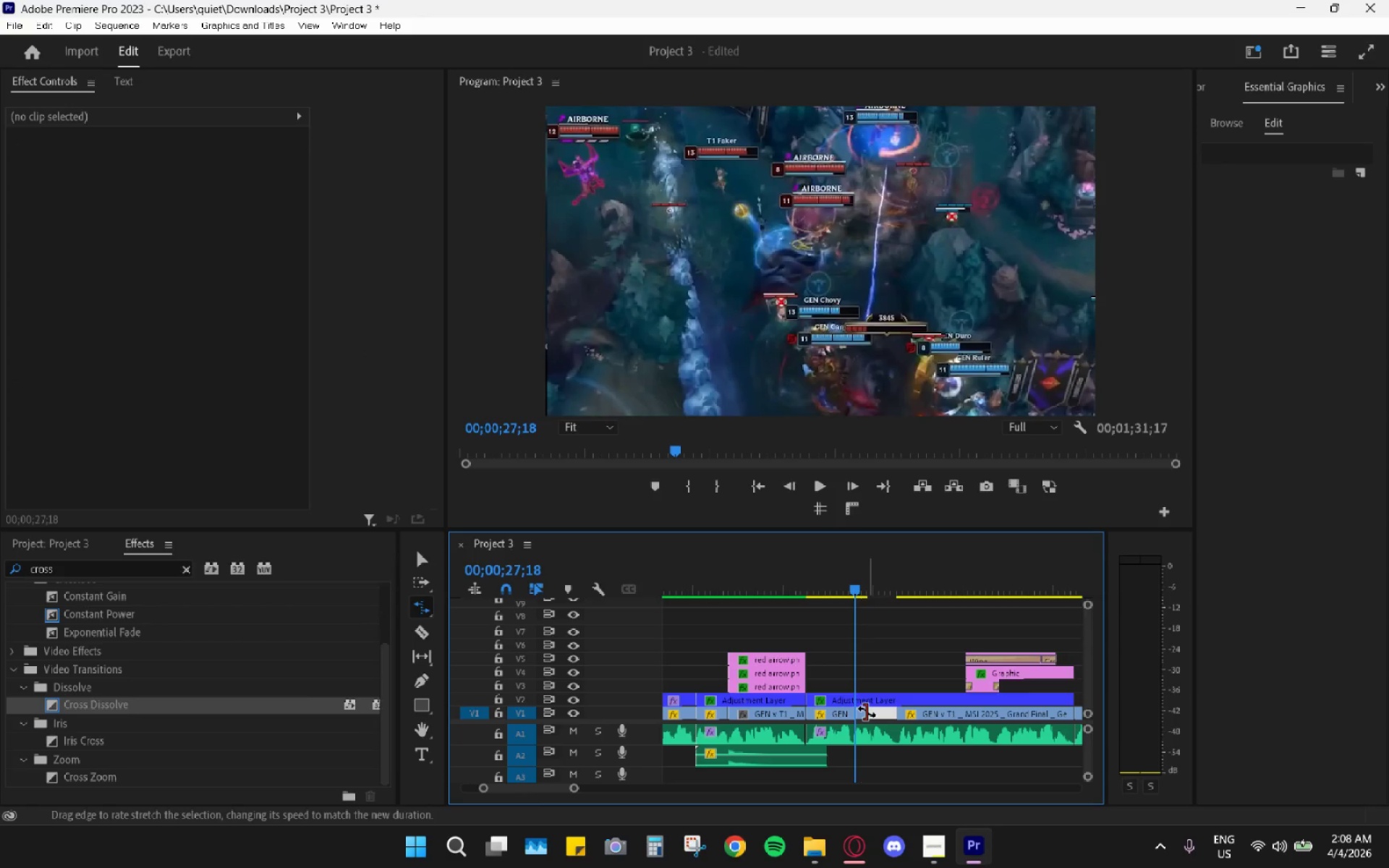 
left_click_drag(start_coordinate=[866, 712], to_coordinate=[894, 714])
 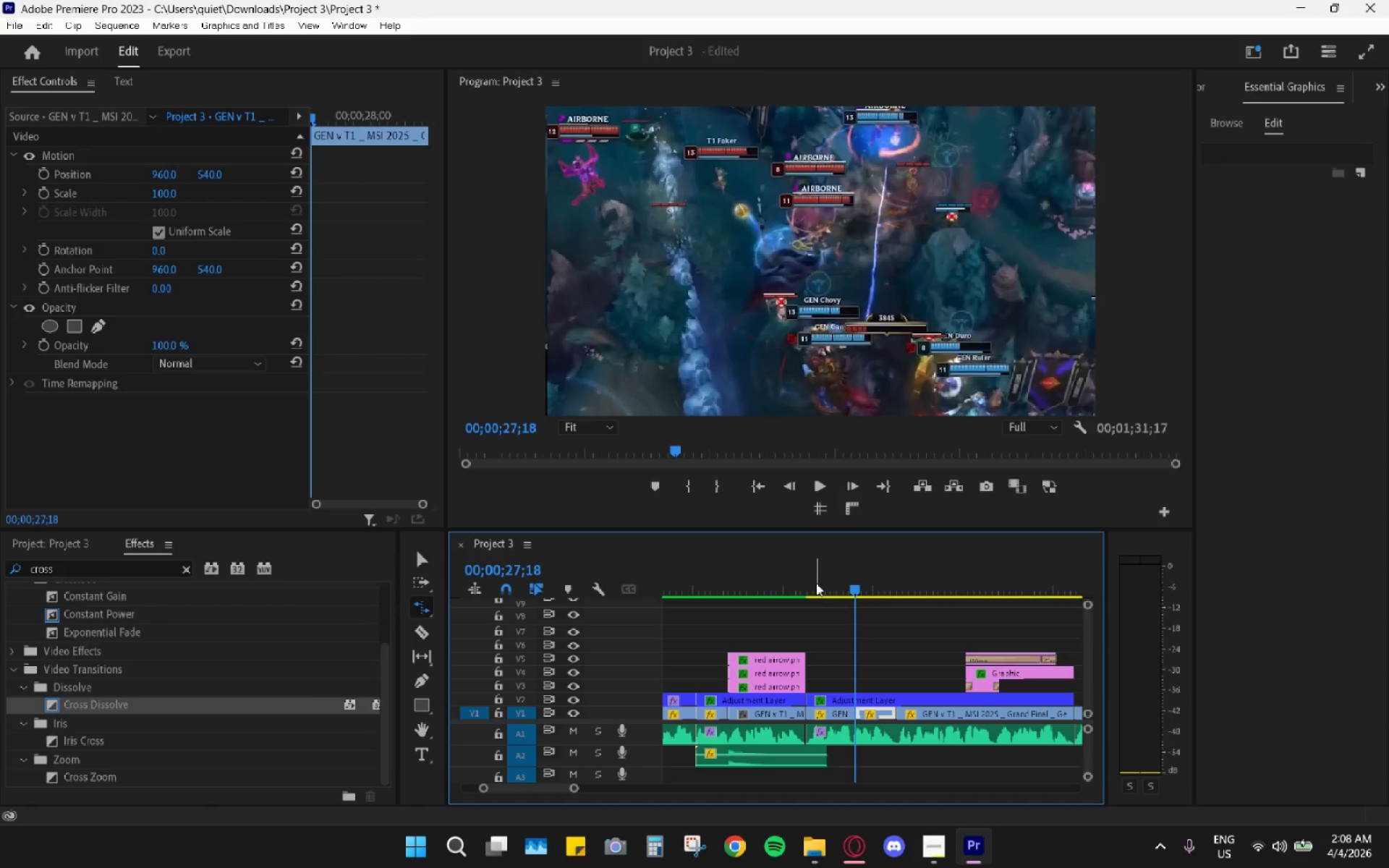 
left_click_drag(start_coordinate=[813, 582], to_coordinate=[797, 579])
 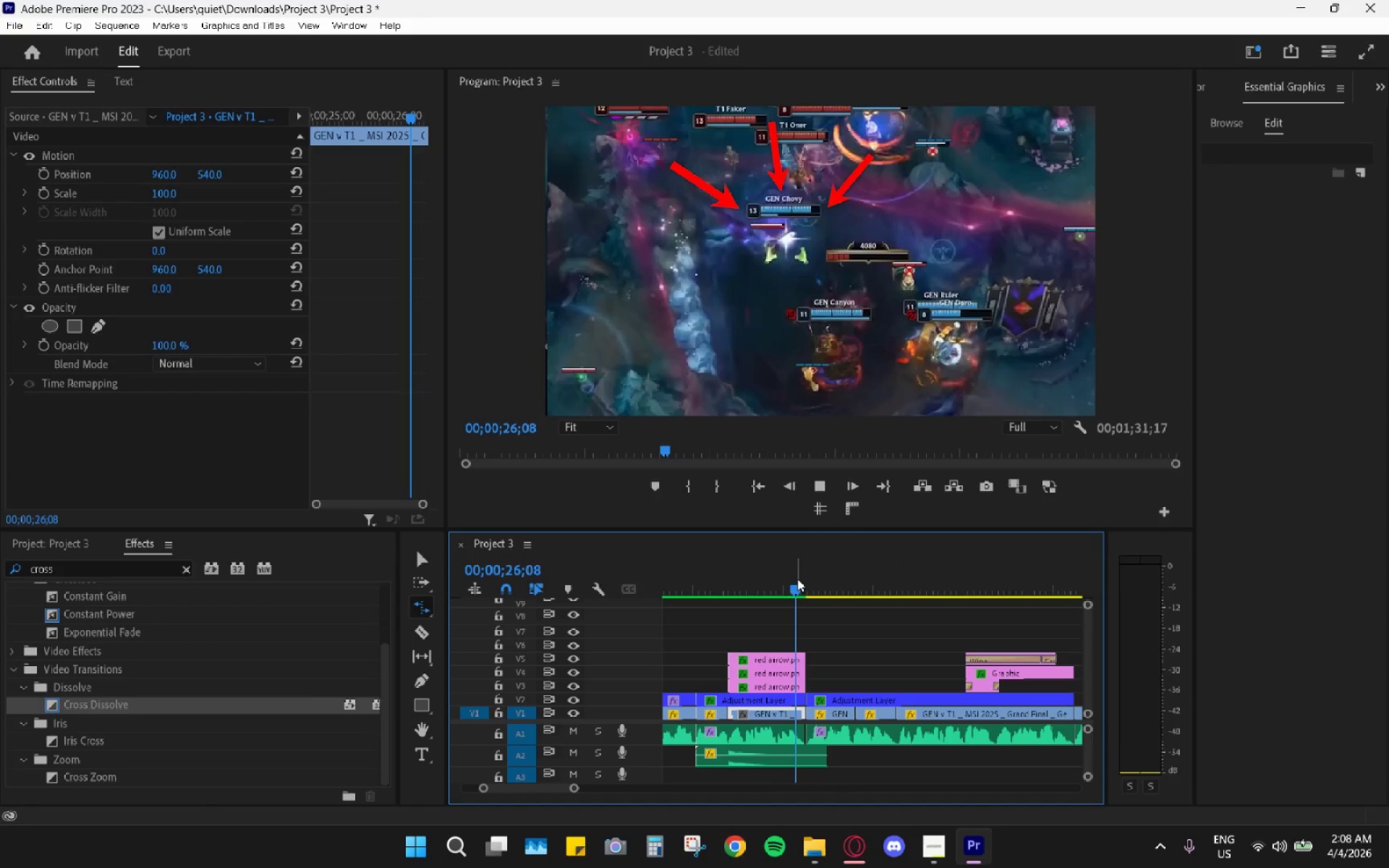 
key(Space)
 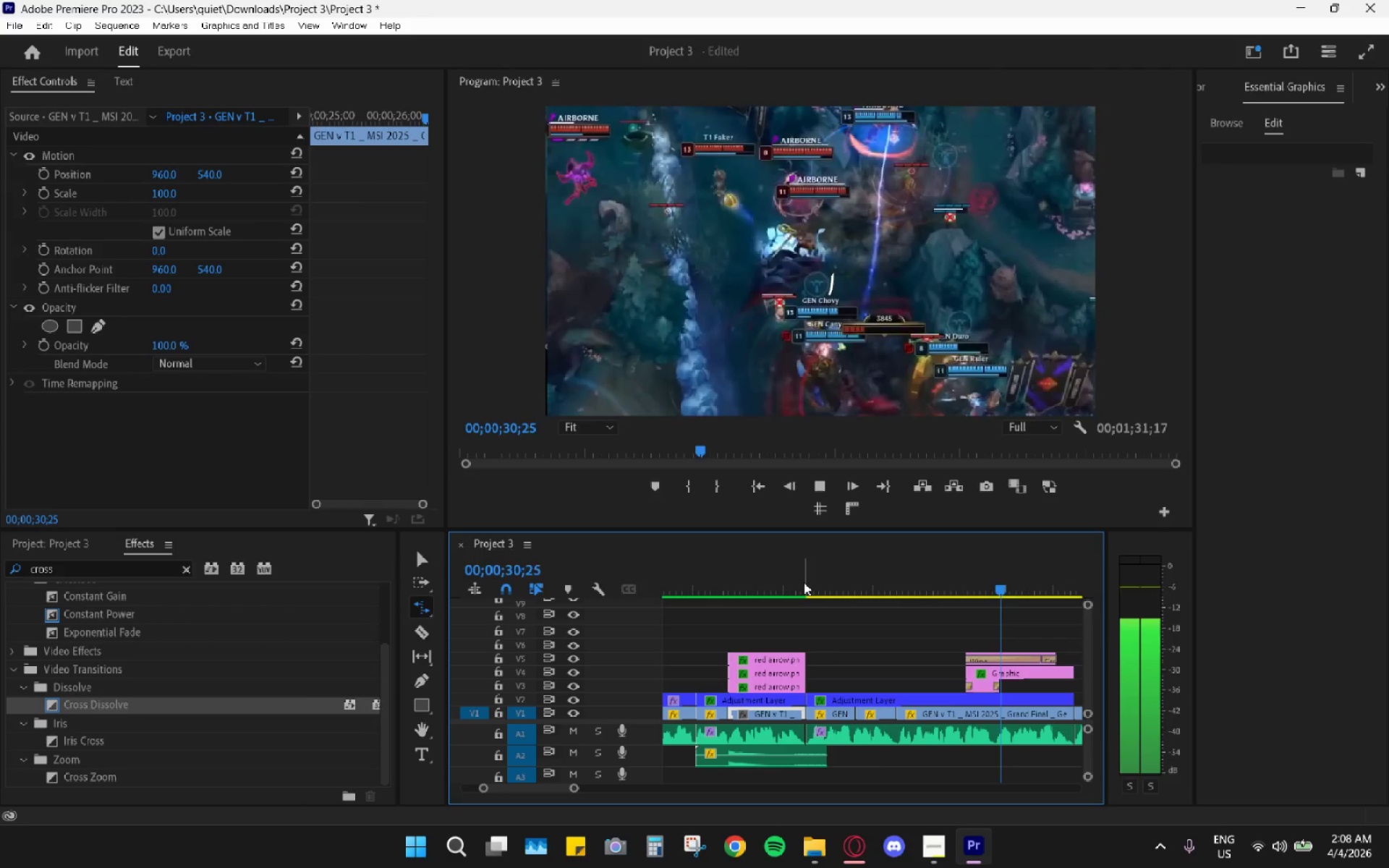 
wait(6.12)
 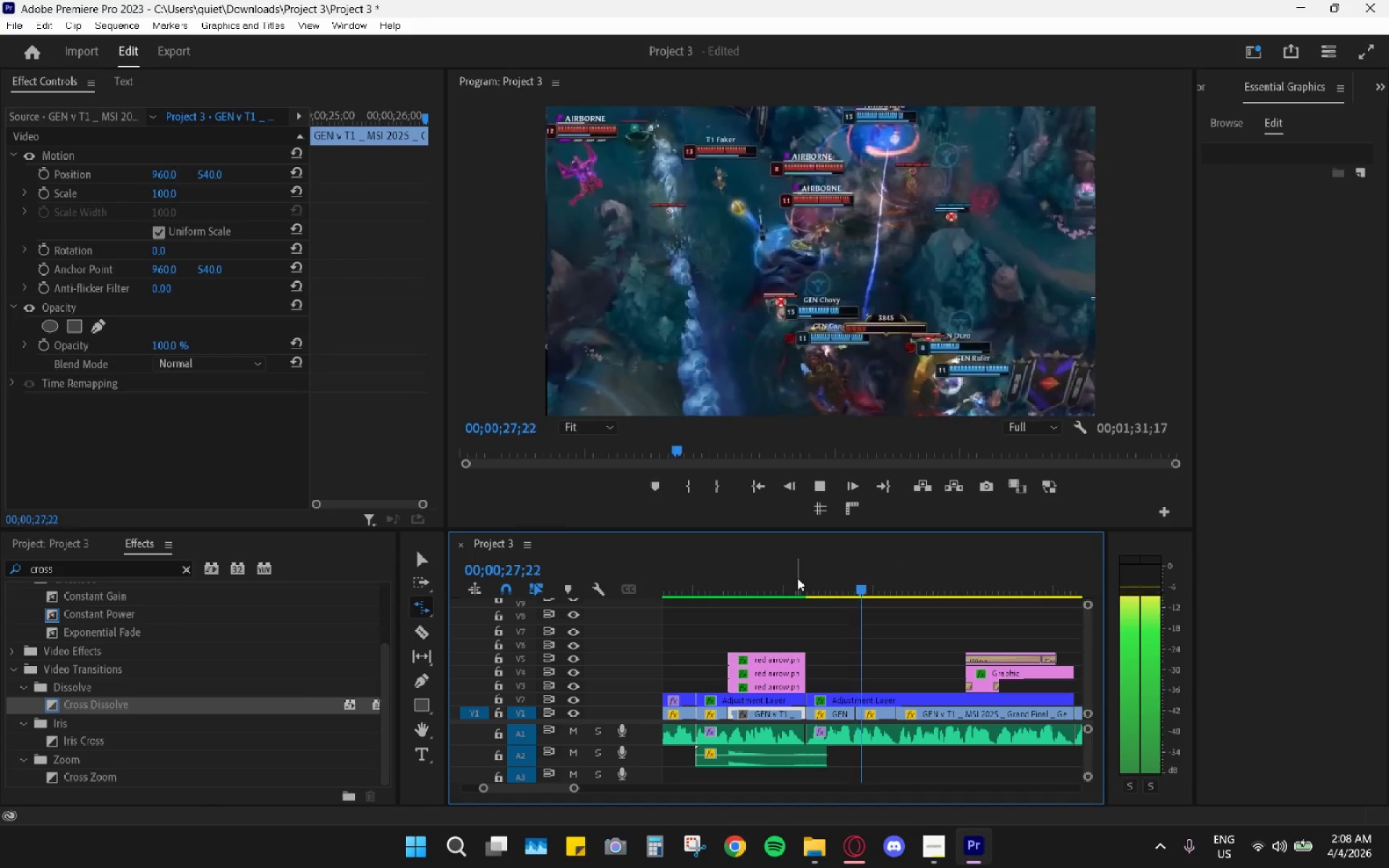 
key(Space)
 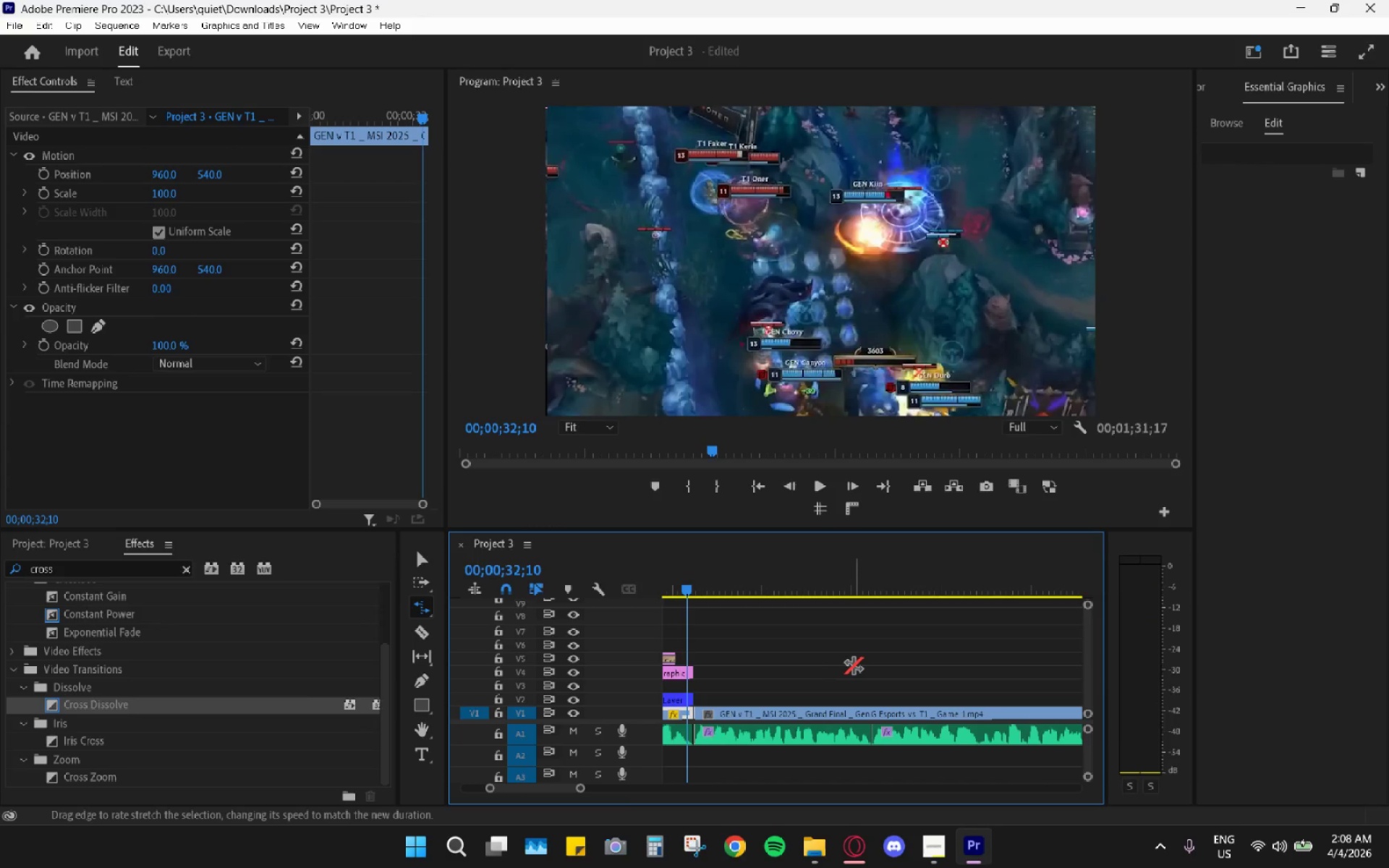 
scroll: coordinate [858, 682], scroll_direction: up, amount: 13.0
 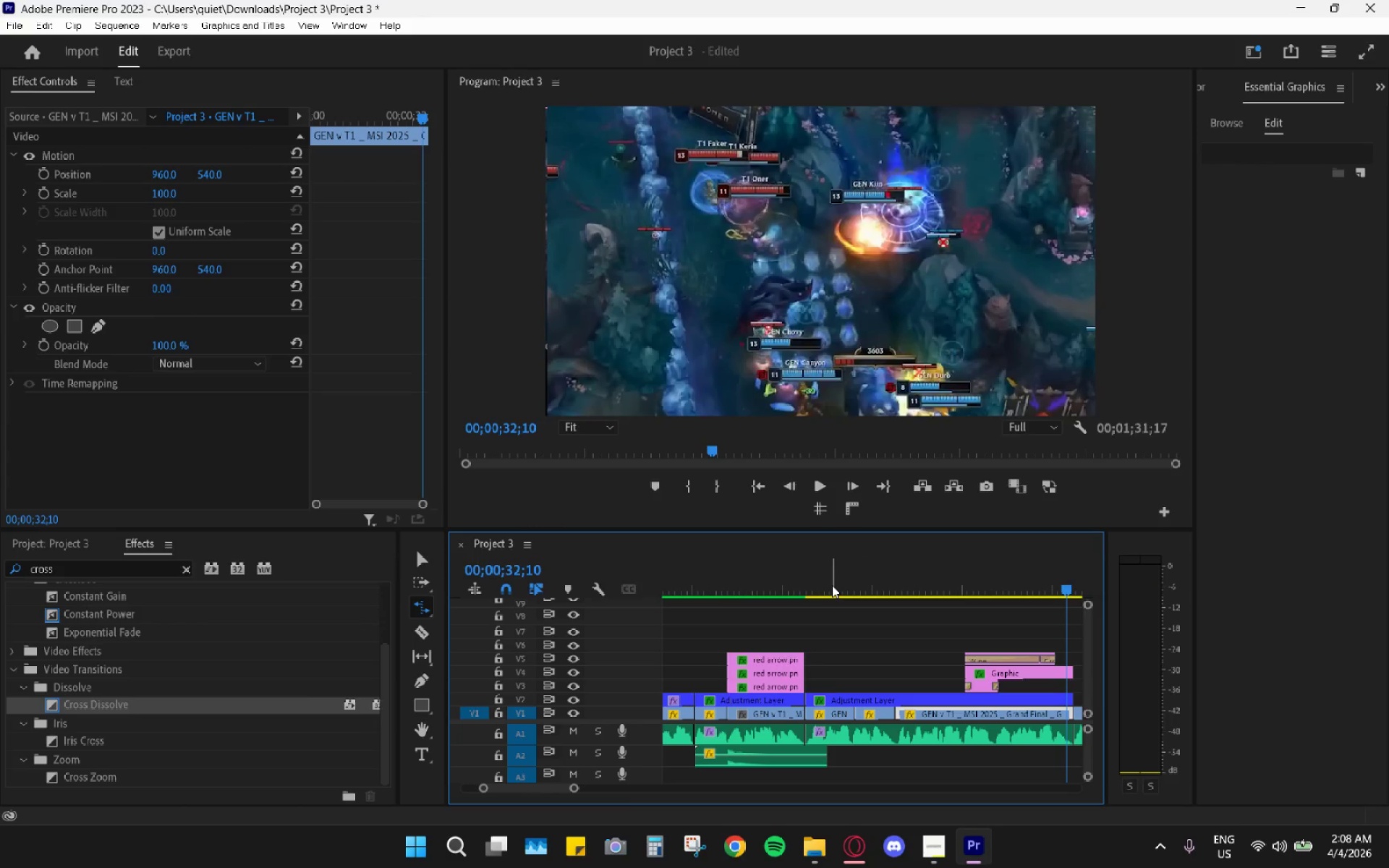 
left_click_drag(start_coordinate=[813, 575], to_coordinate=[808, 574])
 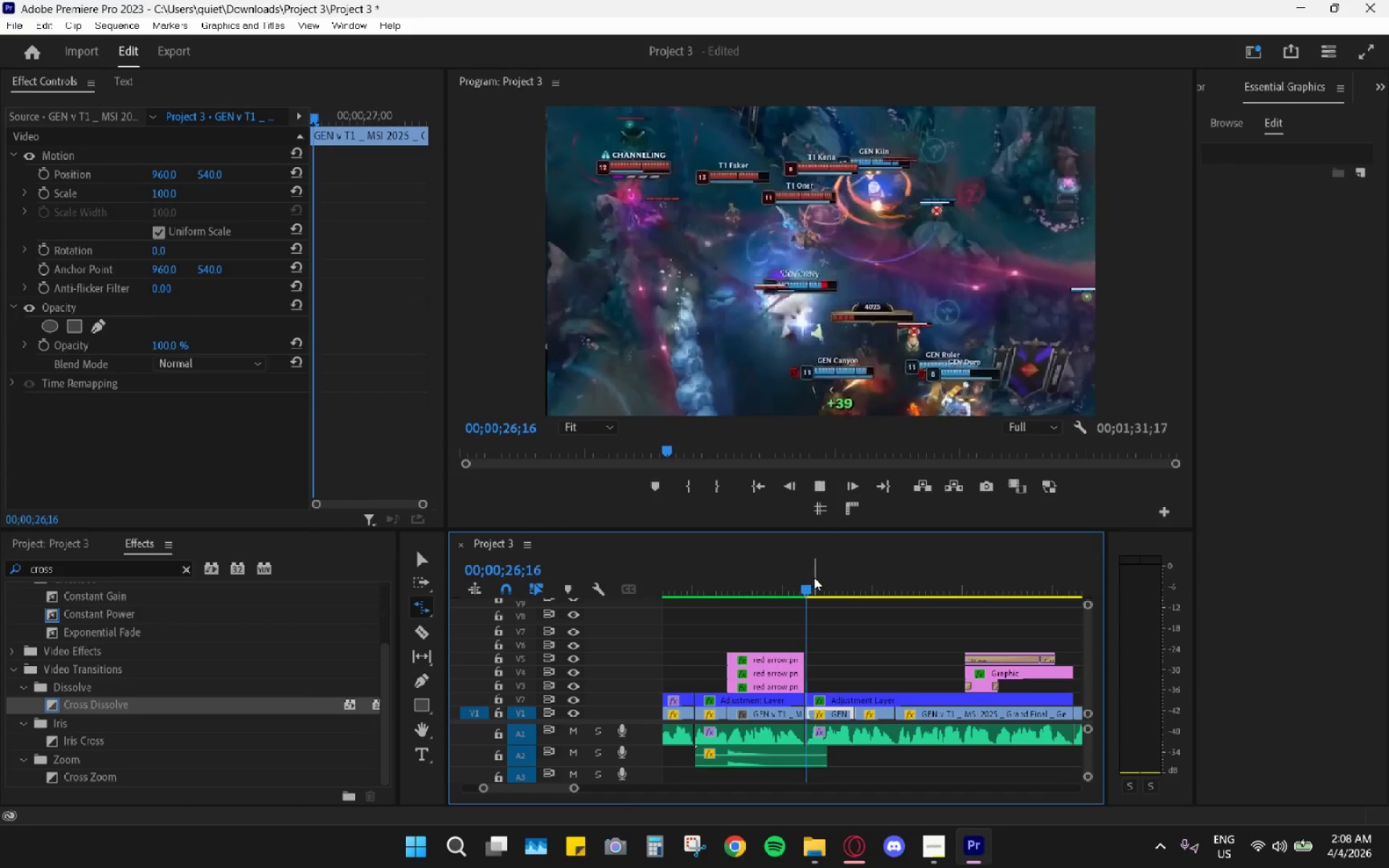 
key(Space)
 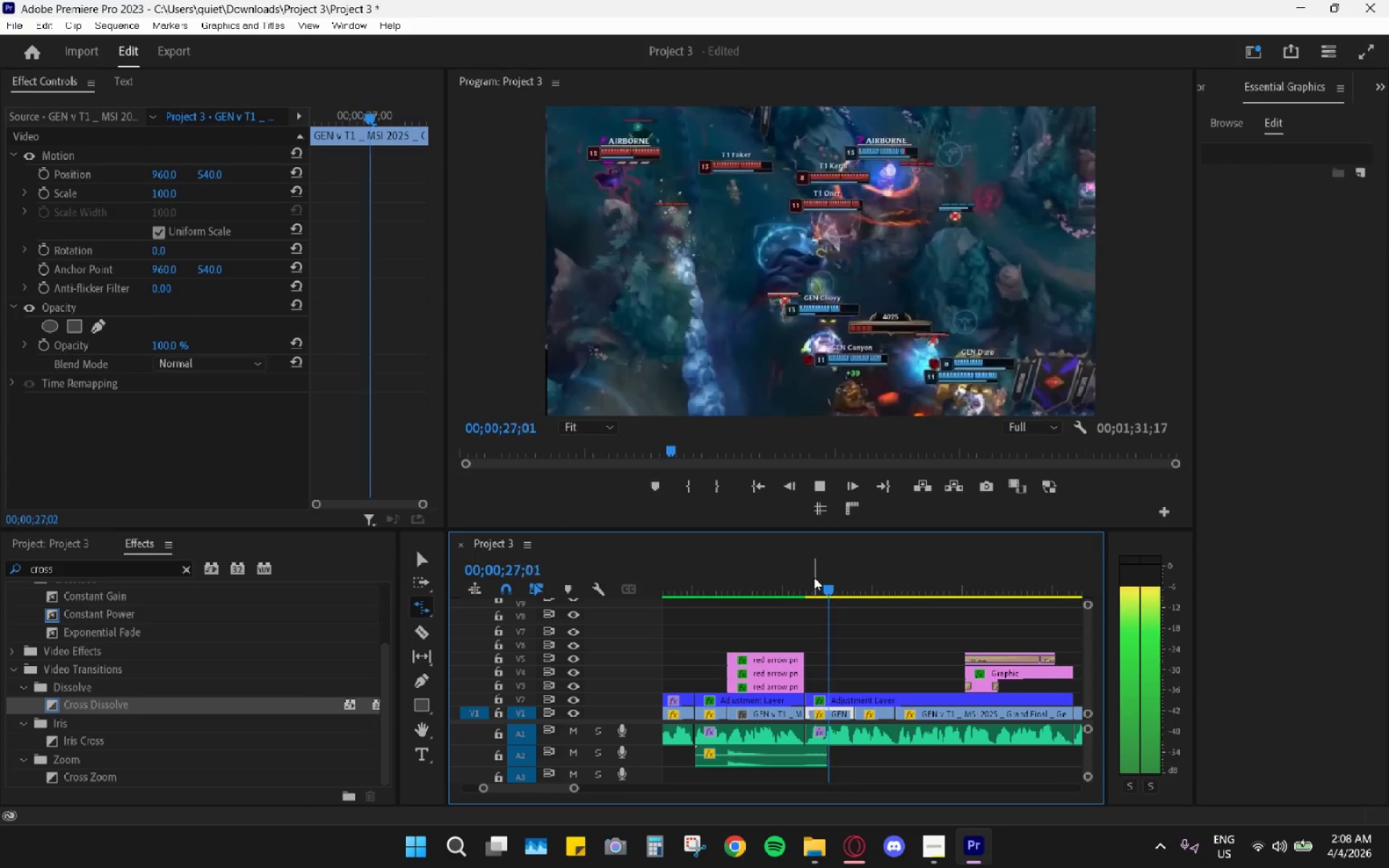 
key(Space)
 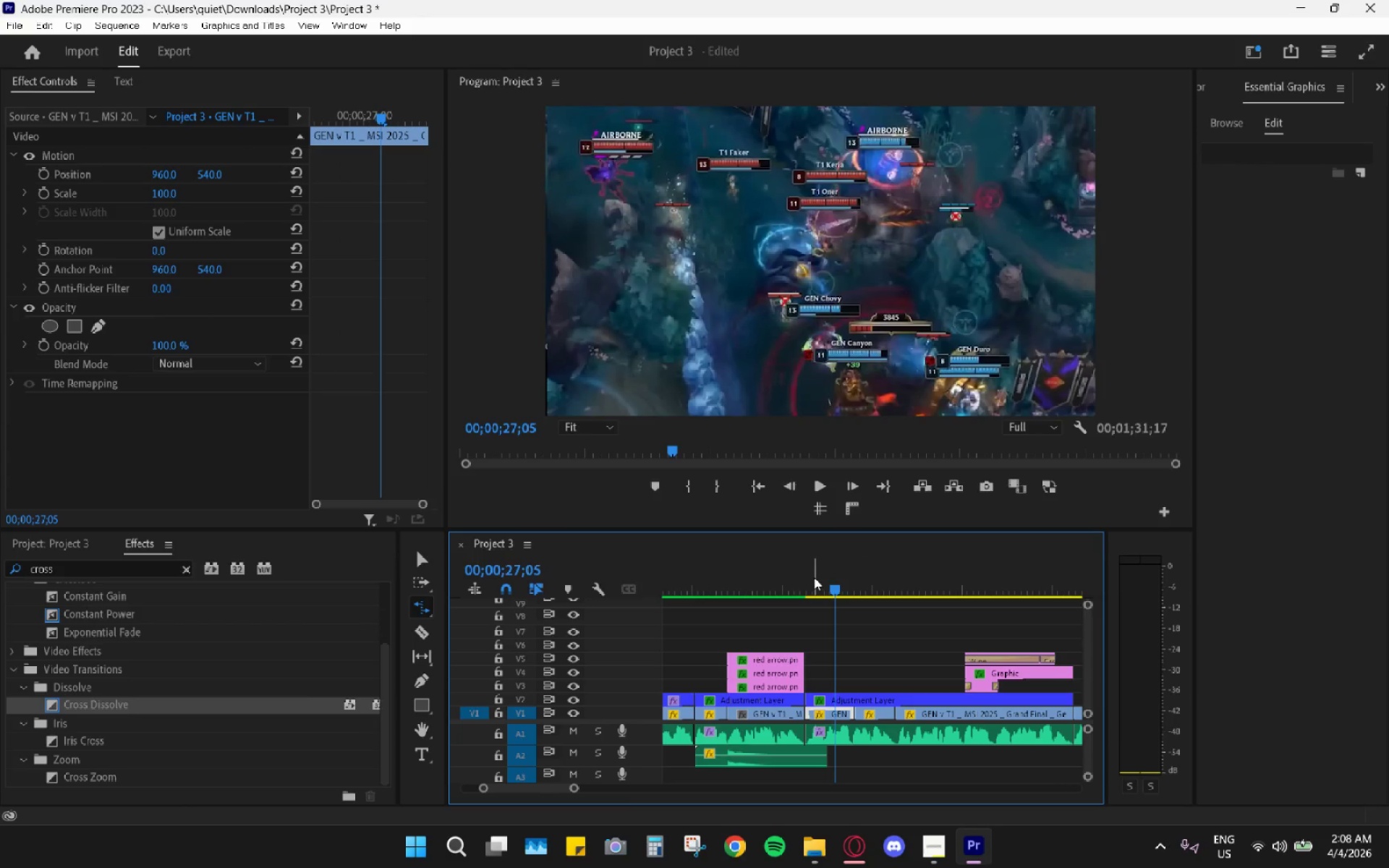 
mouse_move([903, 715])
 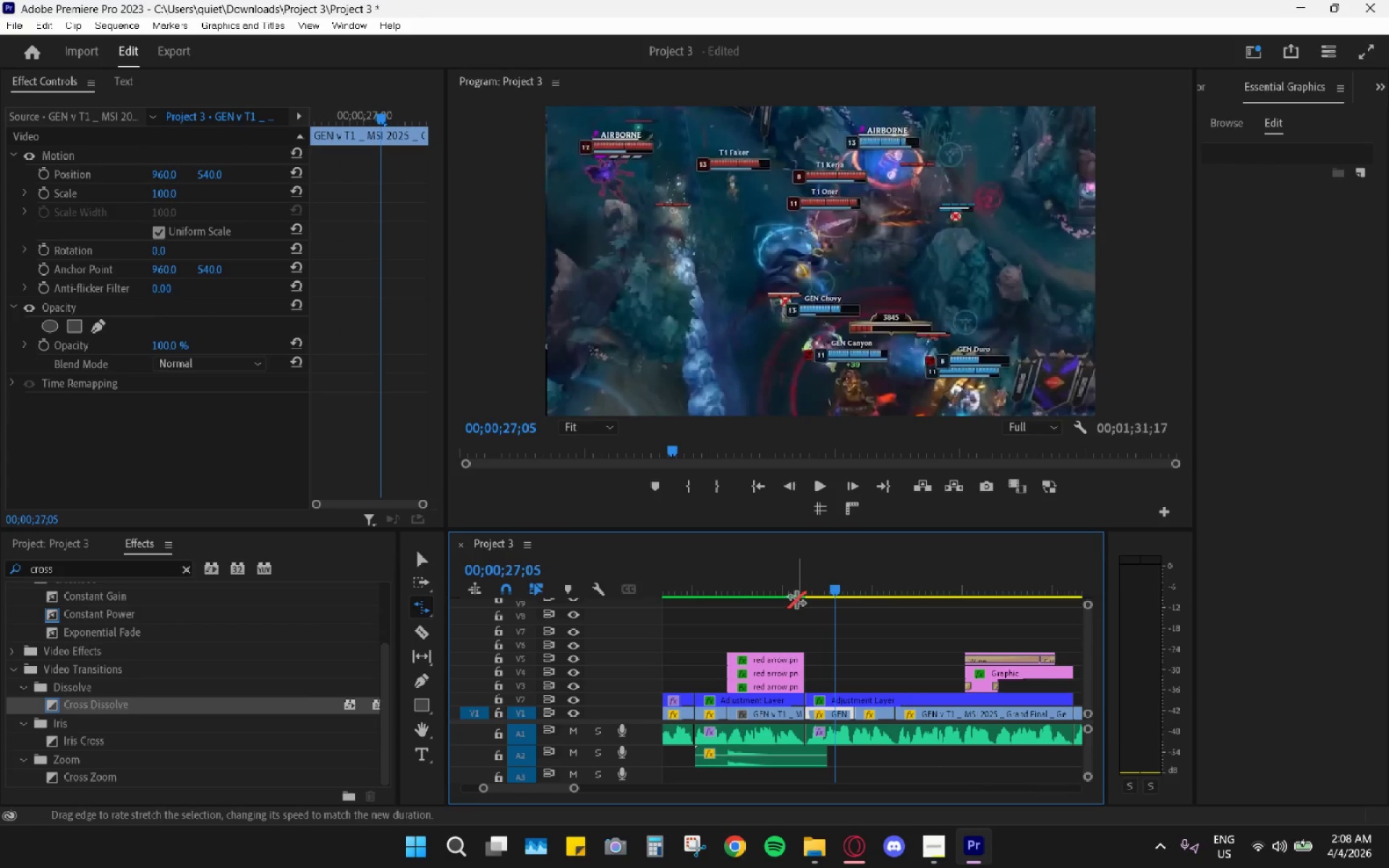 
key(V)
 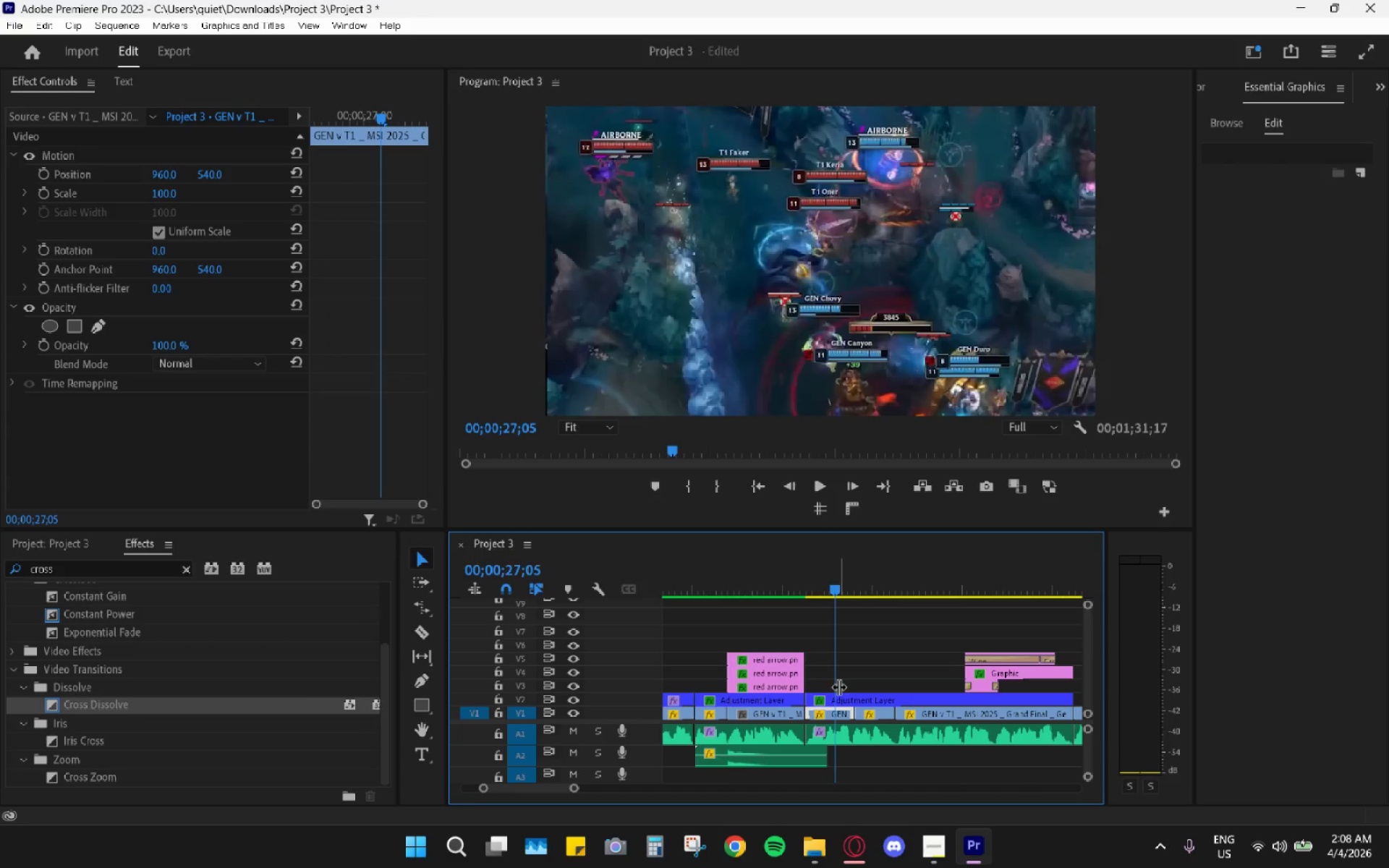 
scroll: coordinate [865, 676], scroll_direction: down, amount: 3.0
 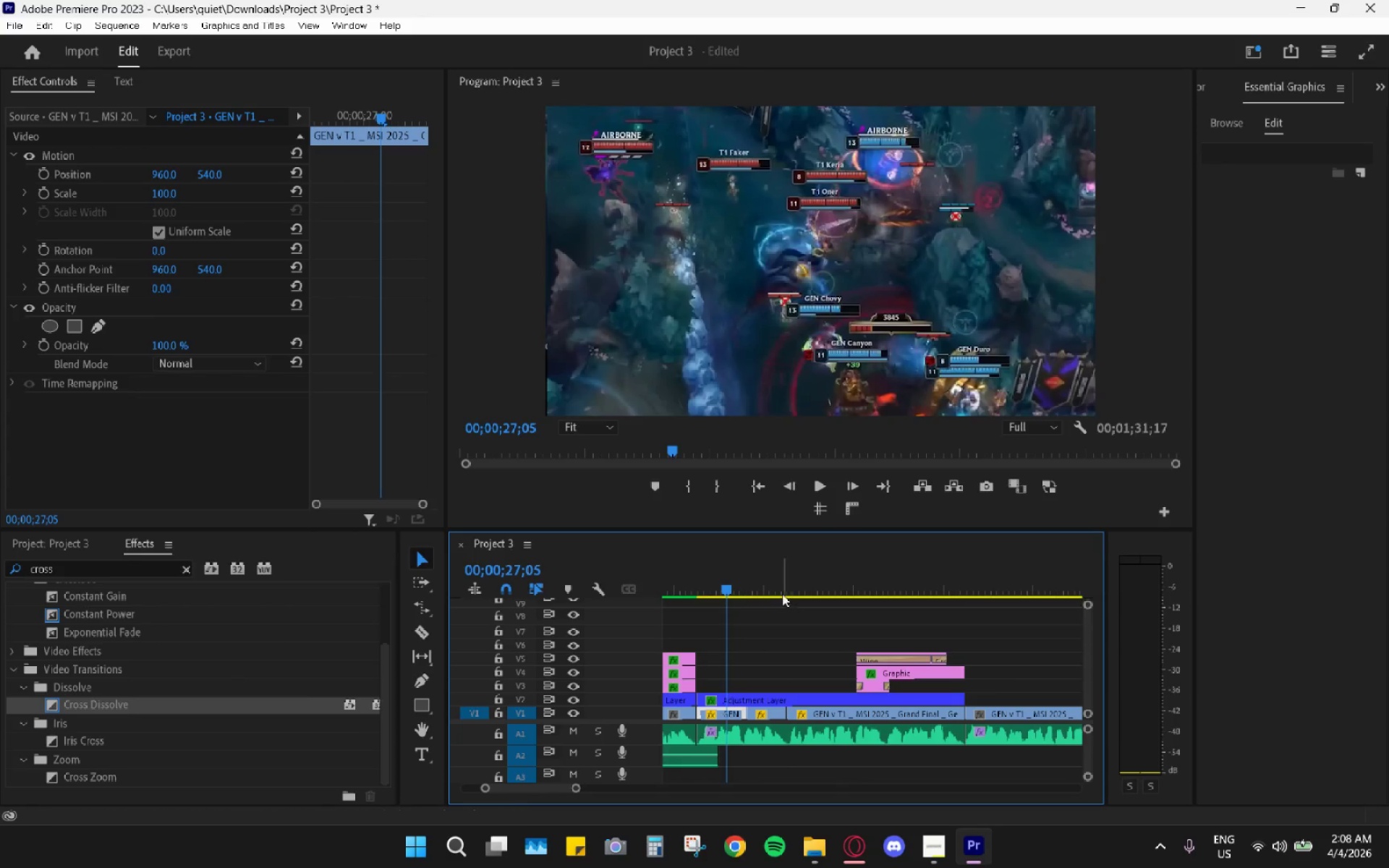 
left_click_drag(start_coordinate=[755, 587], to_coordinate=[731, 599])
 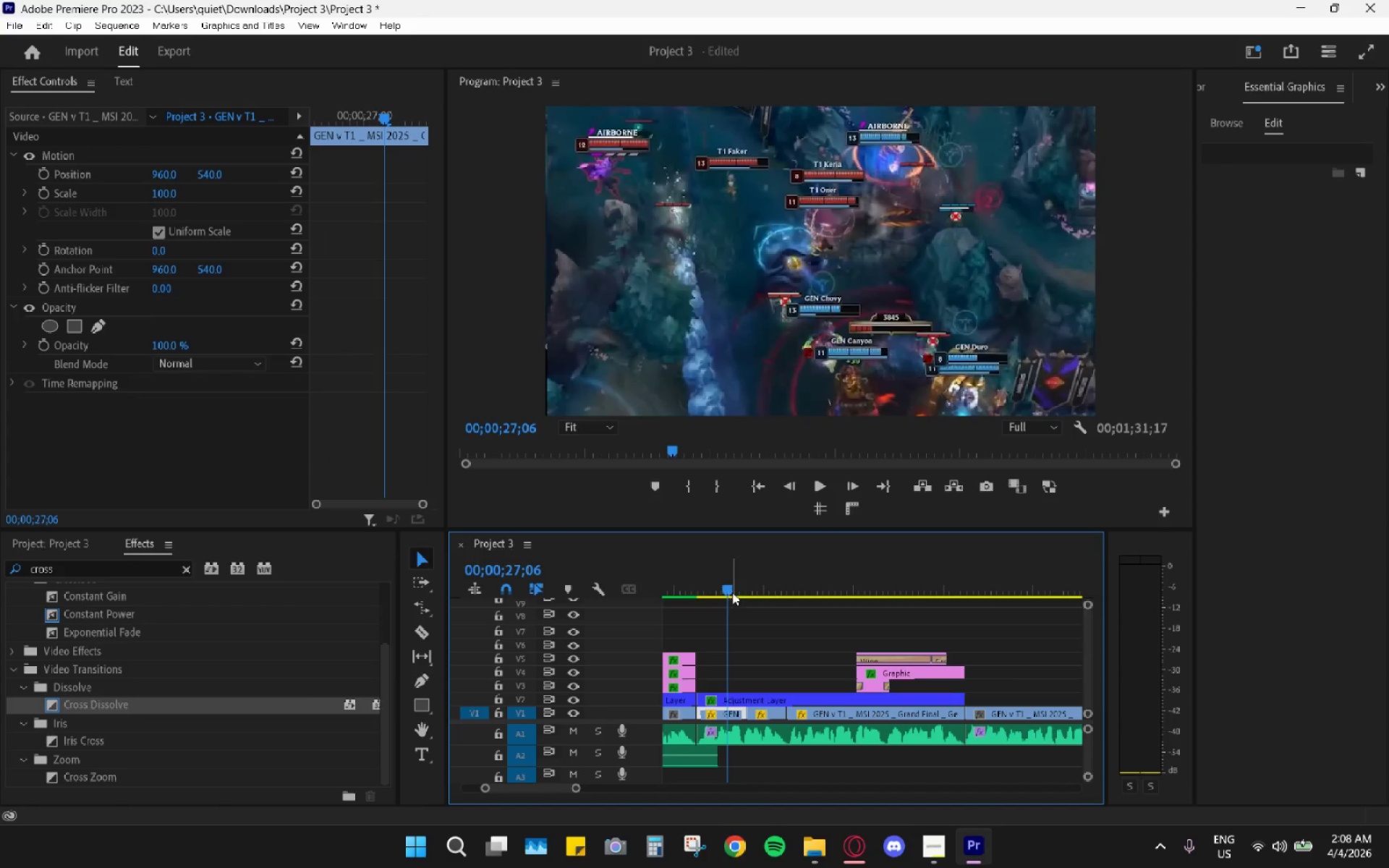 
left_click_drag(start_coordinate=[723, 587], to_coordinate=[699, 580])
 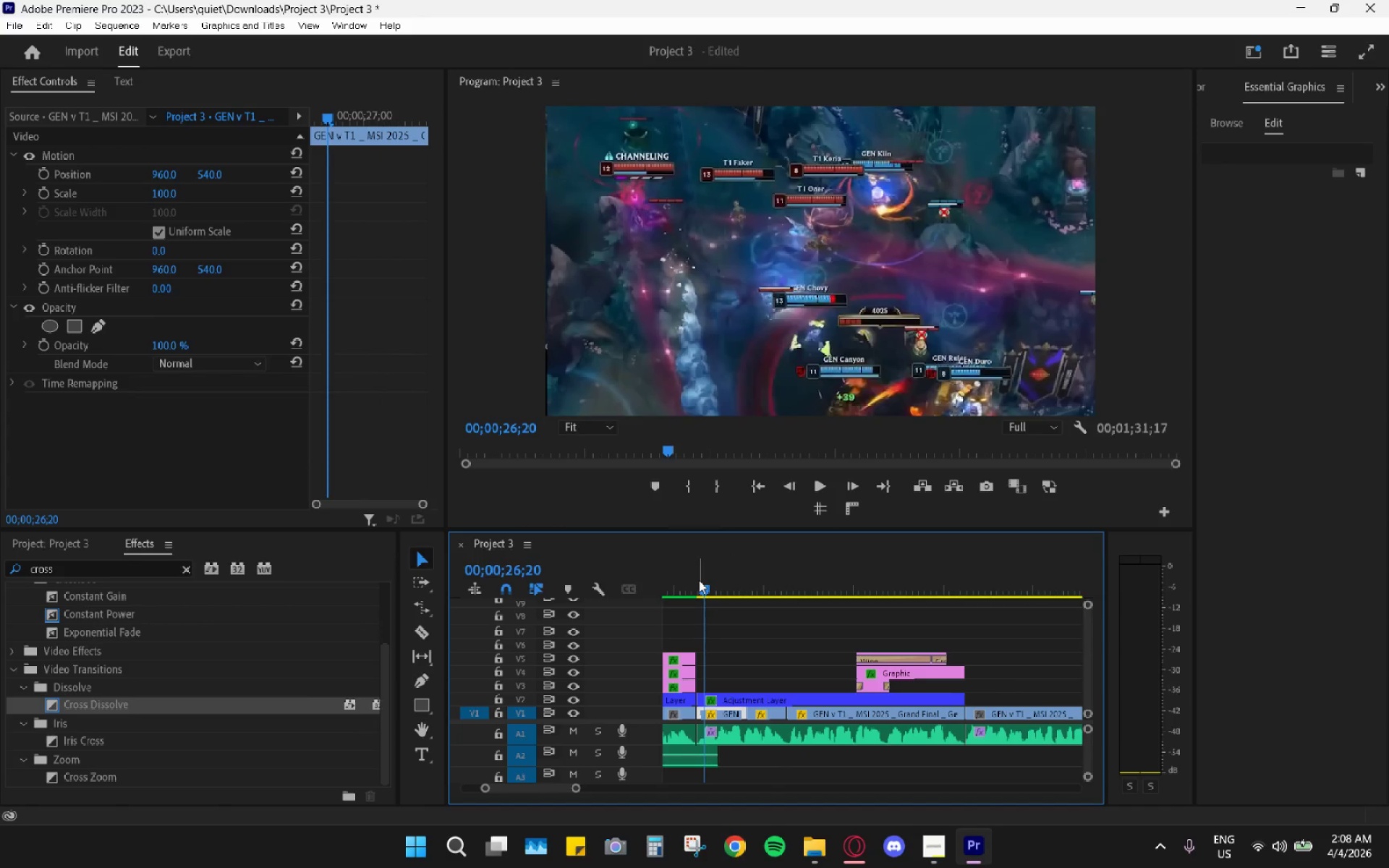 
key(Space)
 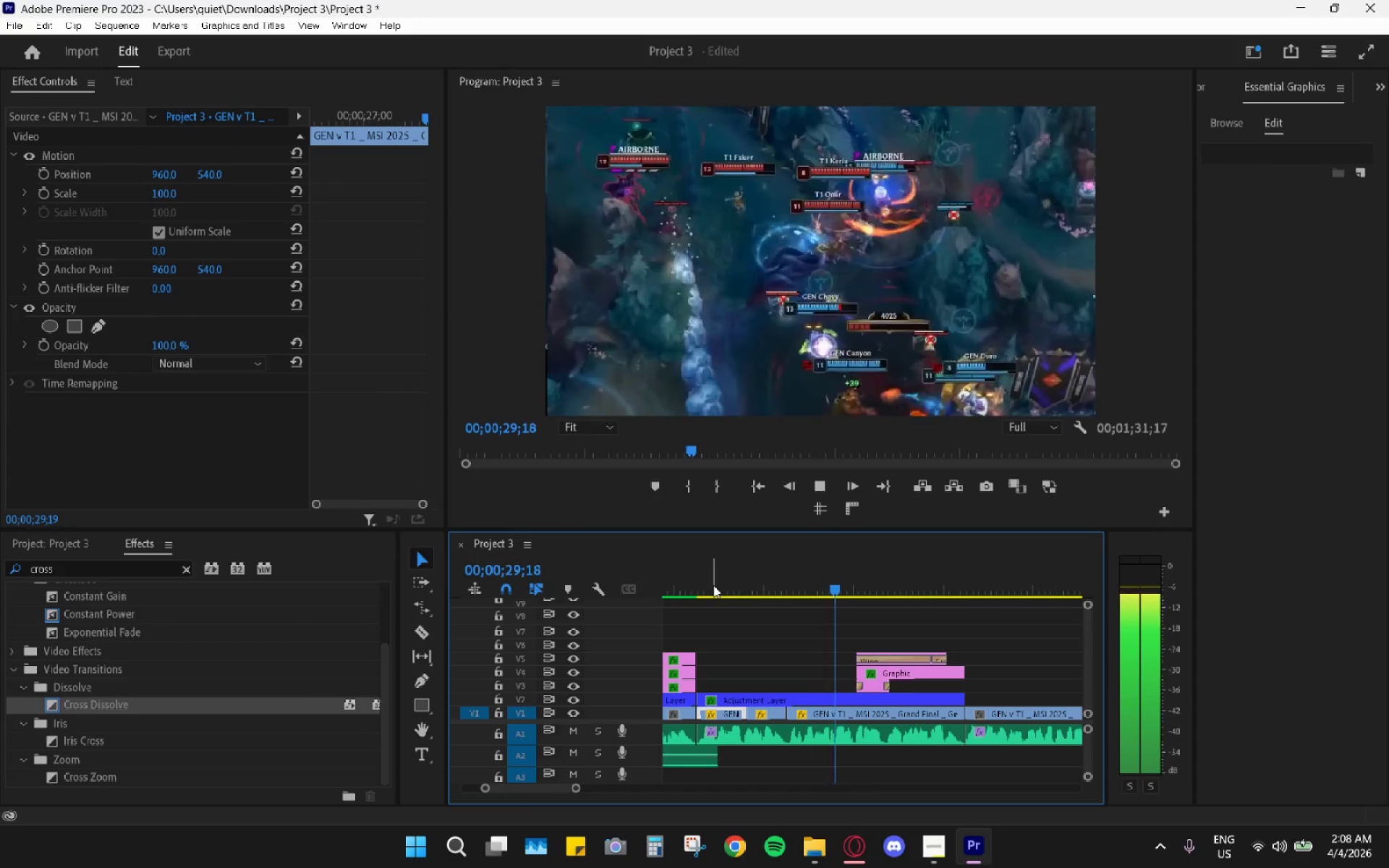 
key(Space)
 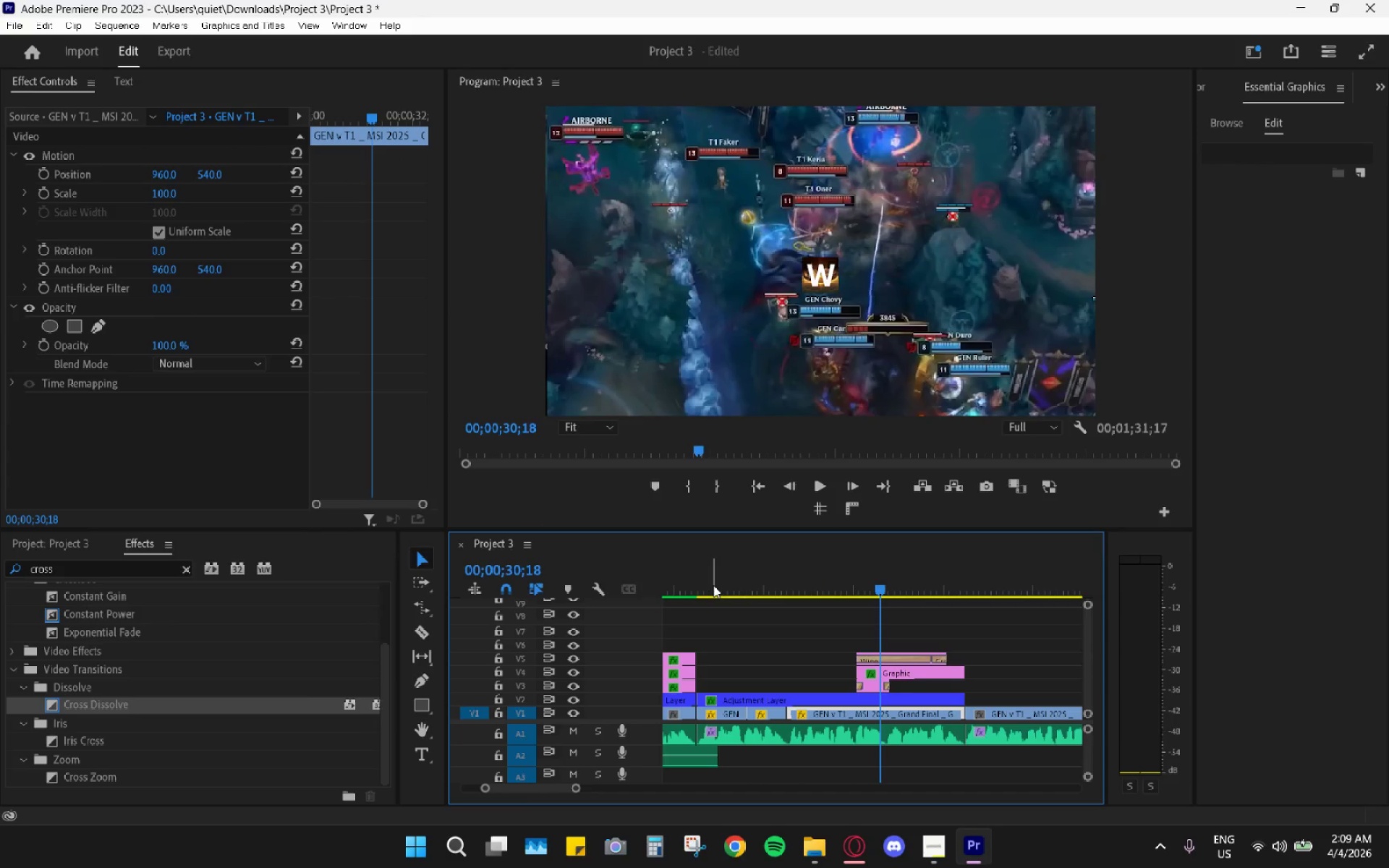 
left_click_drag(start_coordinate=[688, 576], to_coordinate=[747, 612])
 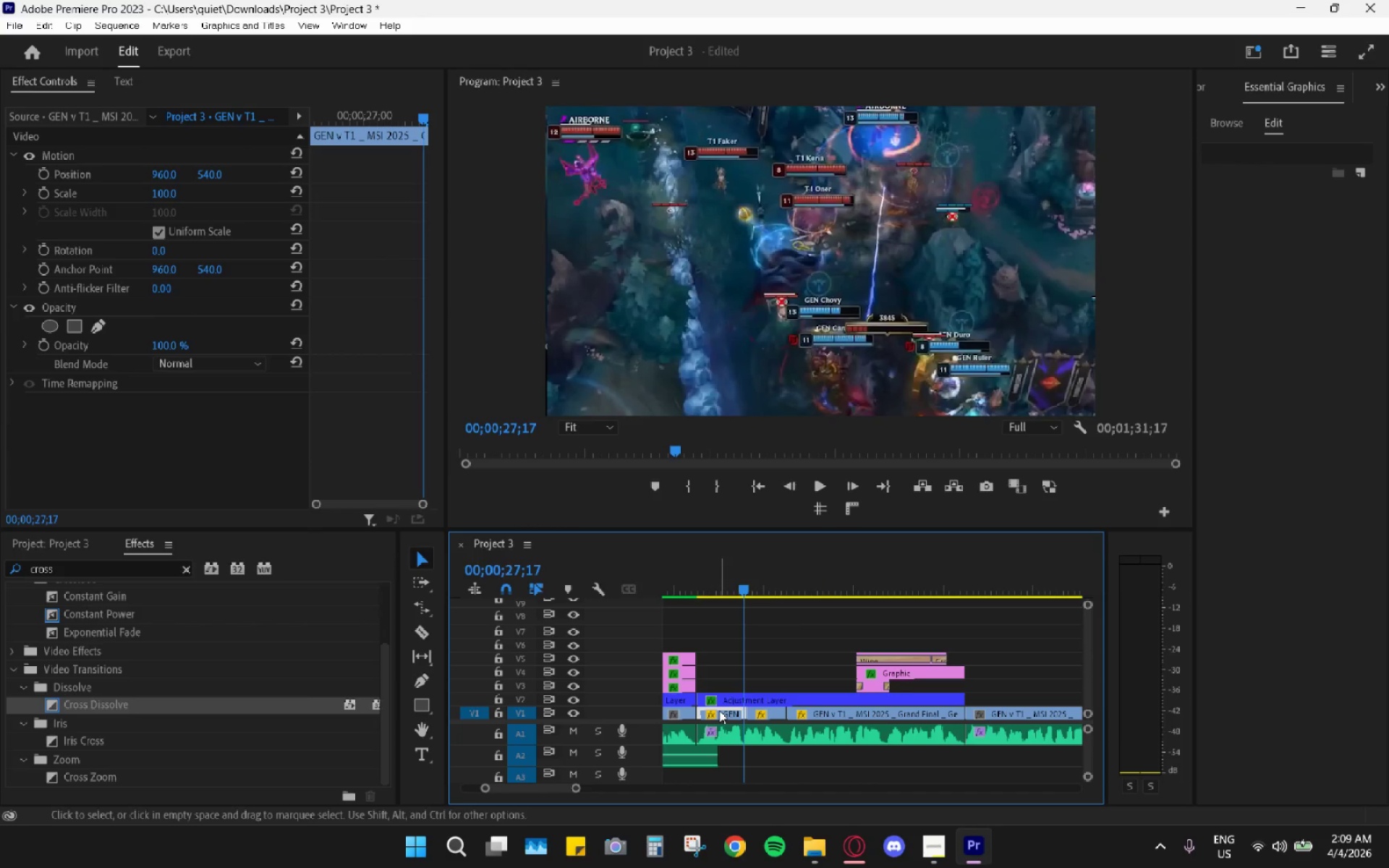 
type(hh)
 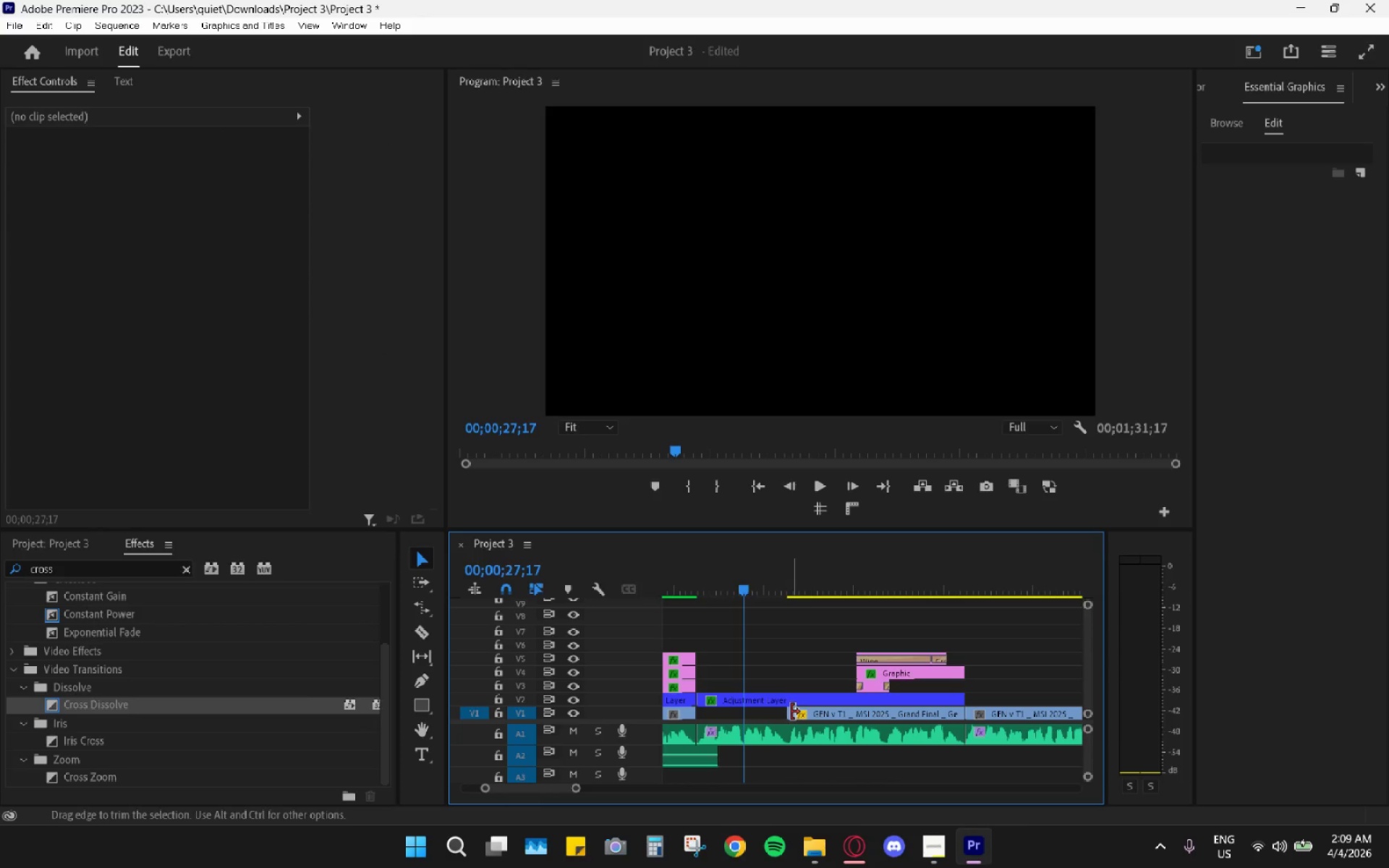 
left_click_drag(start_coordinate=[758, 707], to_coordinate=[763, 710])
 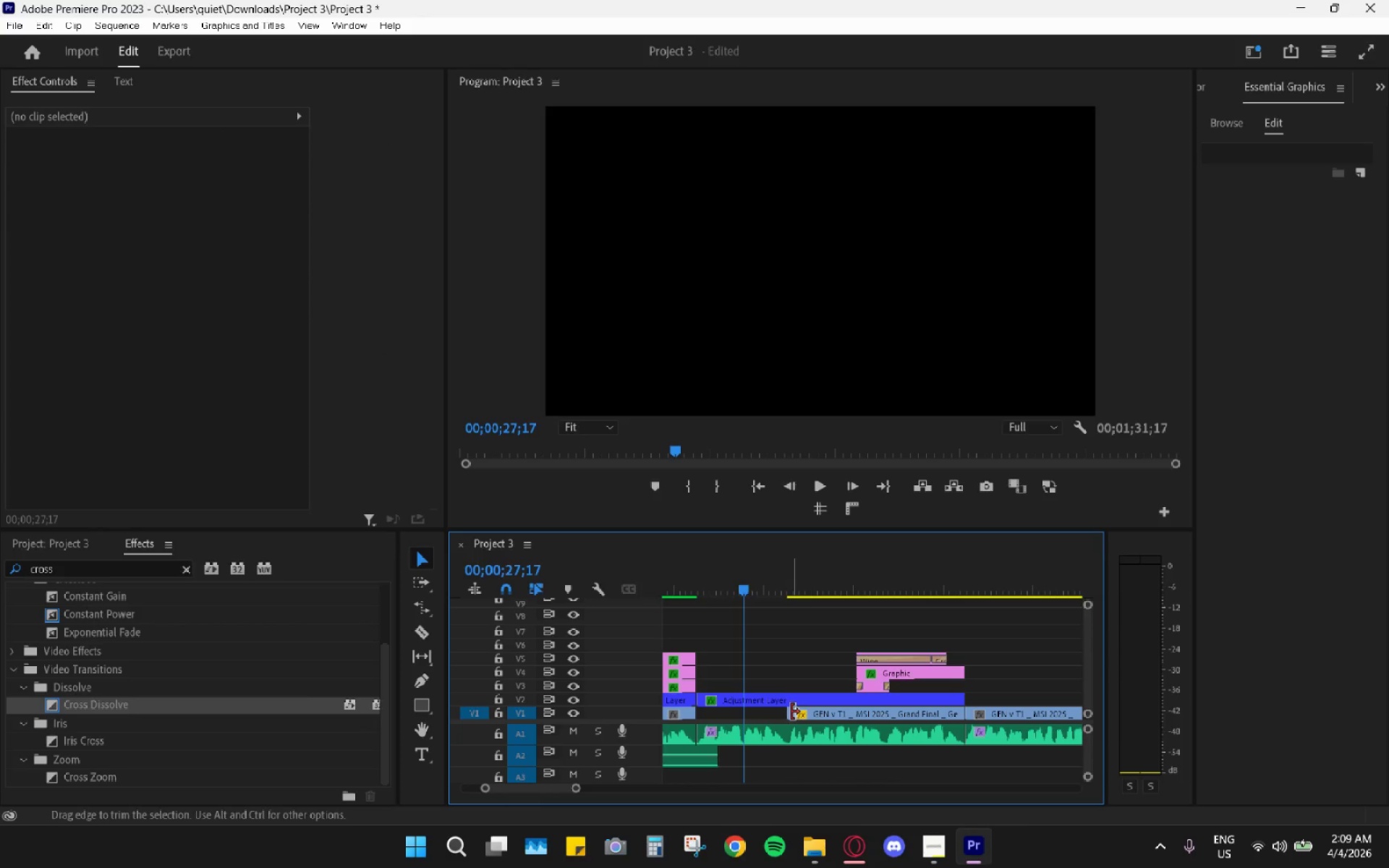 
left_click_drag(start_coordinate=[791, 712], to_coordinate=[788, 708])
 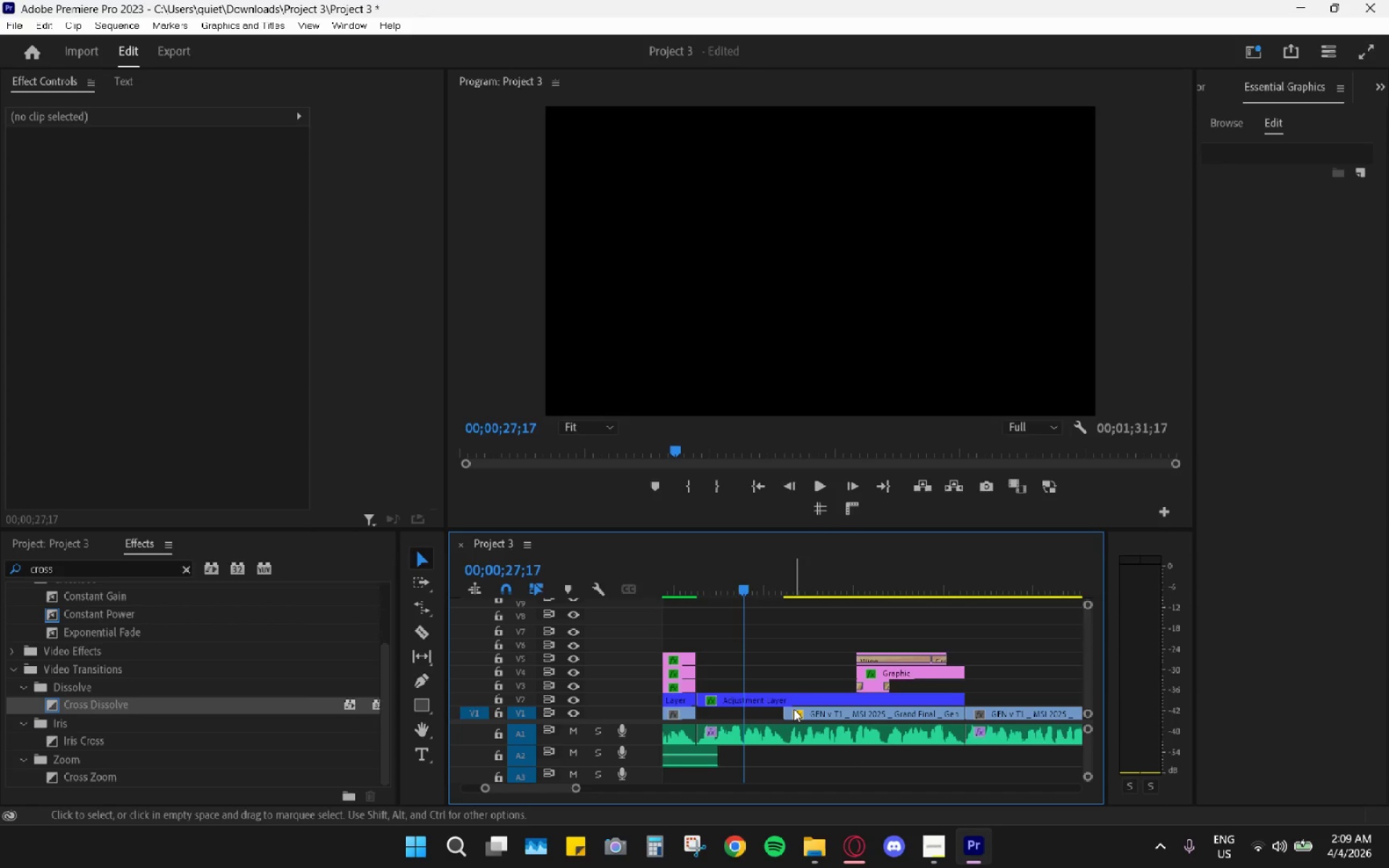 
key(H)
 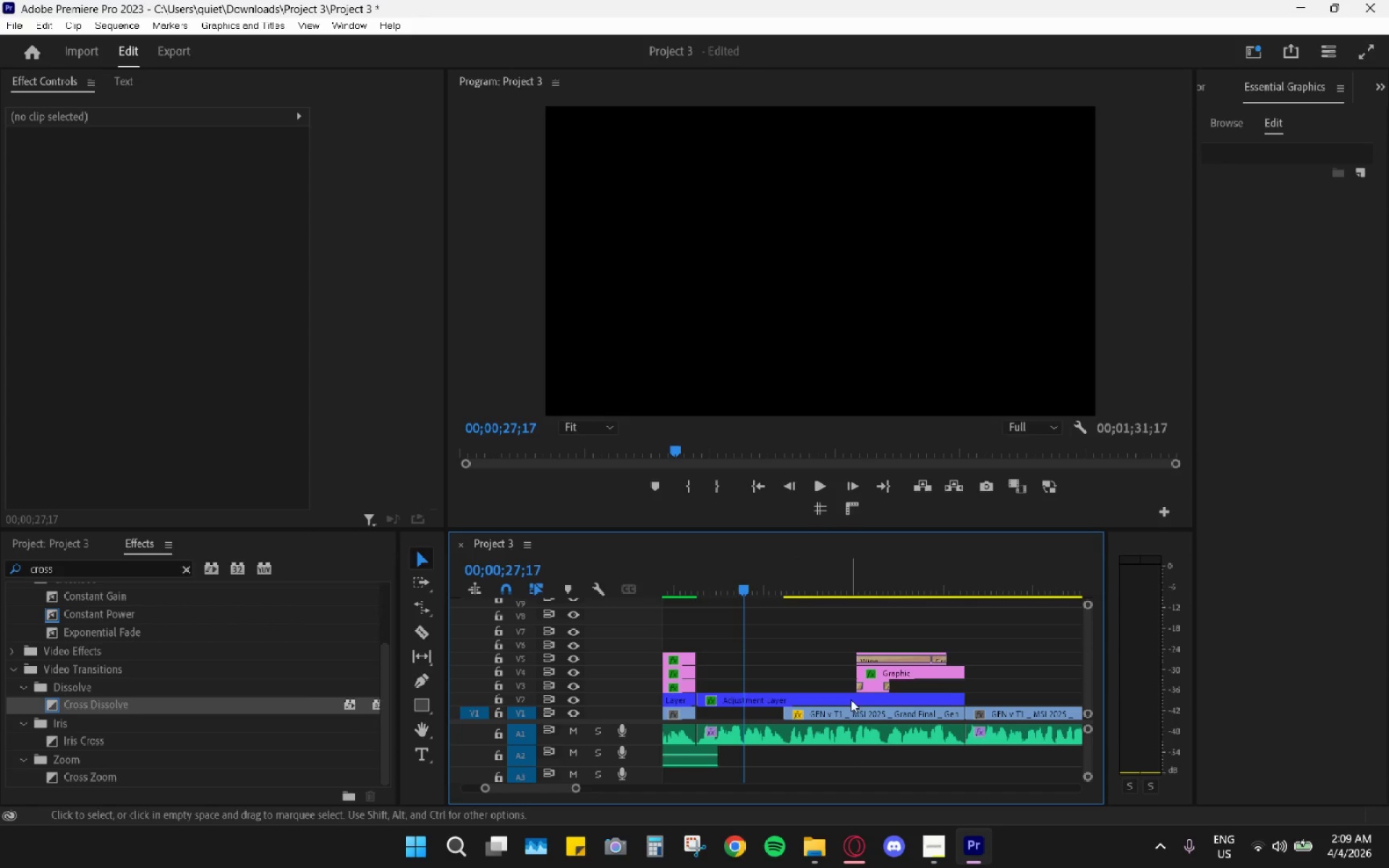 
key(Control+Z)
 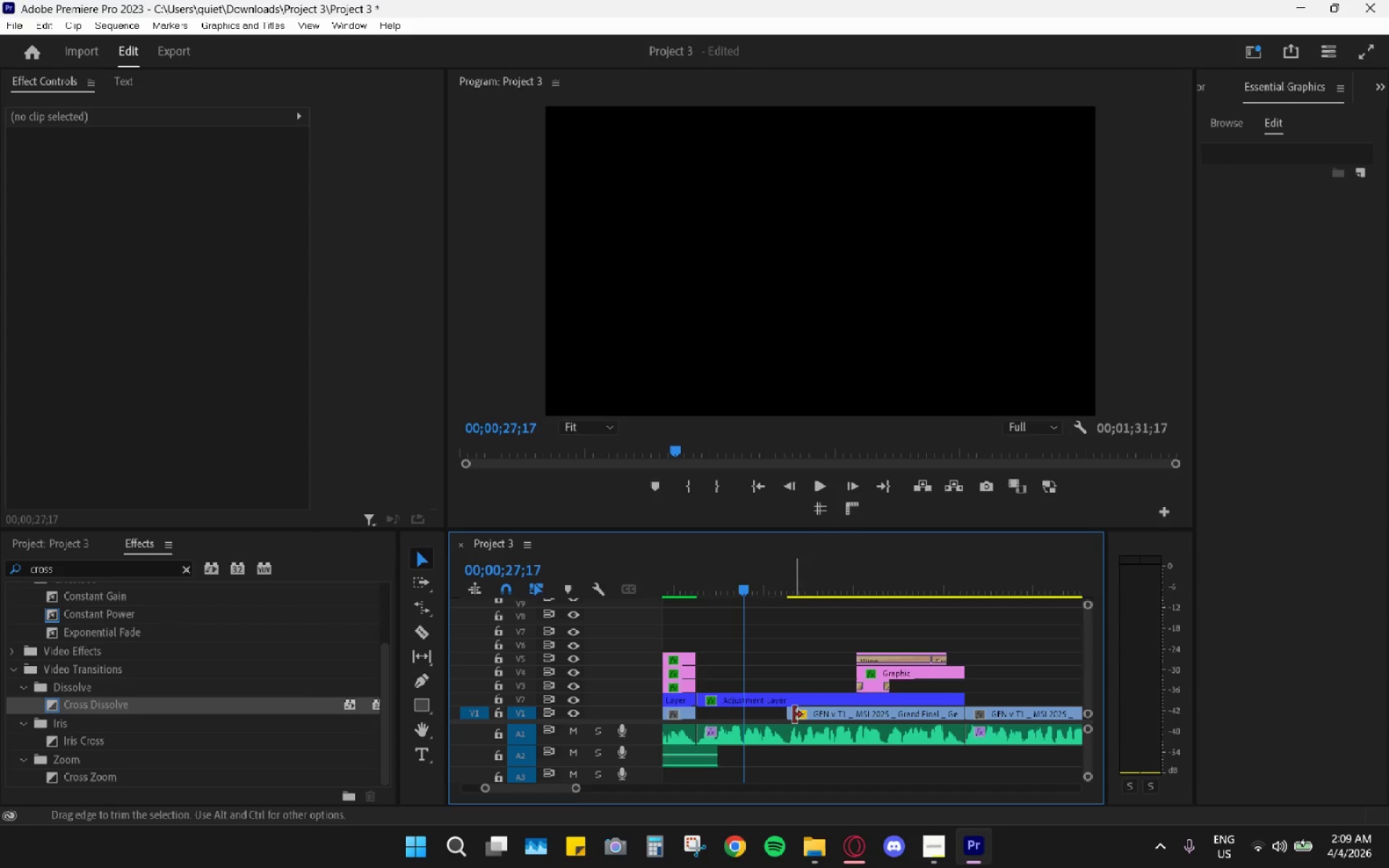 
key(R)
 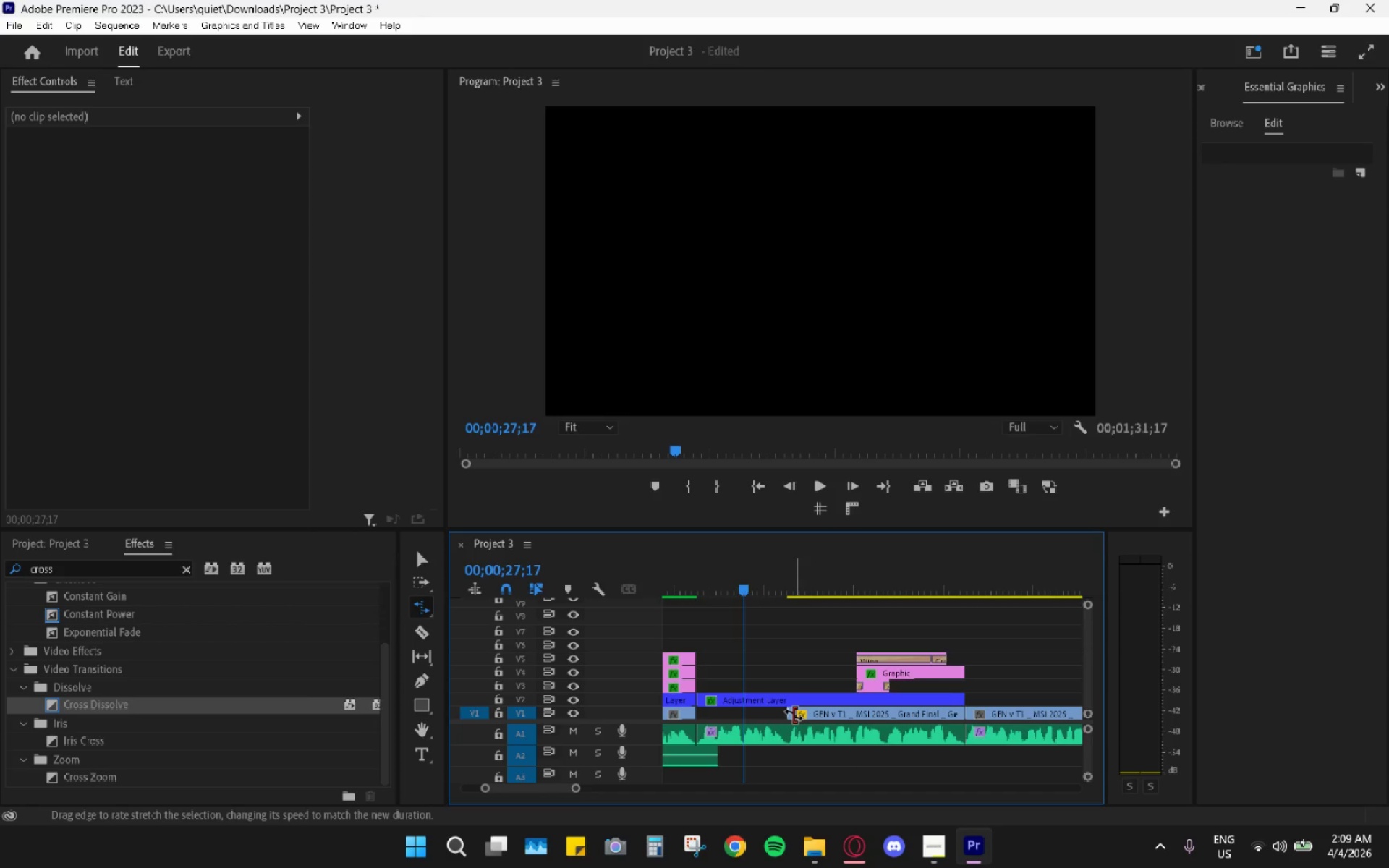 
left_click_drag(start_coordinate=[794, 715], to_coordinate=[707, 704])
 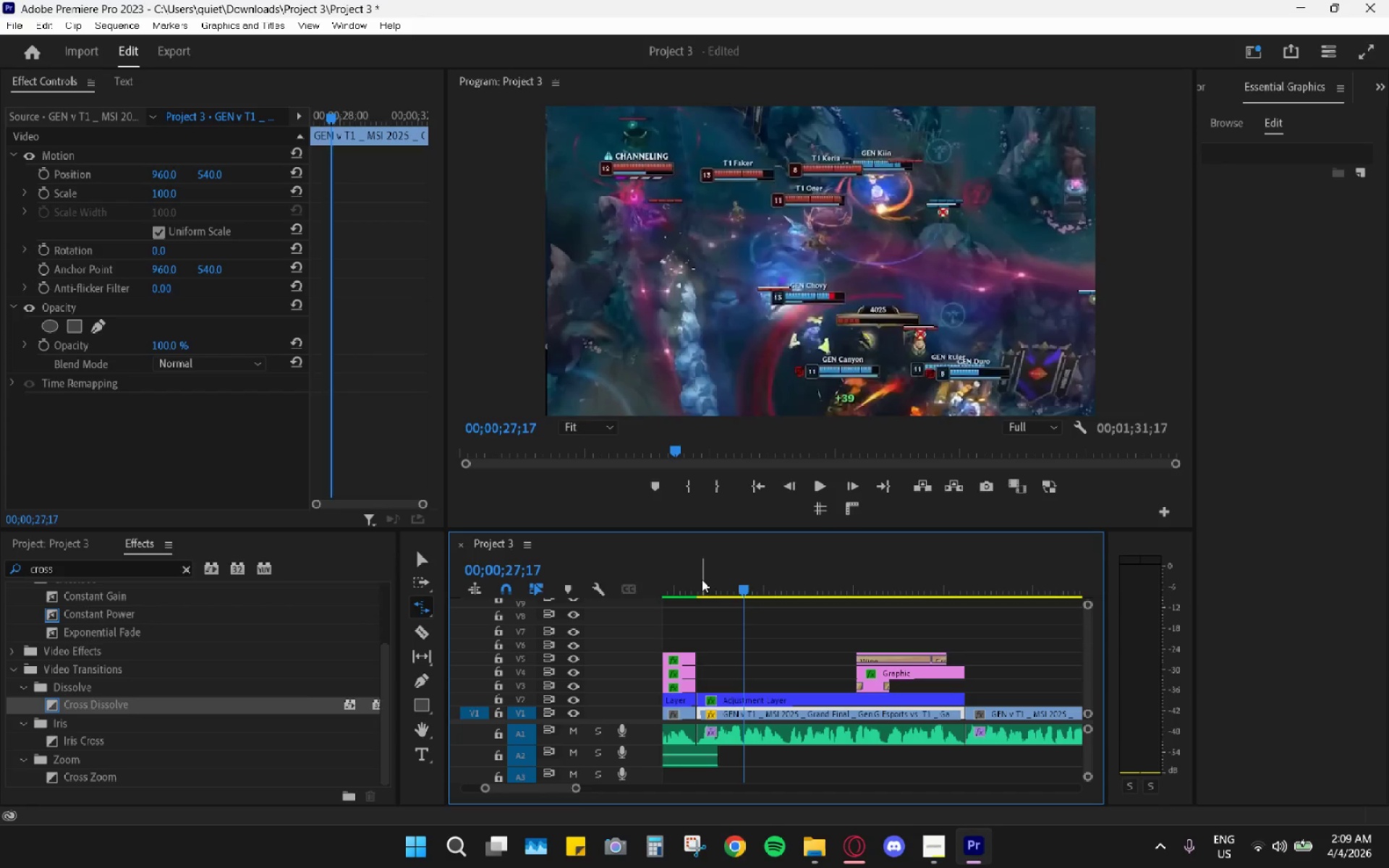 
left_click([700, 576])
 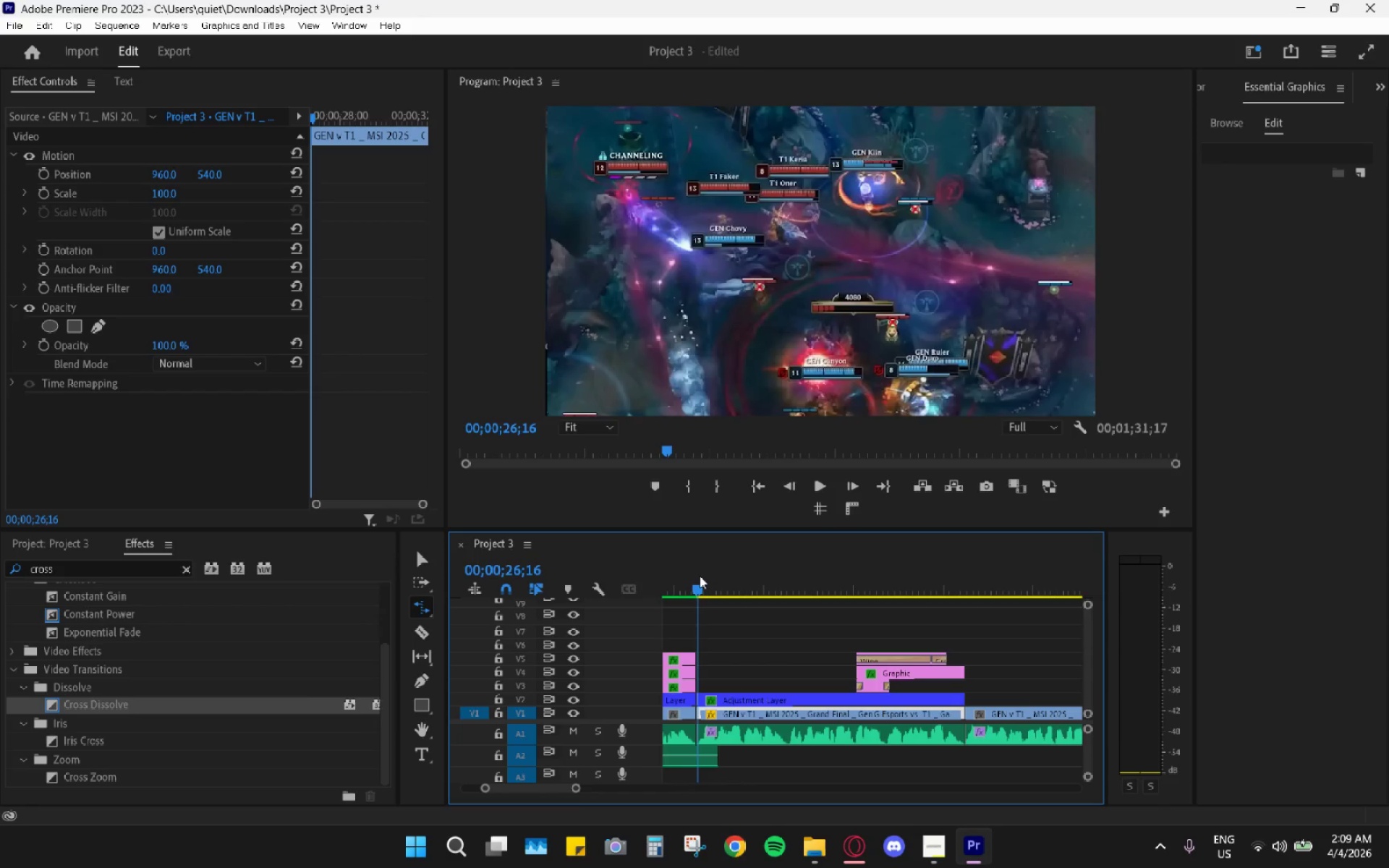 
key(Space)
 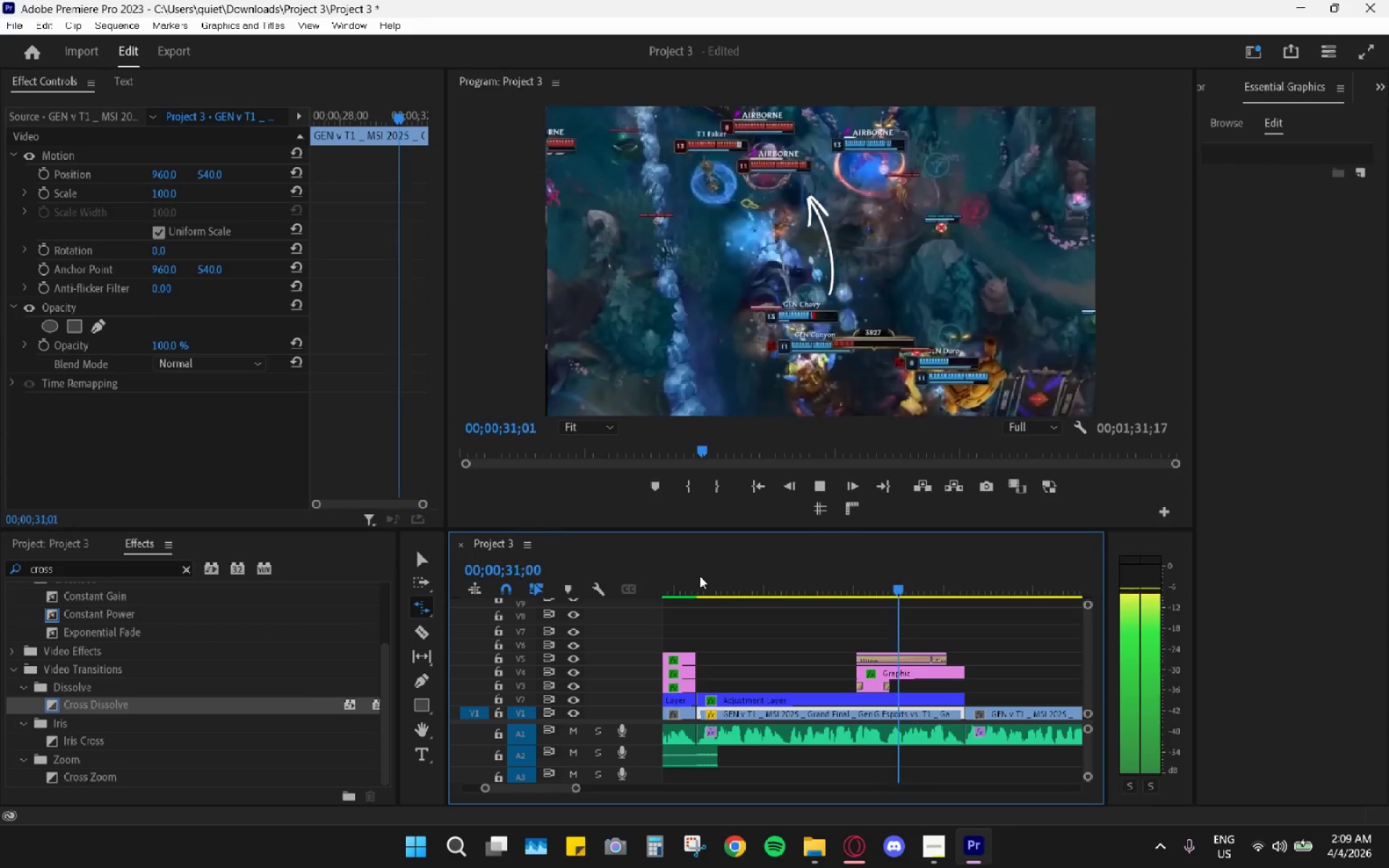 
wait(6.05)
 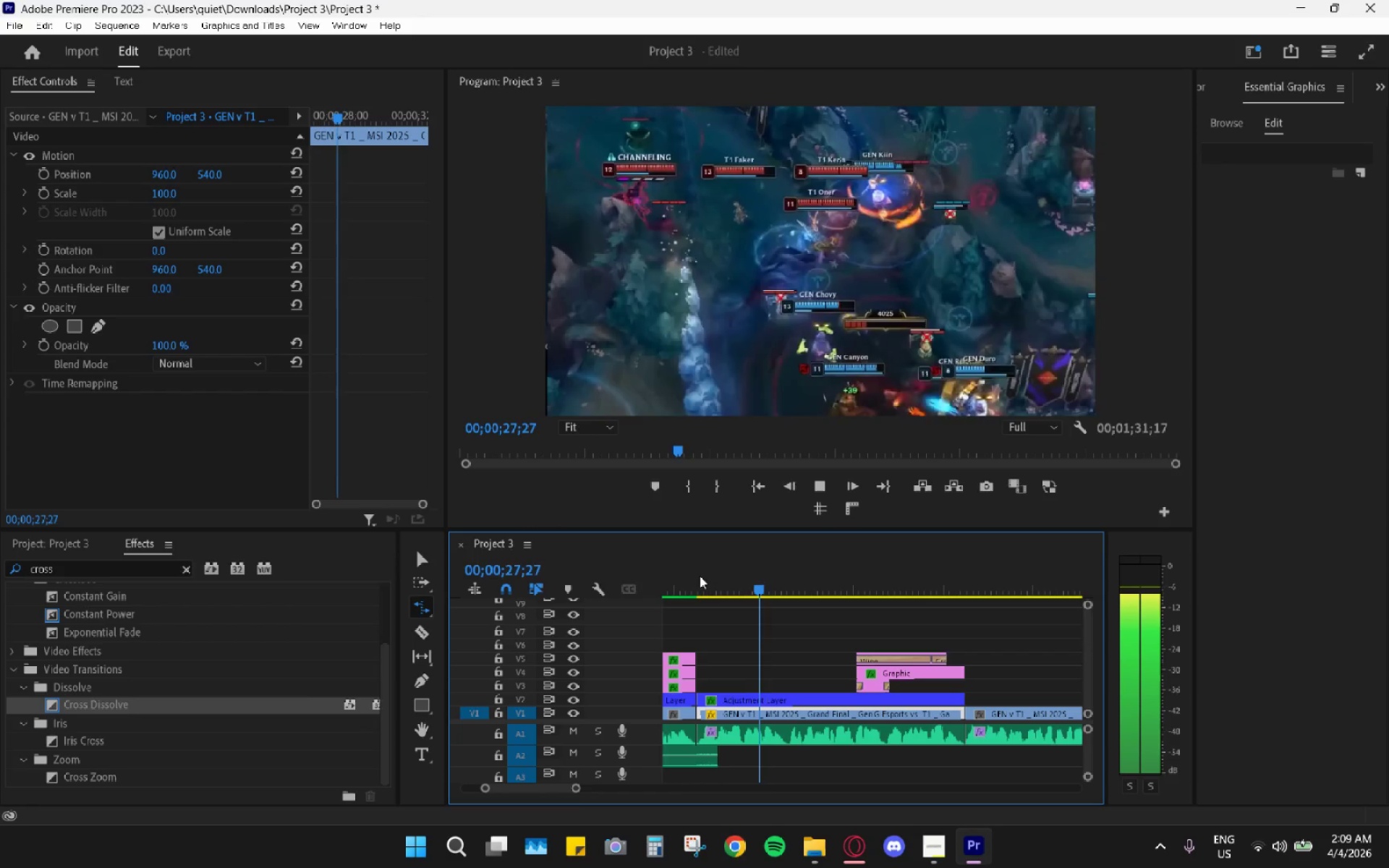 
key(Space)
 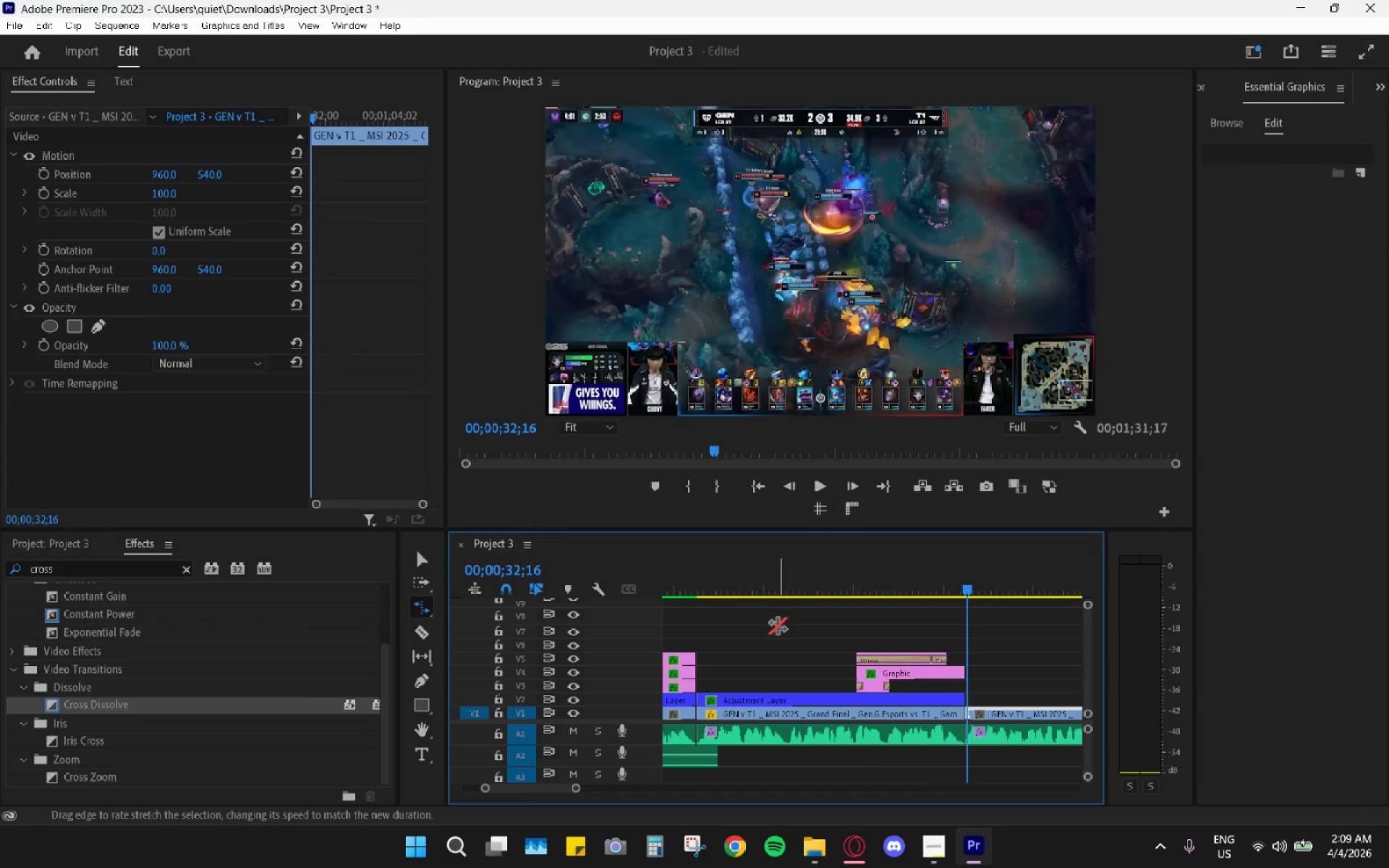 
key(V)
 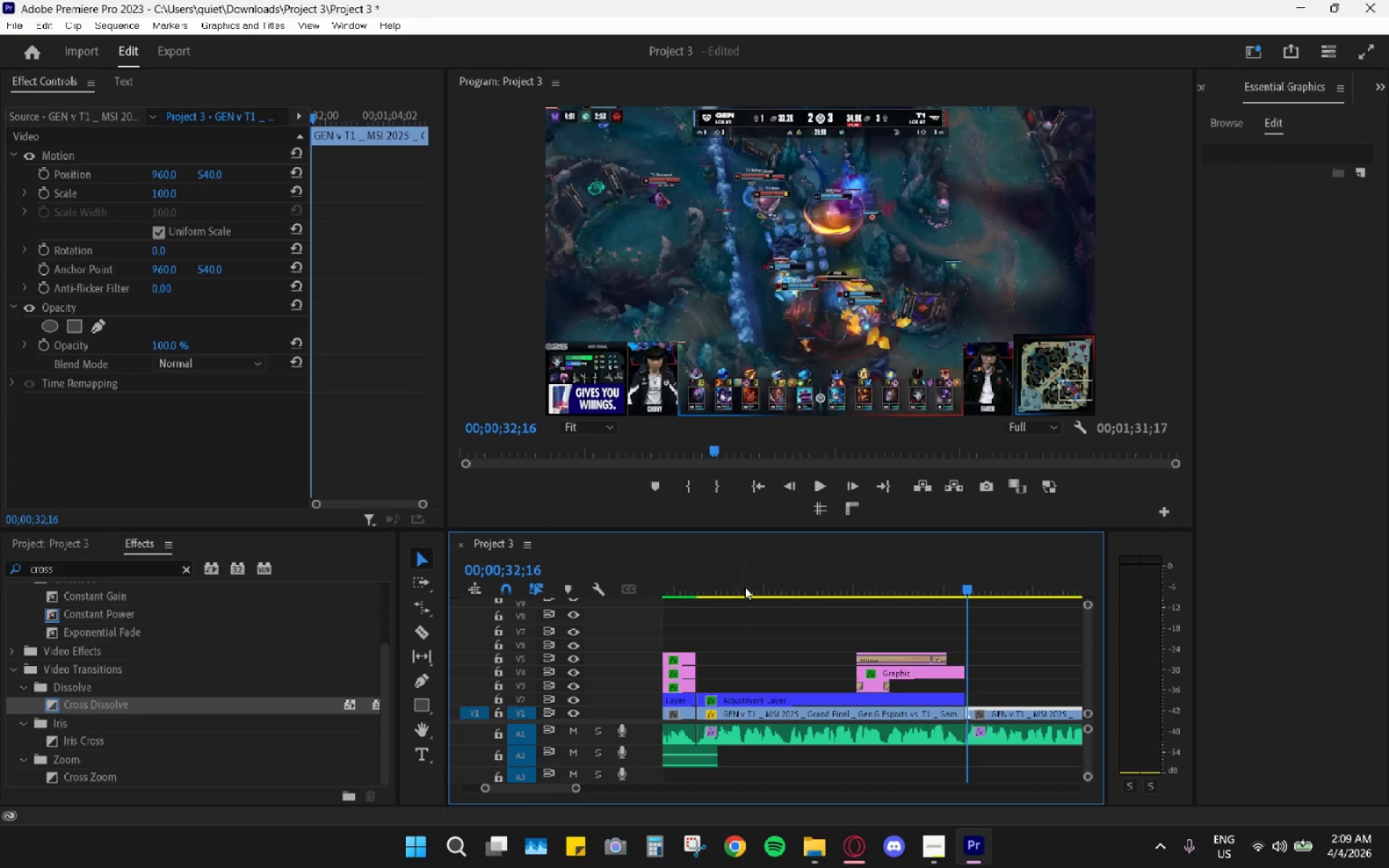 
left_click_drag(start_coordinate=[742, 570], to_coordinate=[687, 570])
 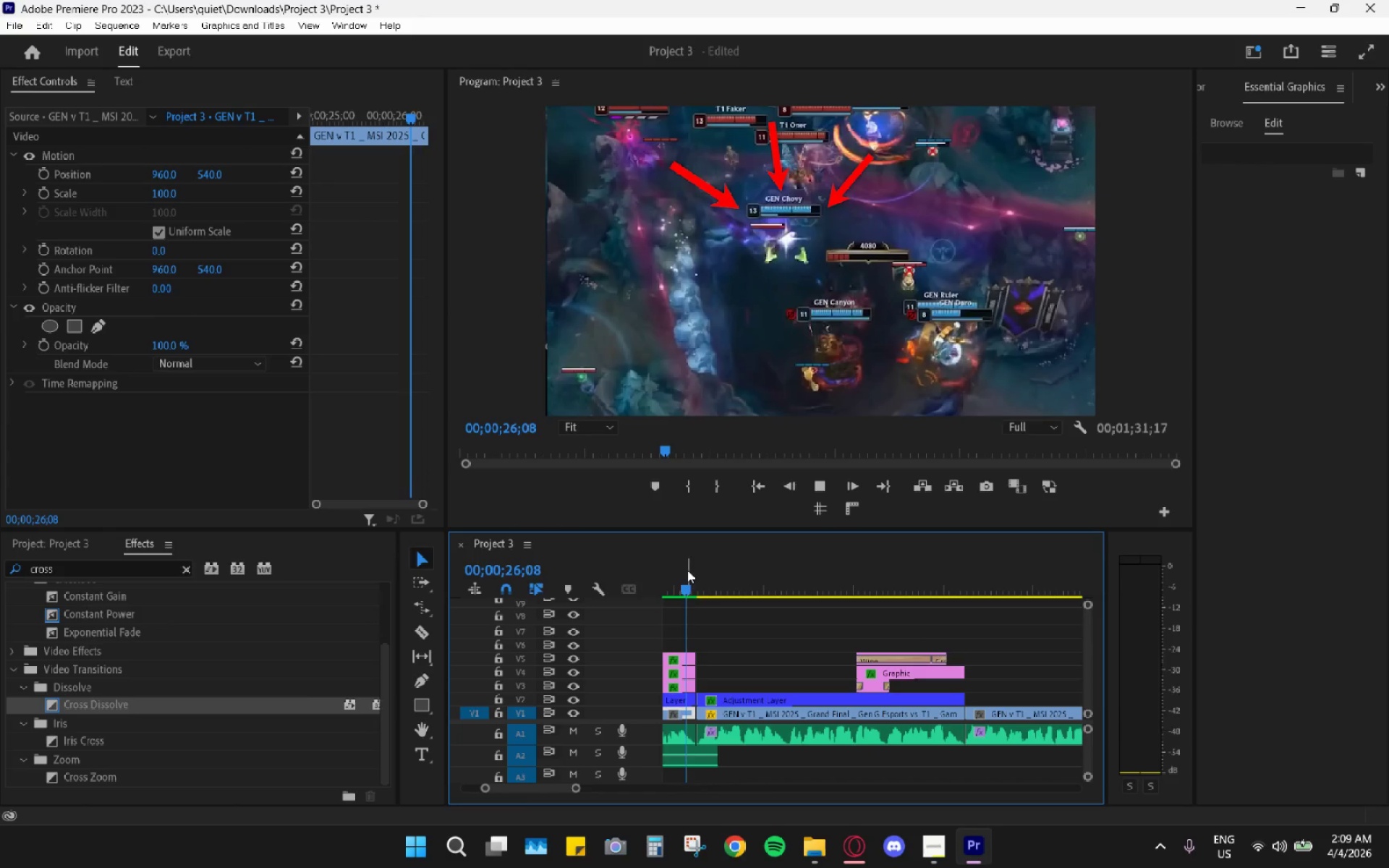 
key(Space)
 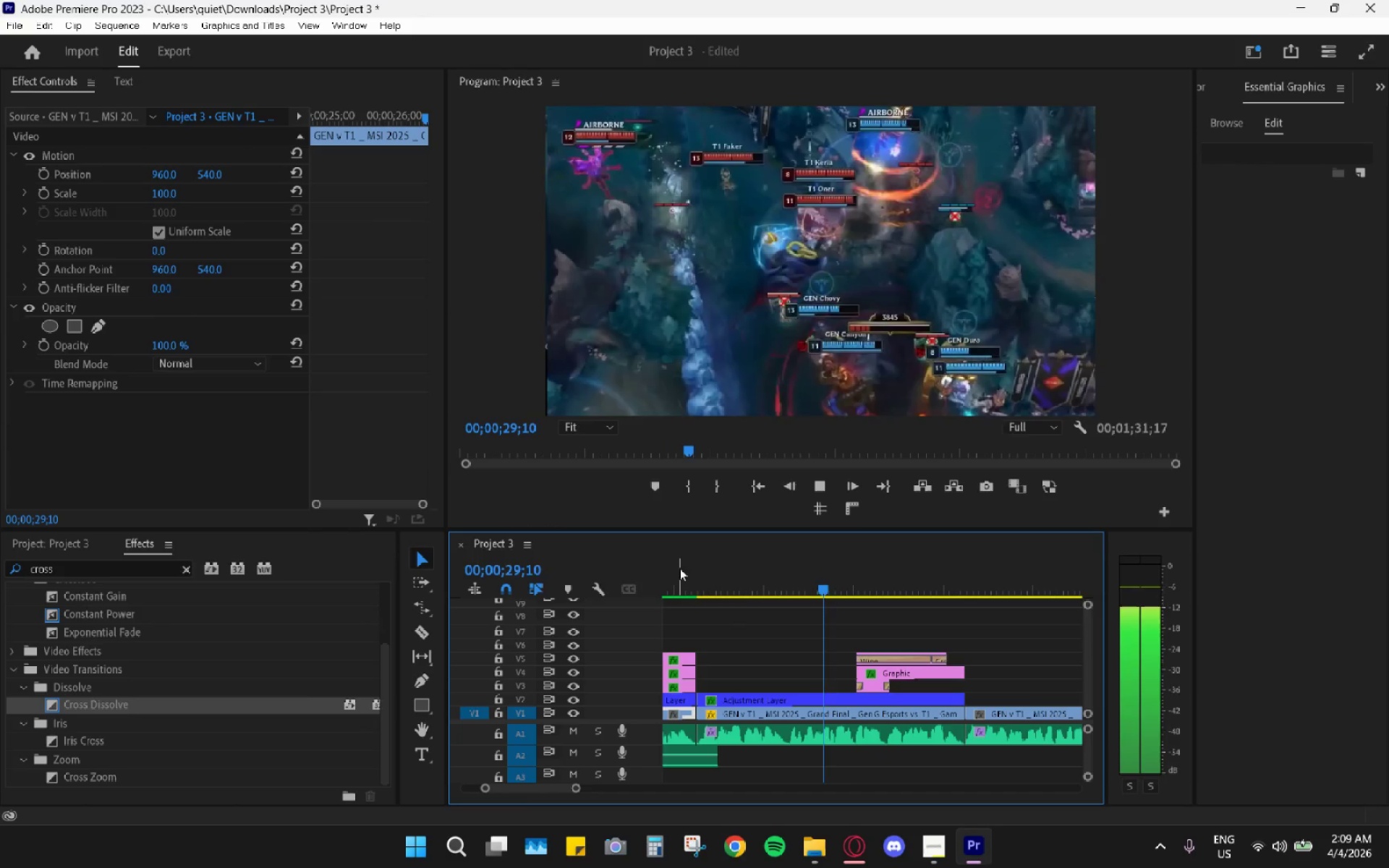 
key(Space)
 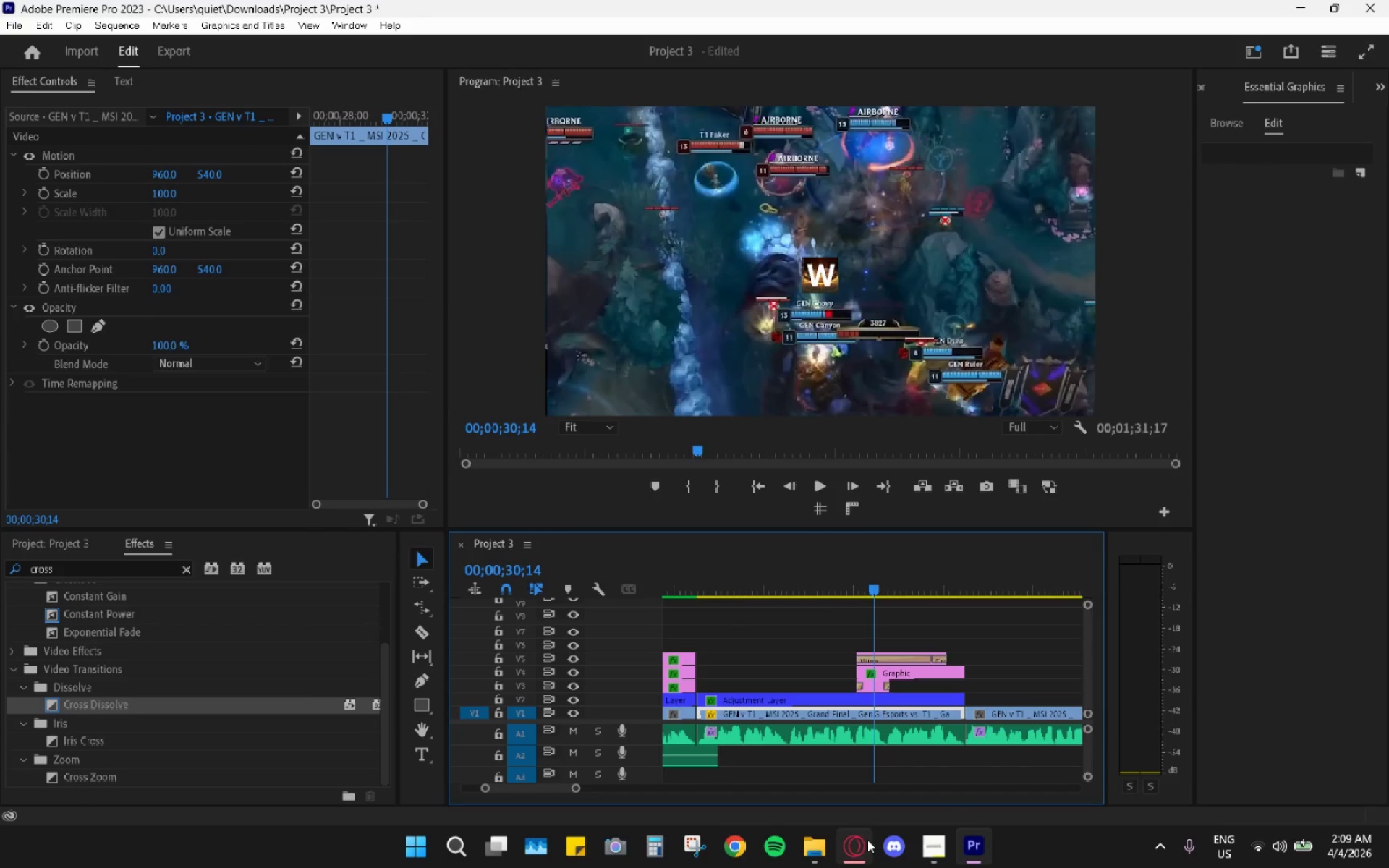 
left_click([825, 846])
 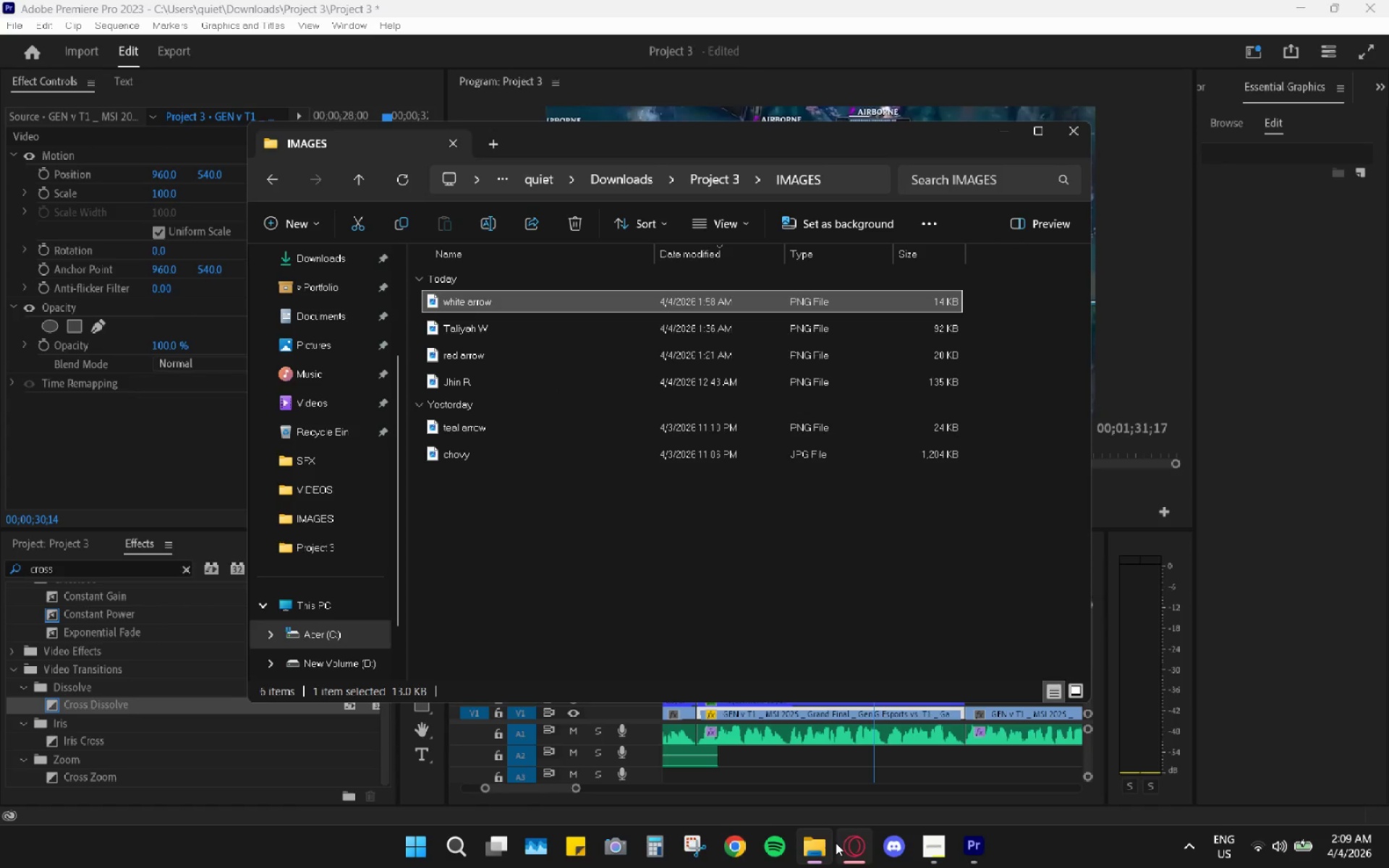 
left_click([822, 846])
 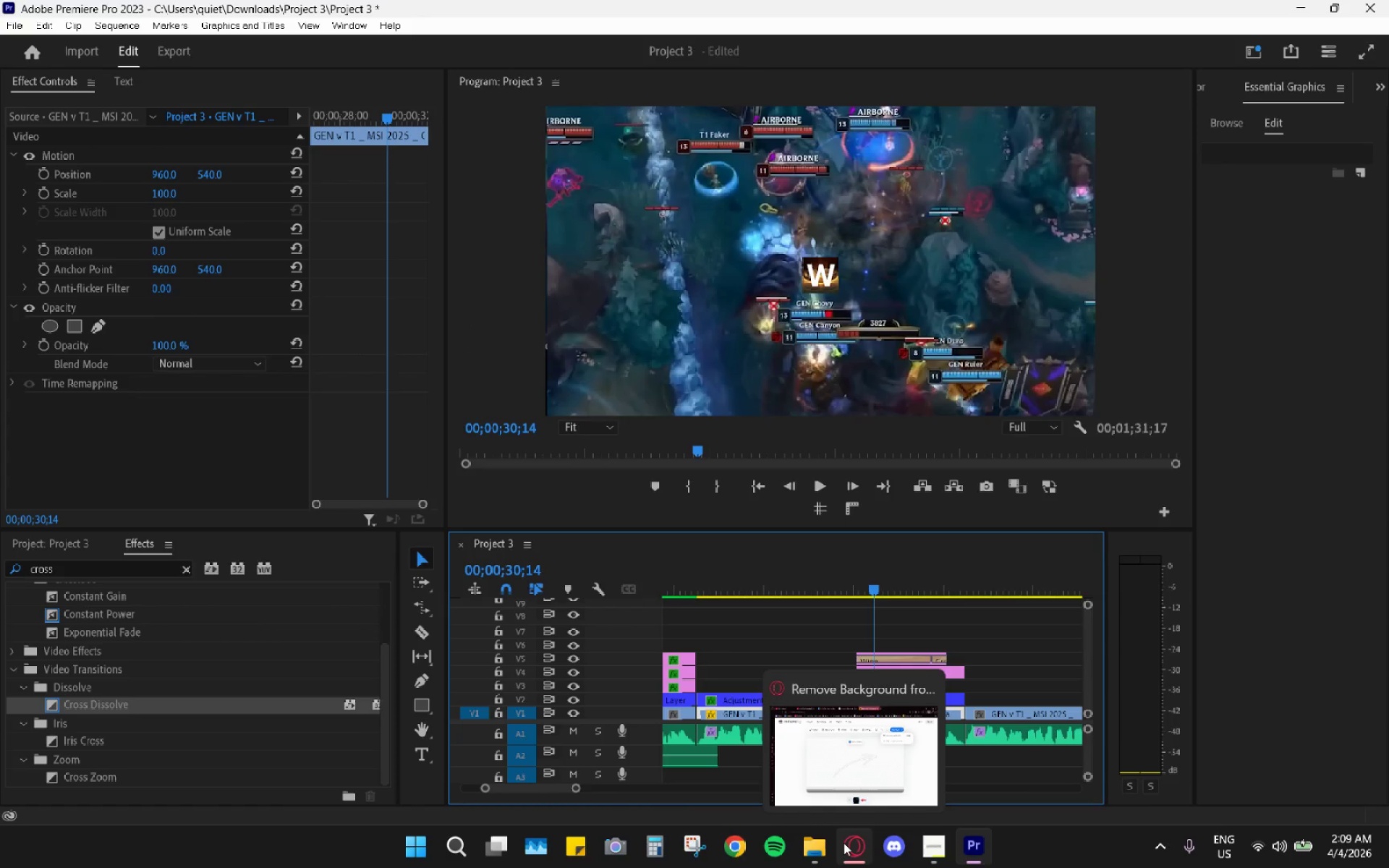 
left_click([844, 843])
 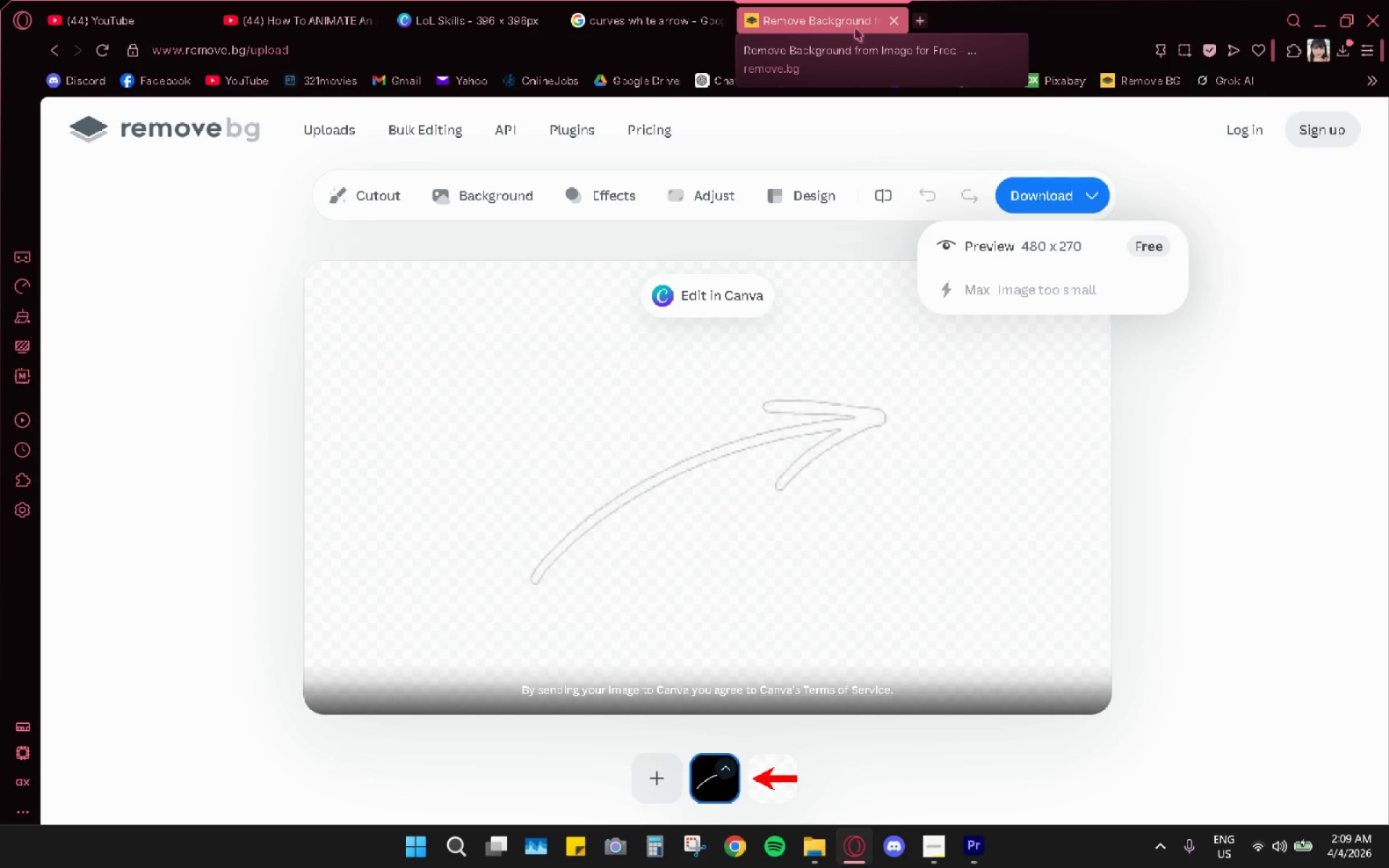 
left_click_drag(start_coordinate=[891, 15], to_coordinate=[894, 19])
 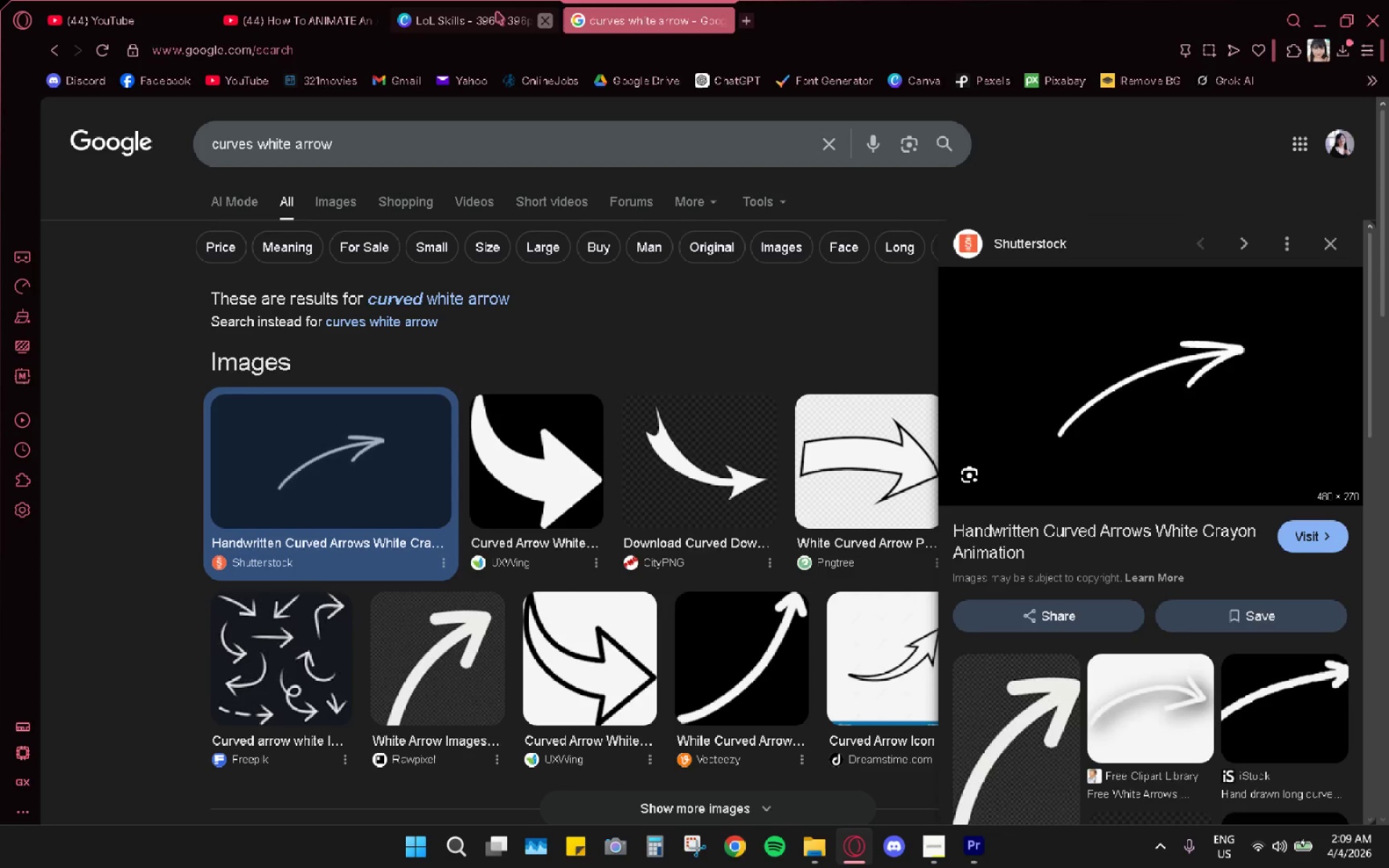 
left_click([454, 4])
 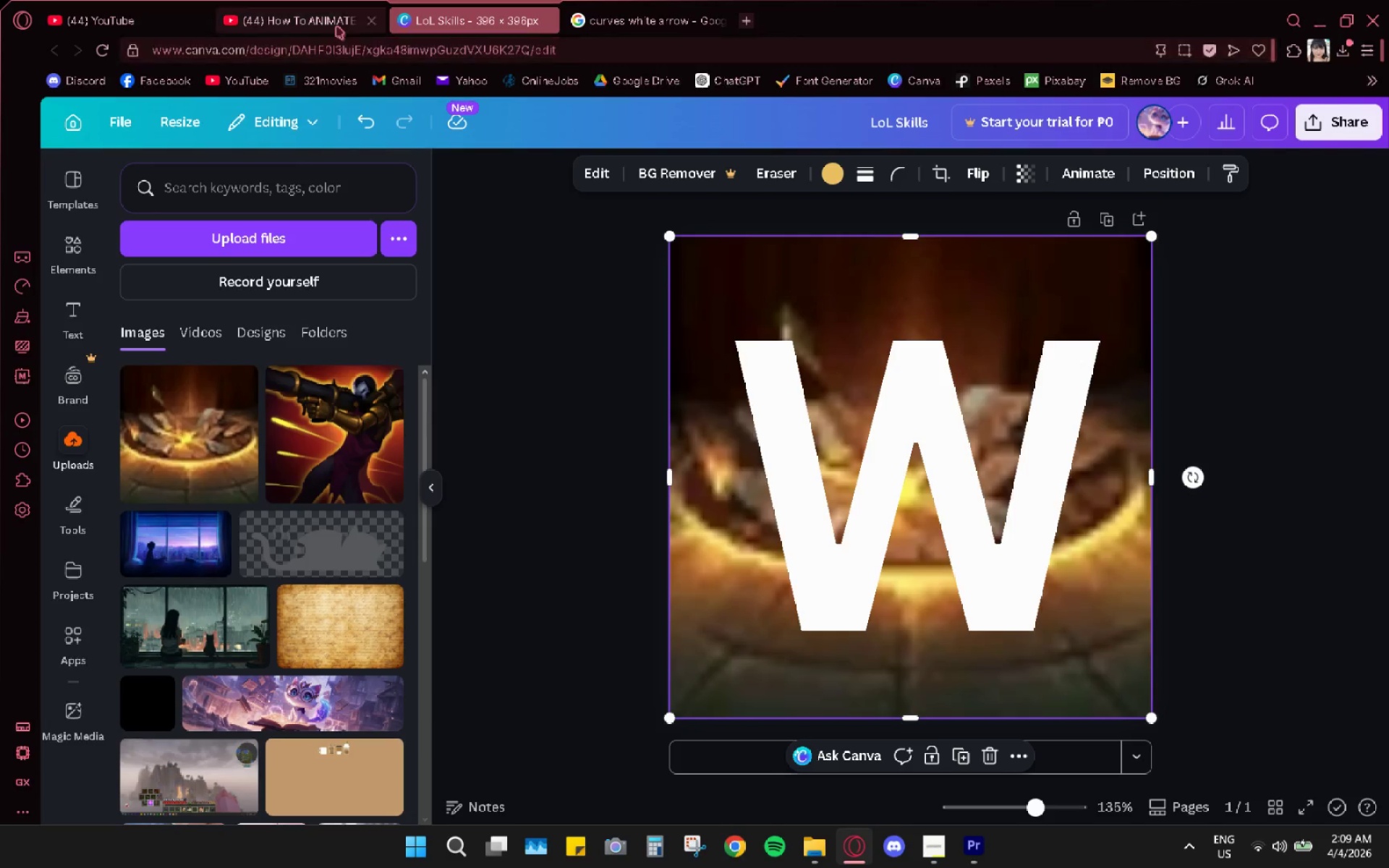 
left_click([307, 17])
 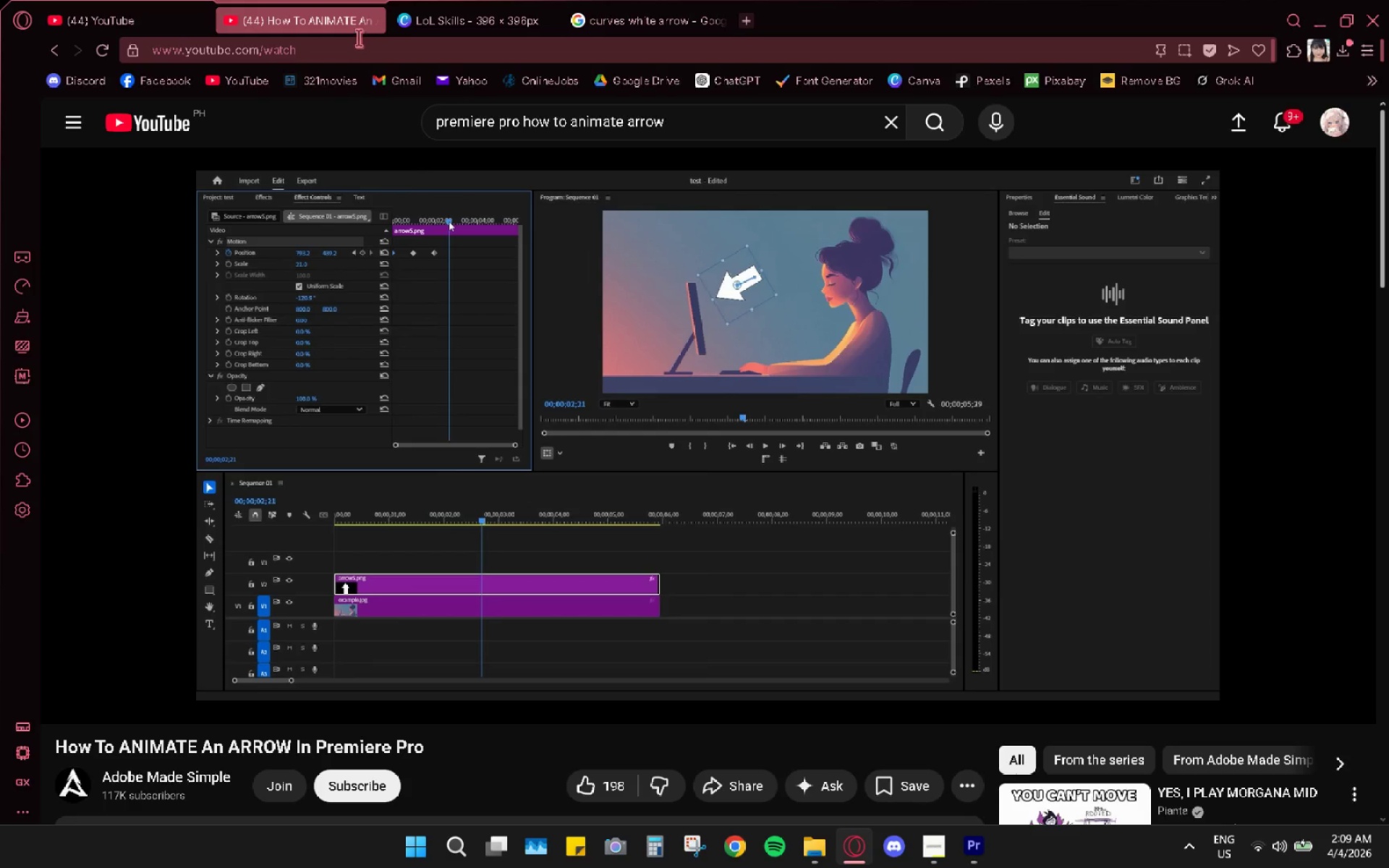 
double_click([336, 49])
 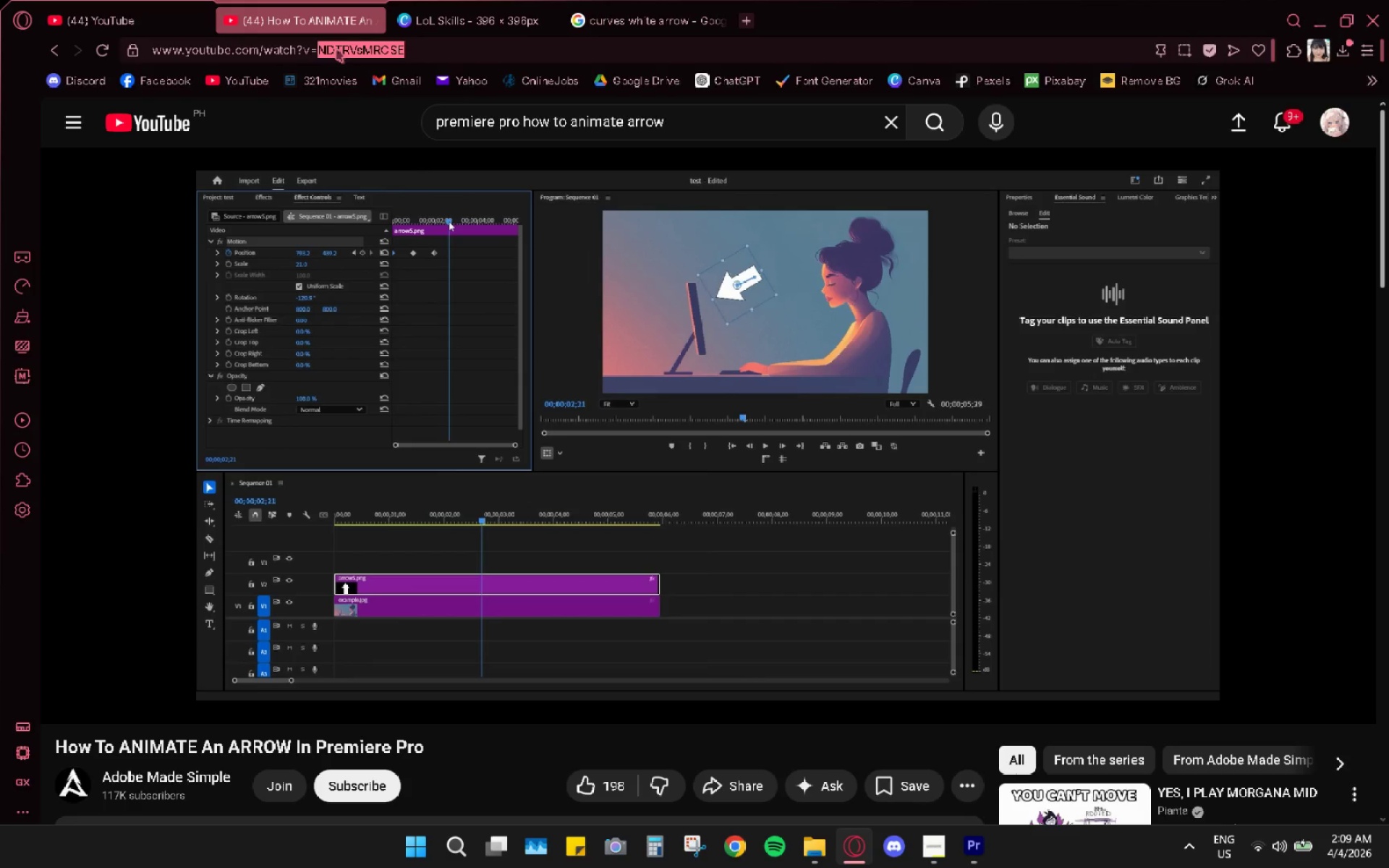 
key(J)
 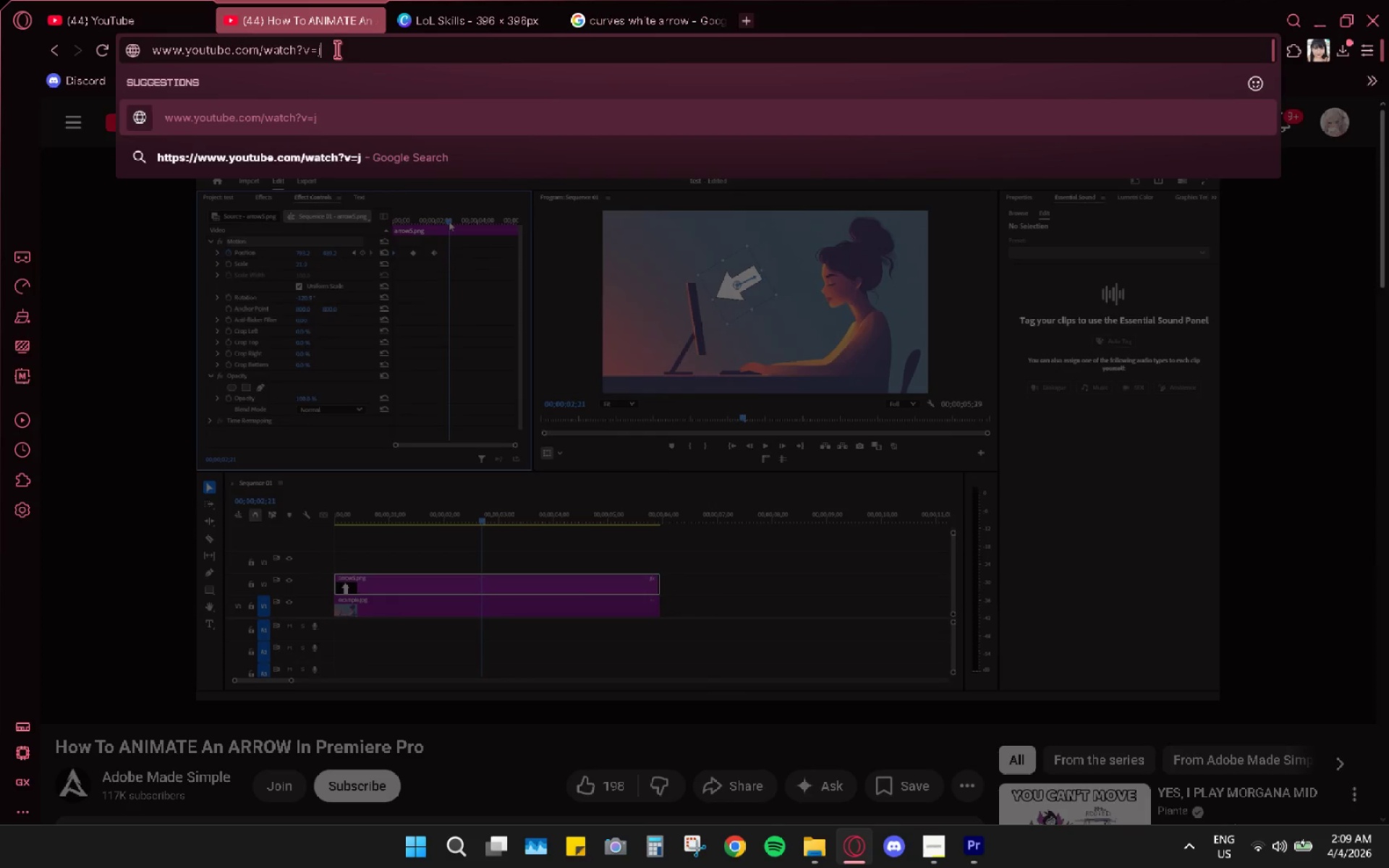 
double_click([336, 49])
 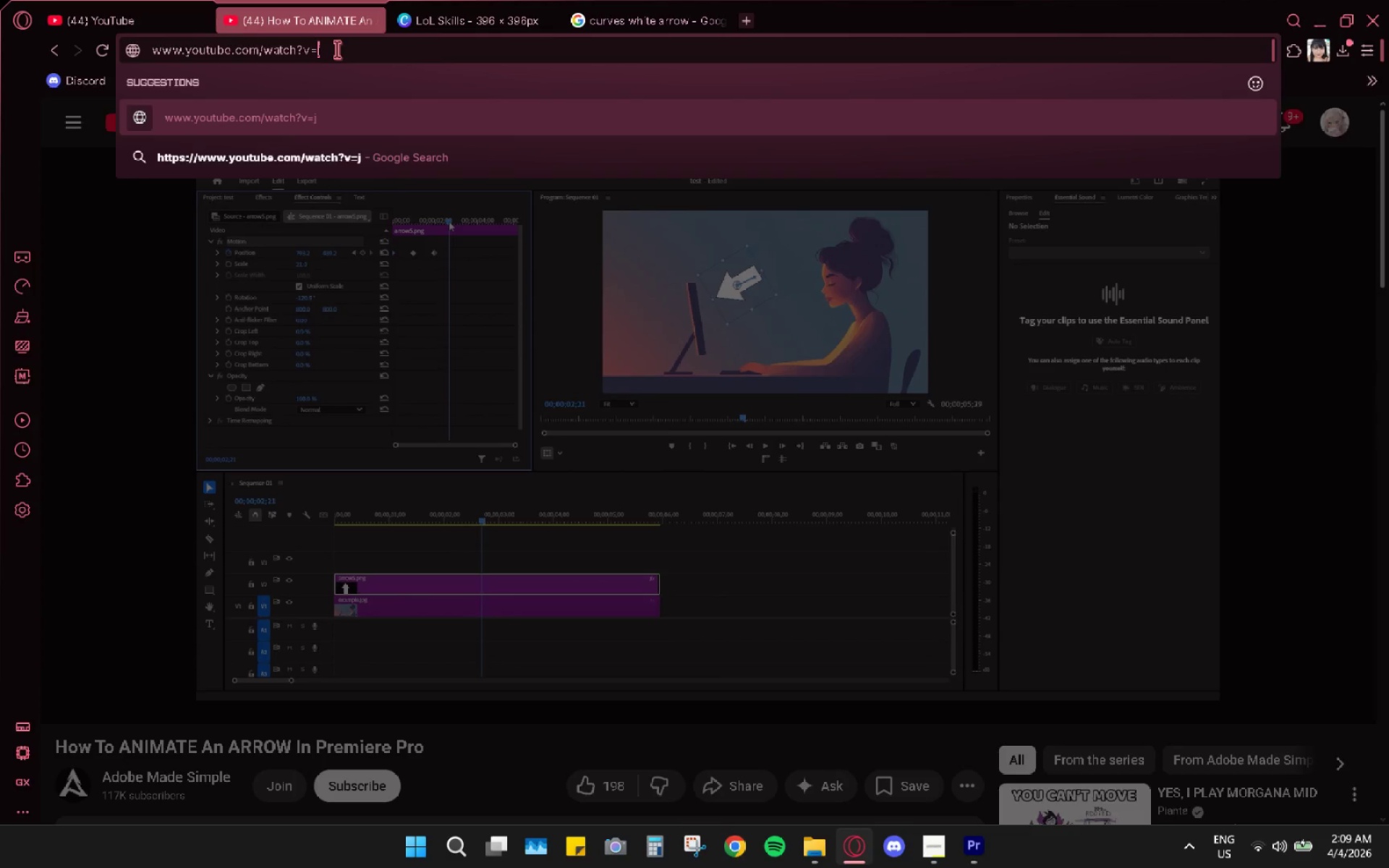 
triple_click([336, 49])
 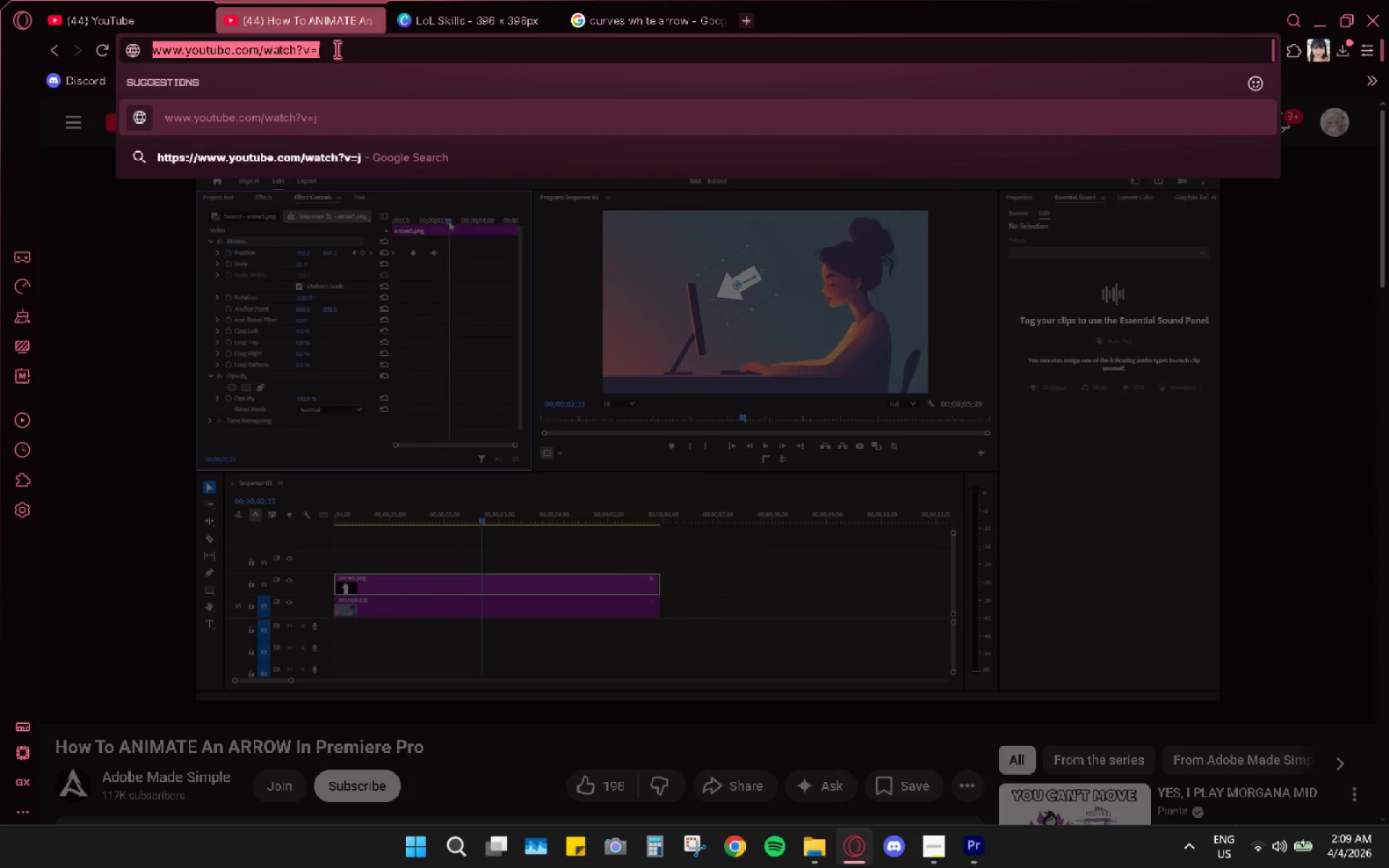 
type(jarvan iv)
 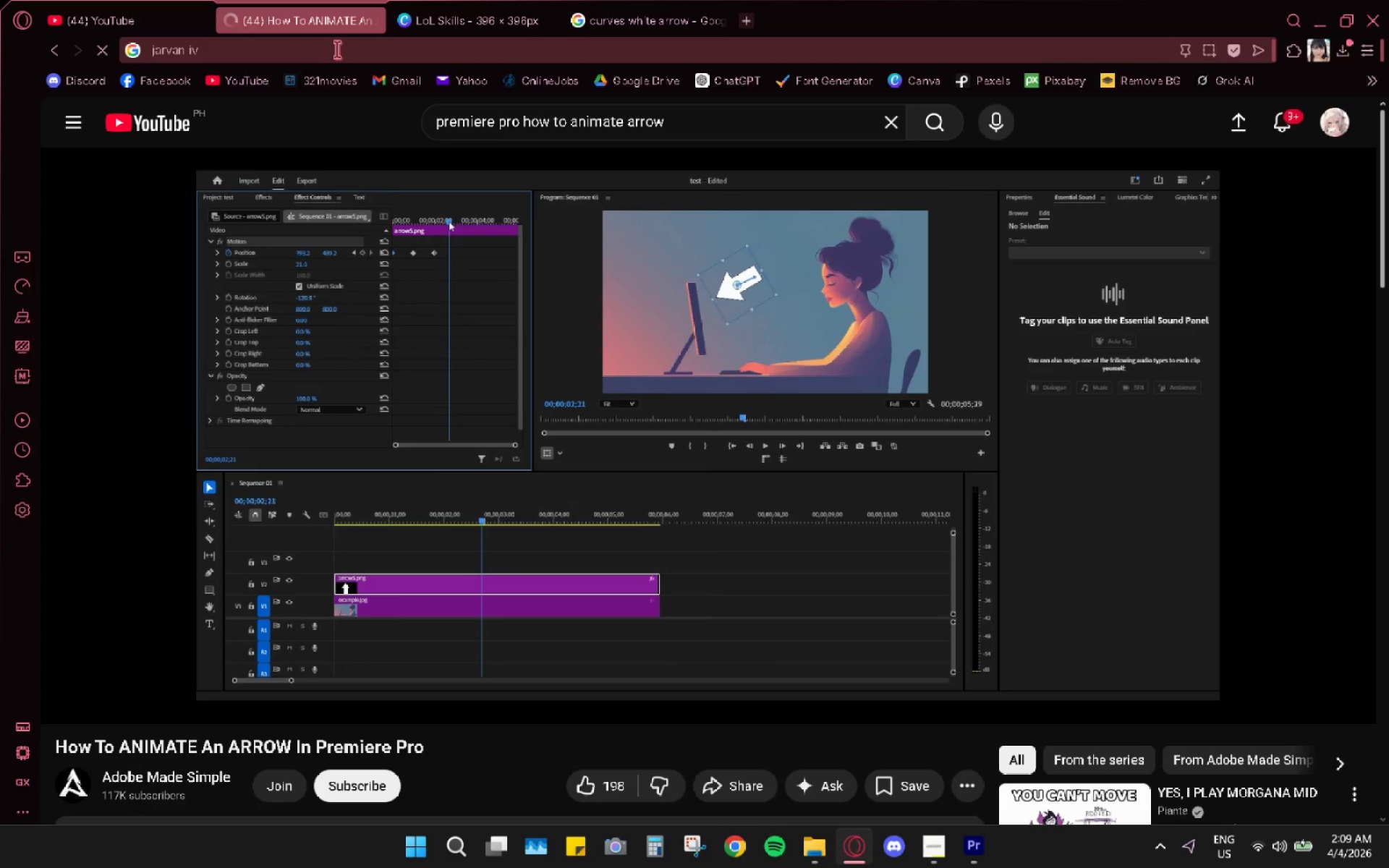 
key(Enter)
 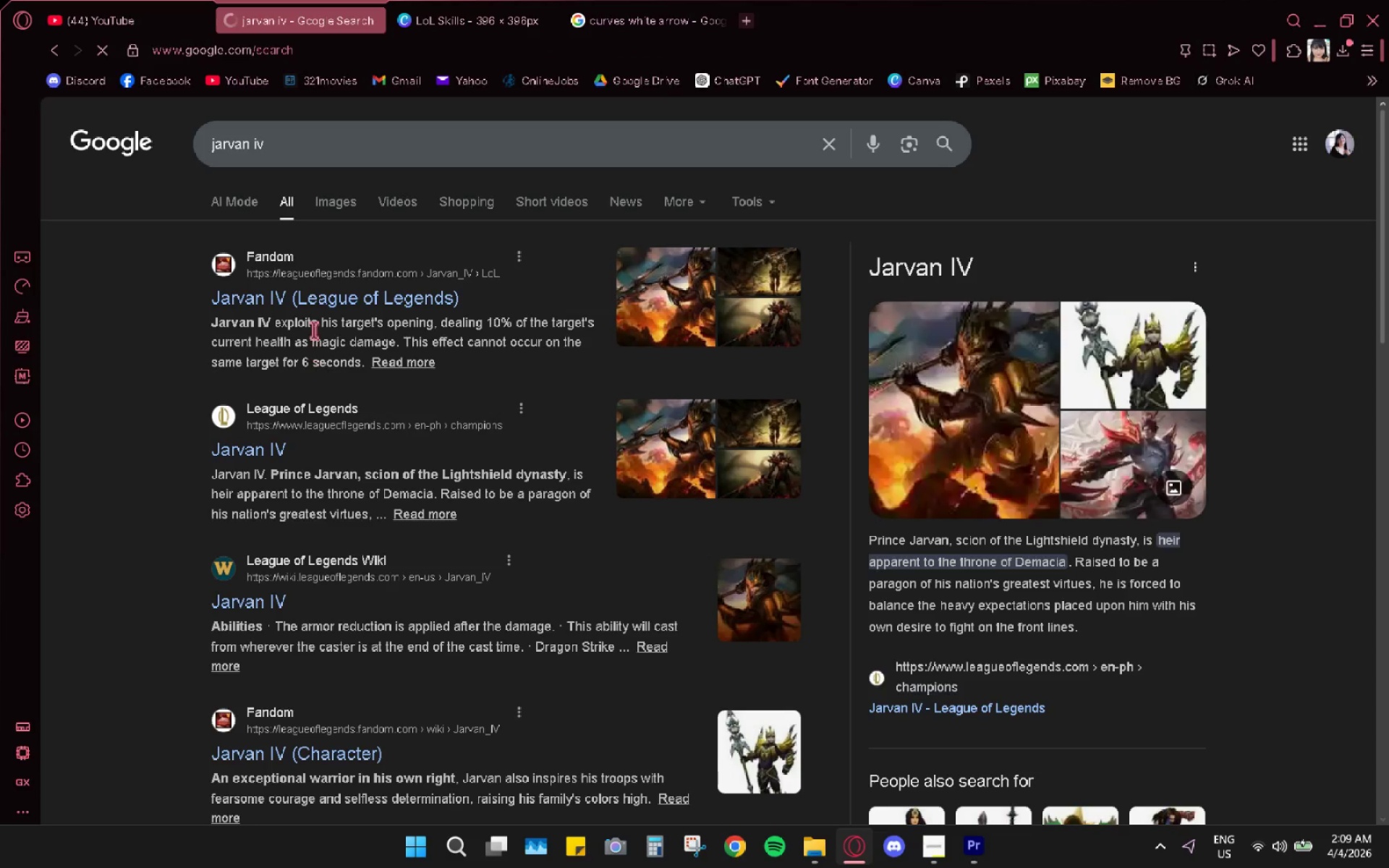 
left_click([327, 299])
 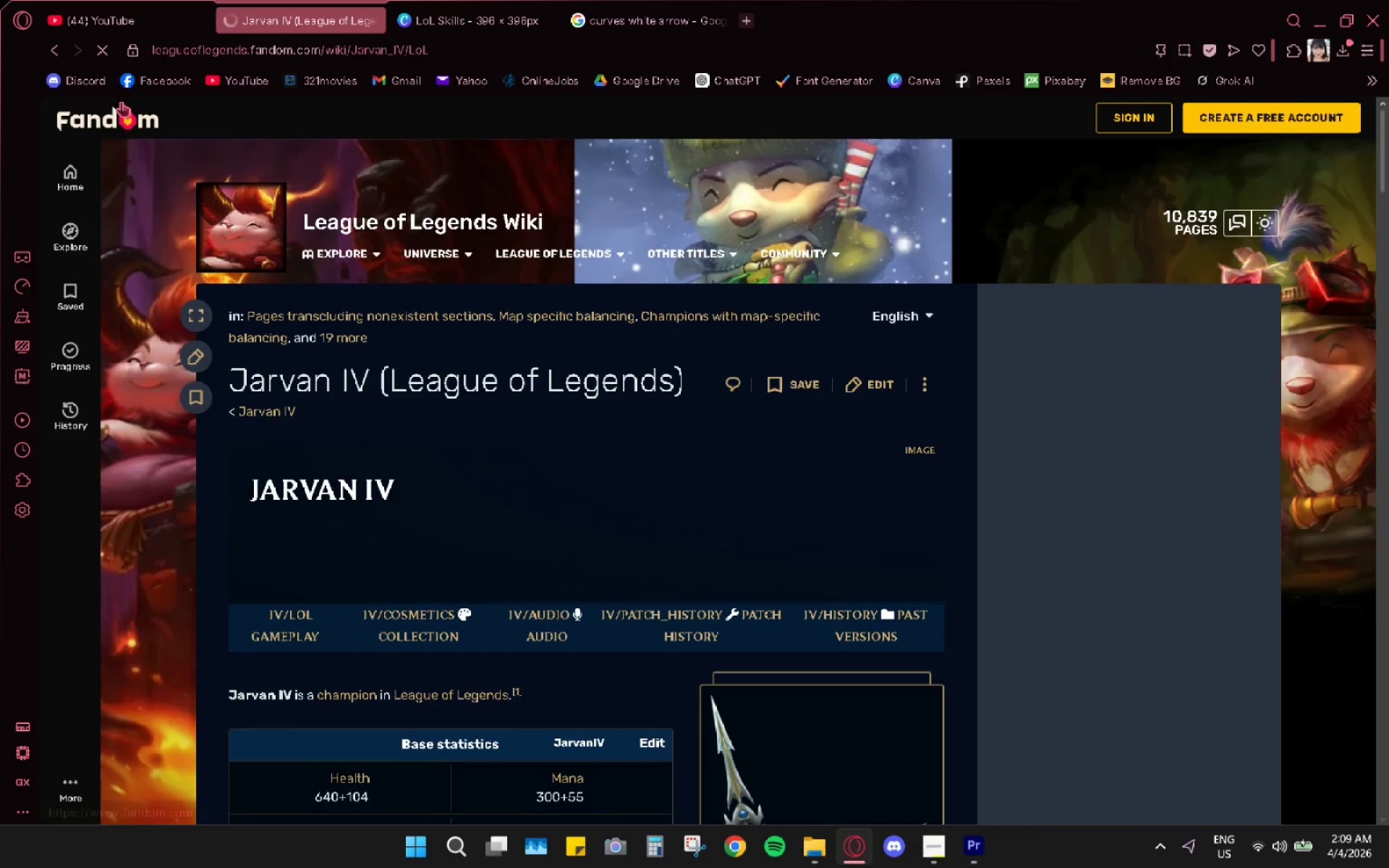 
scroll: coordinate [480, 525], scroll_direction: down, amount: 27.0
 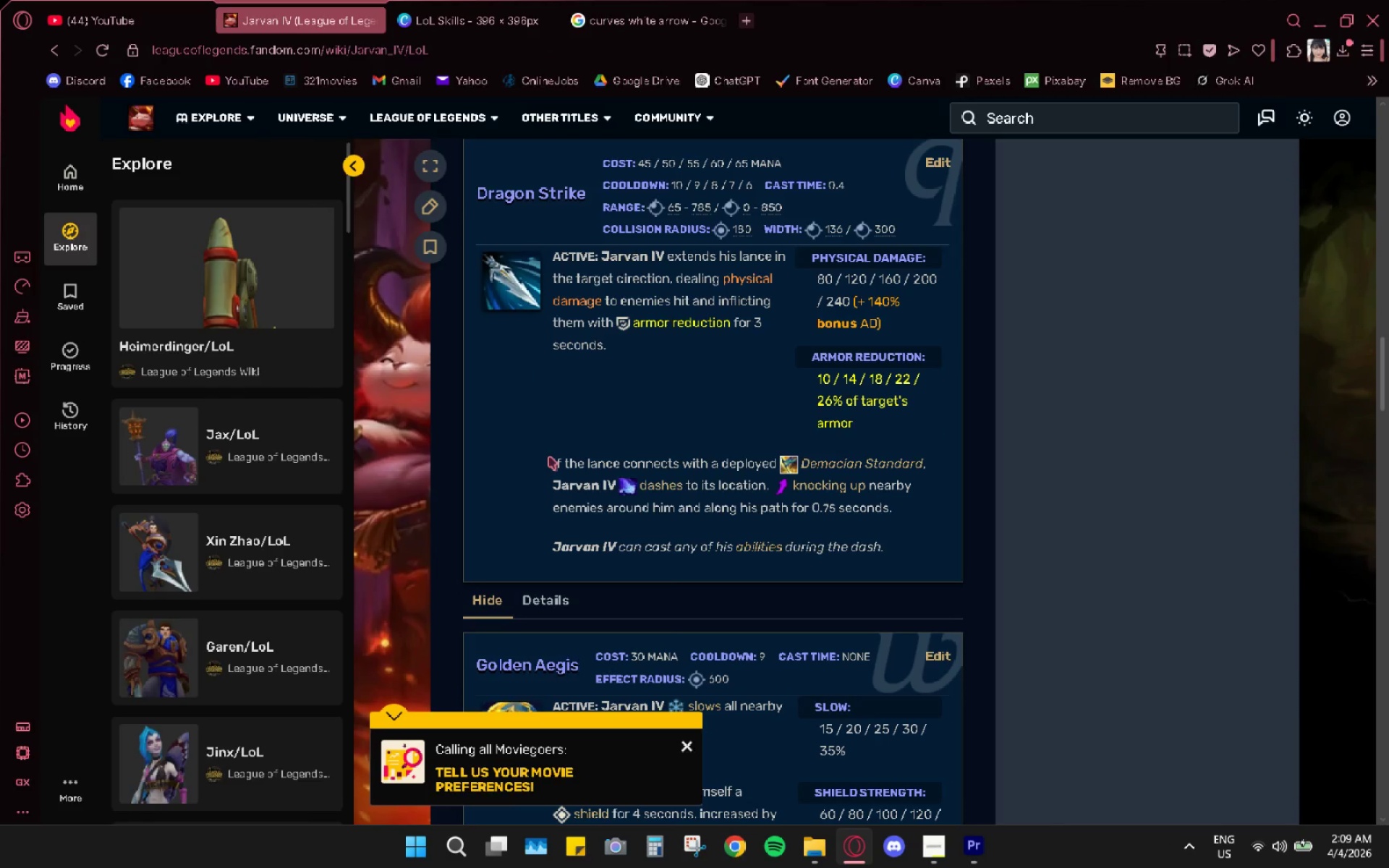 
scroll: coordinate [549, 456], scroll_direction: none, amount: 0.0
 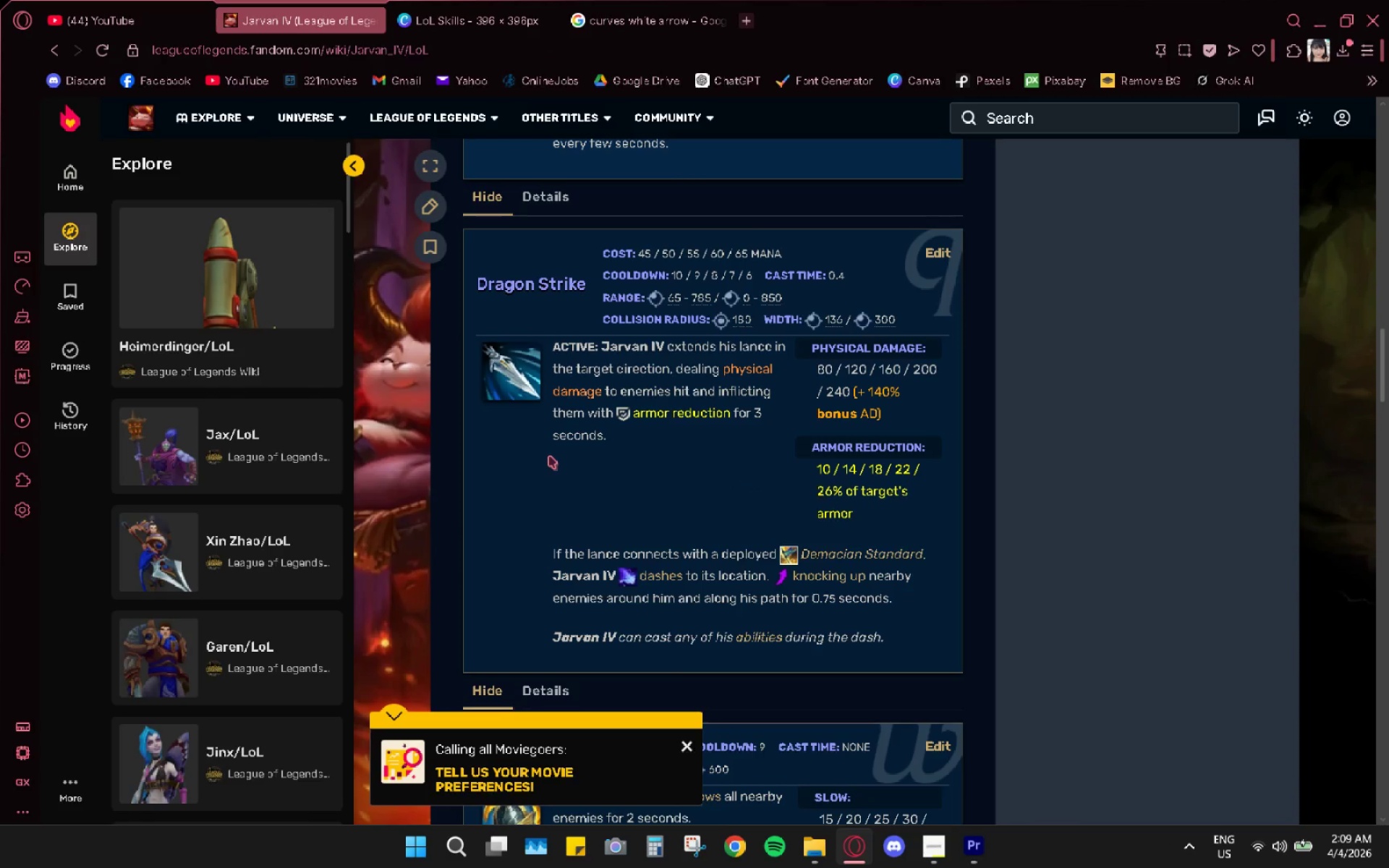 
wait(5.62)
 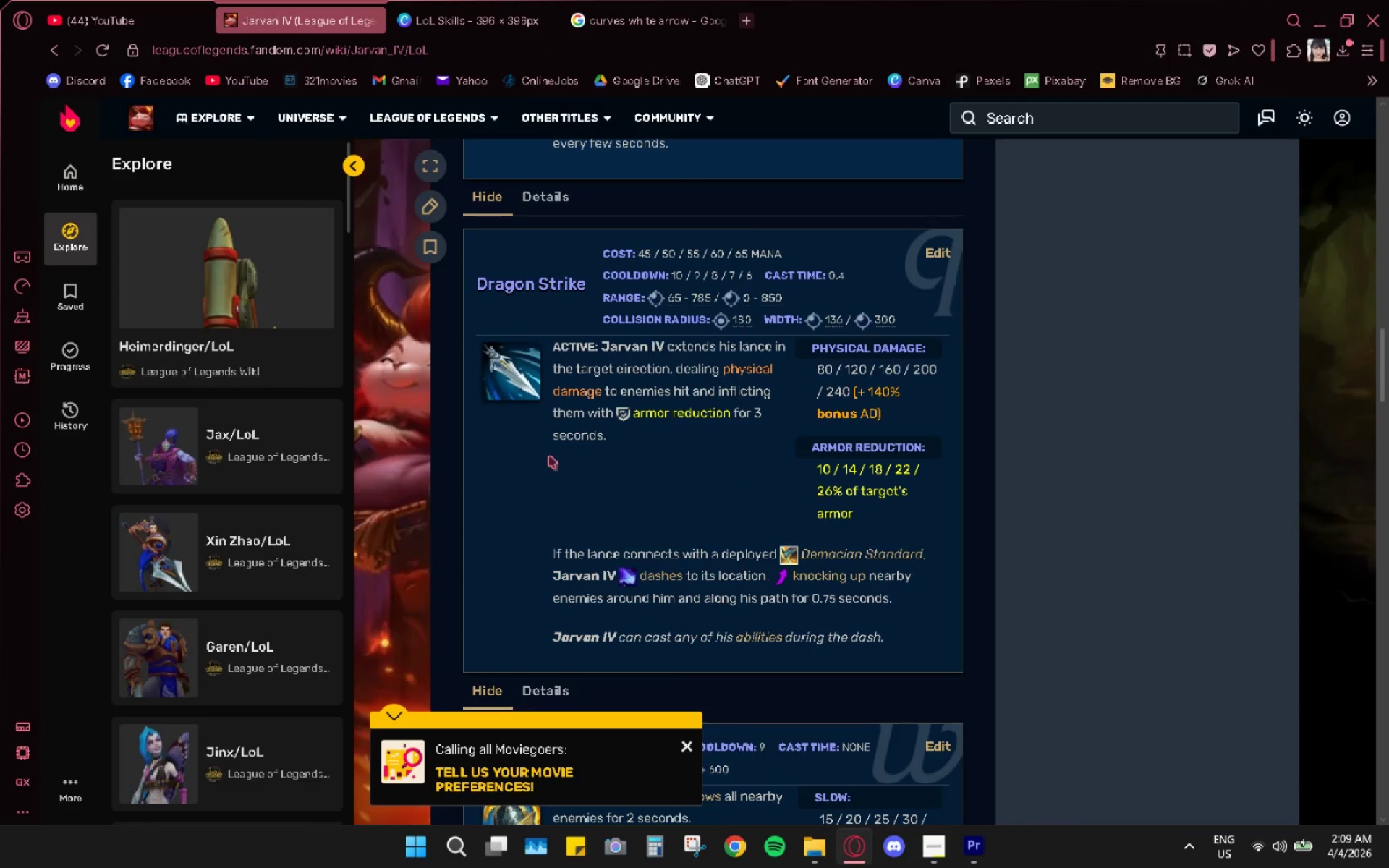 
right_click([516, 377])
 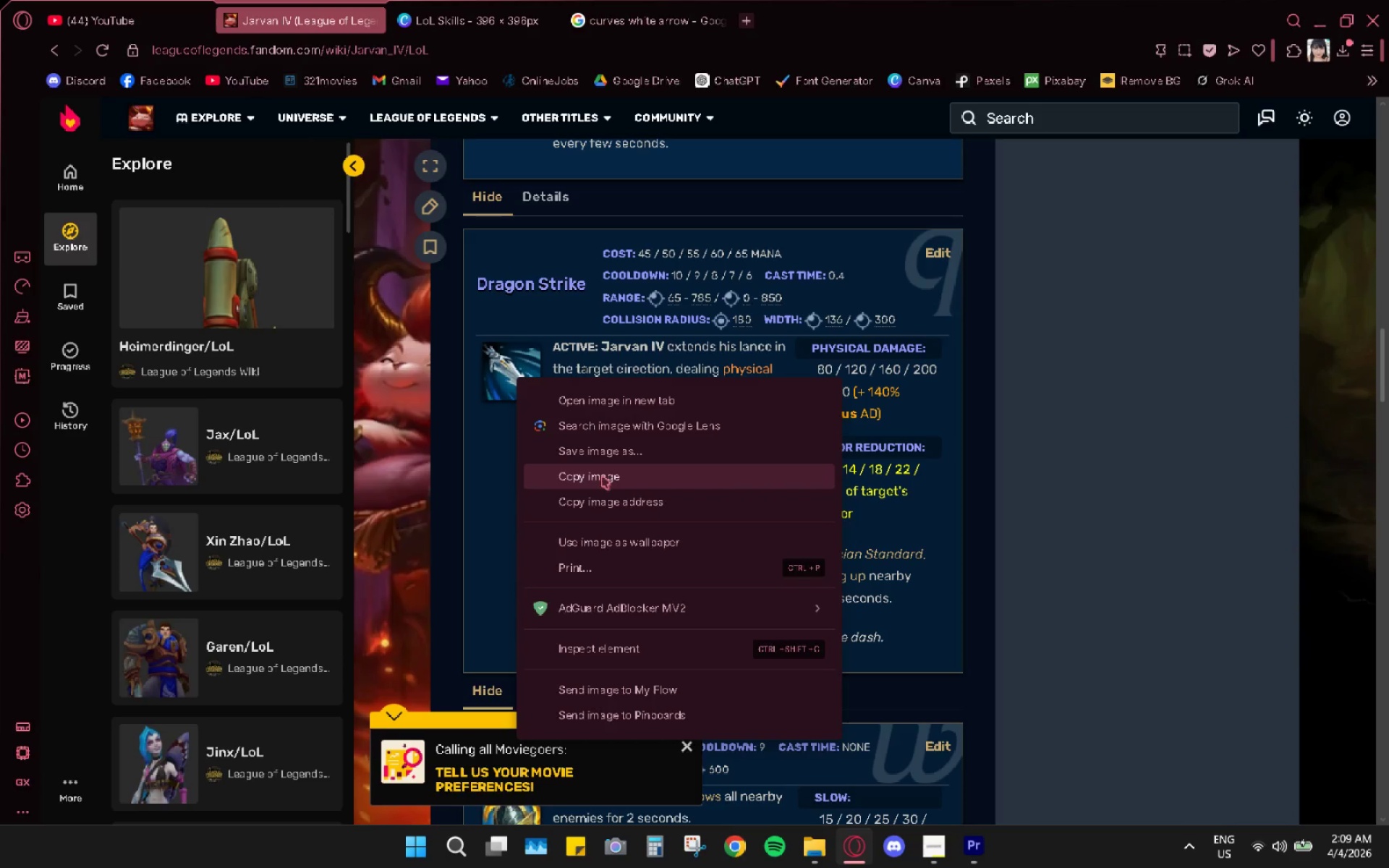 
left_click([602, 475])
 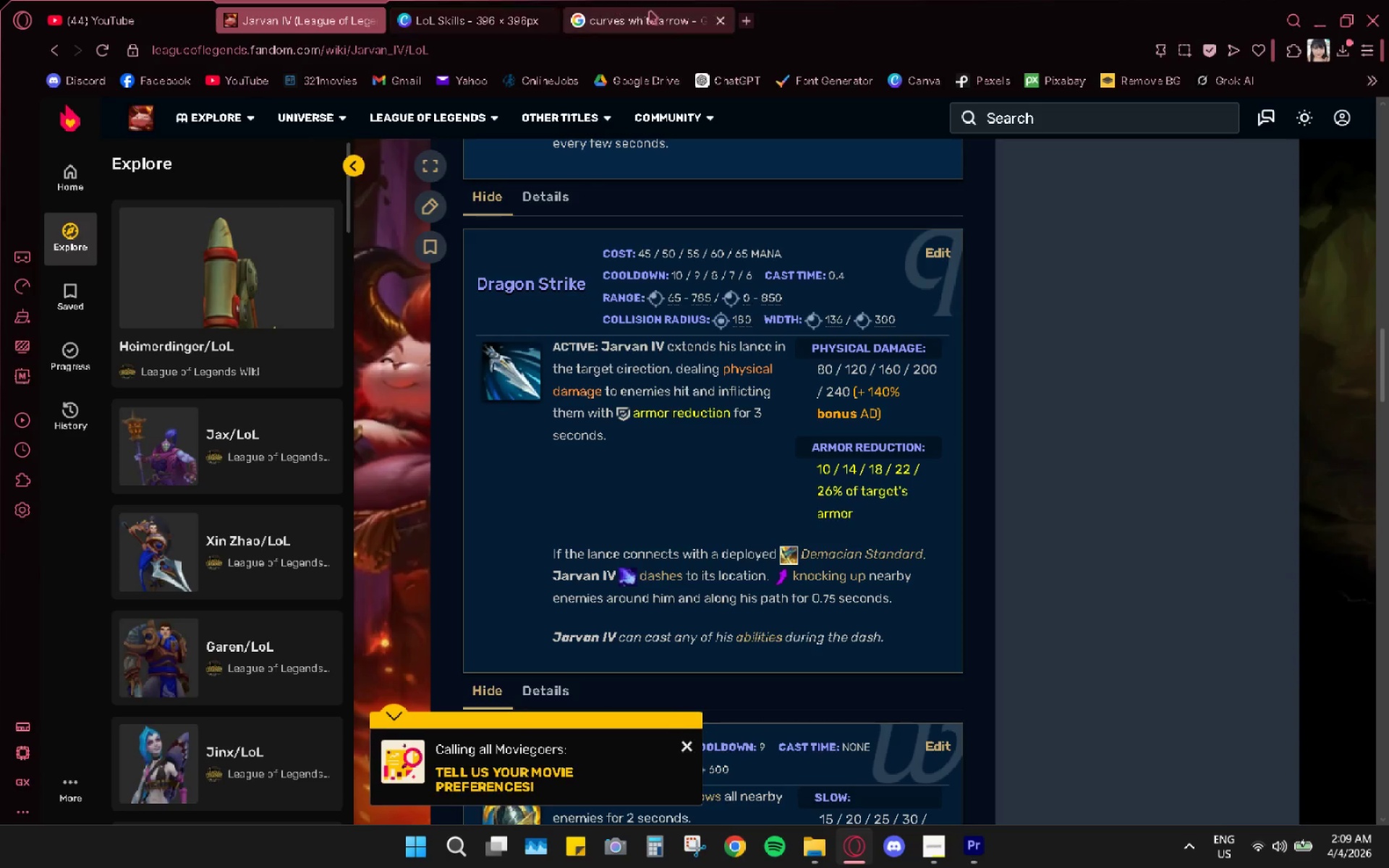 
left_click([721, 25])
 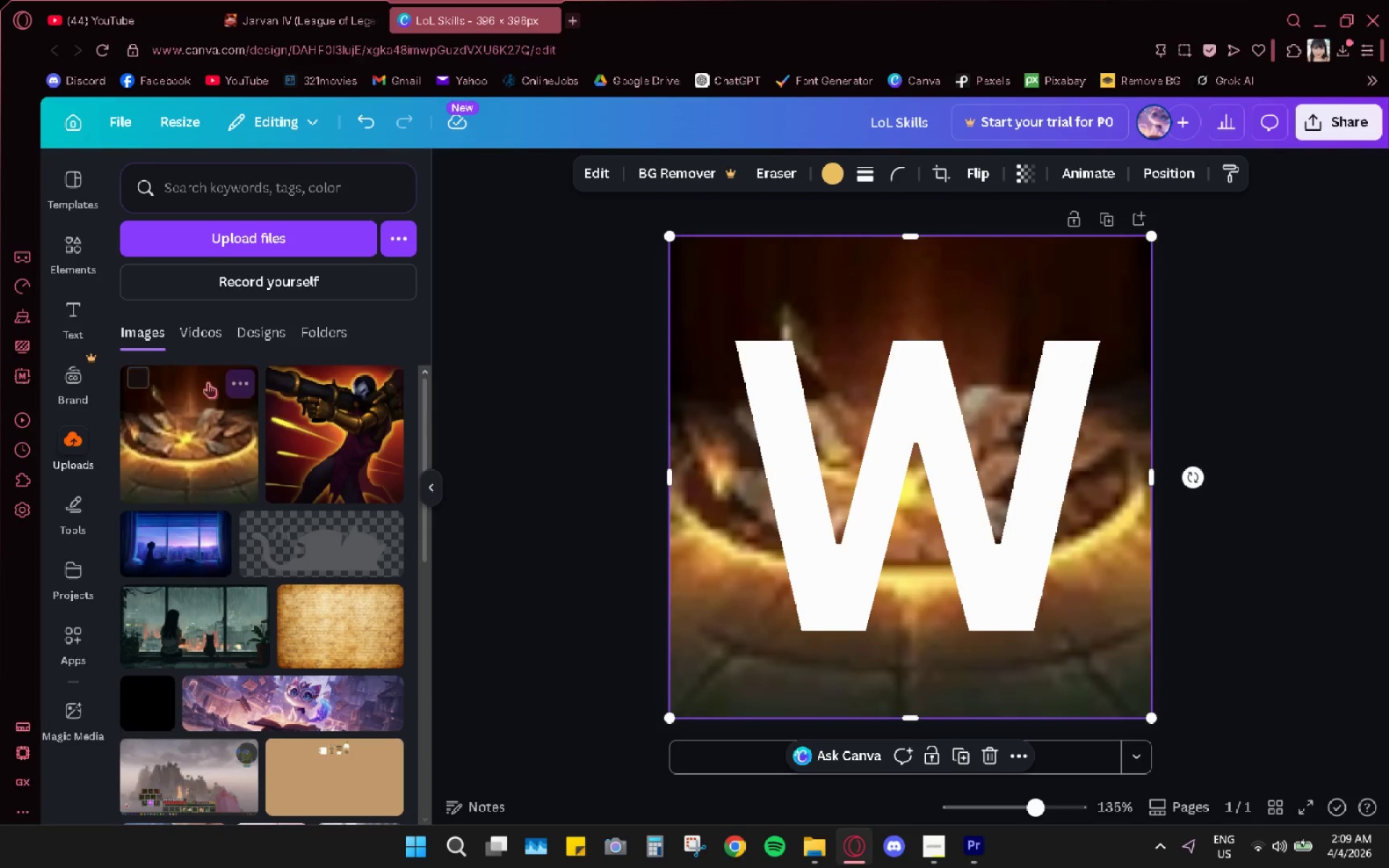 
left_click([239, 236])
 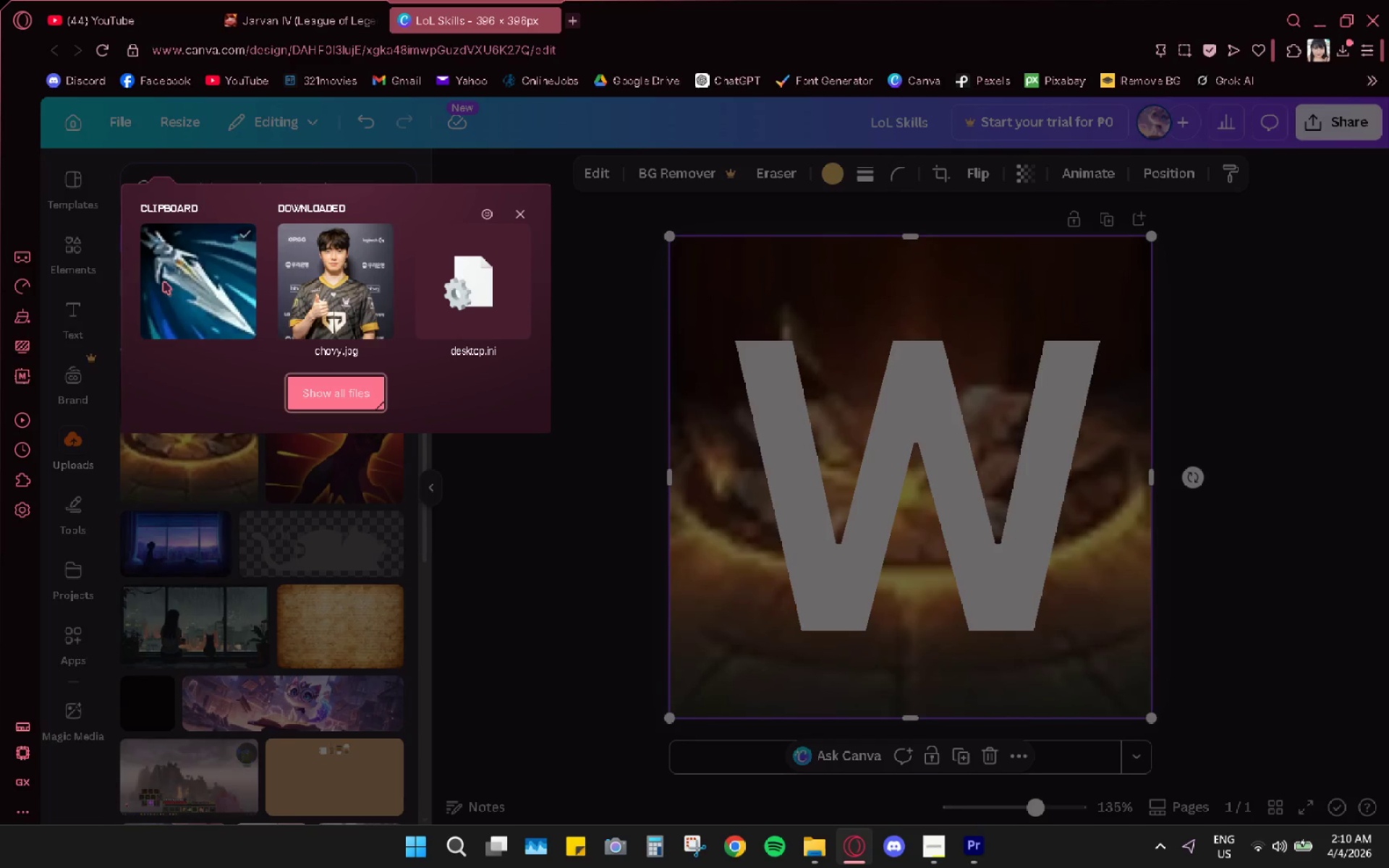 
left_click([163, 281])
 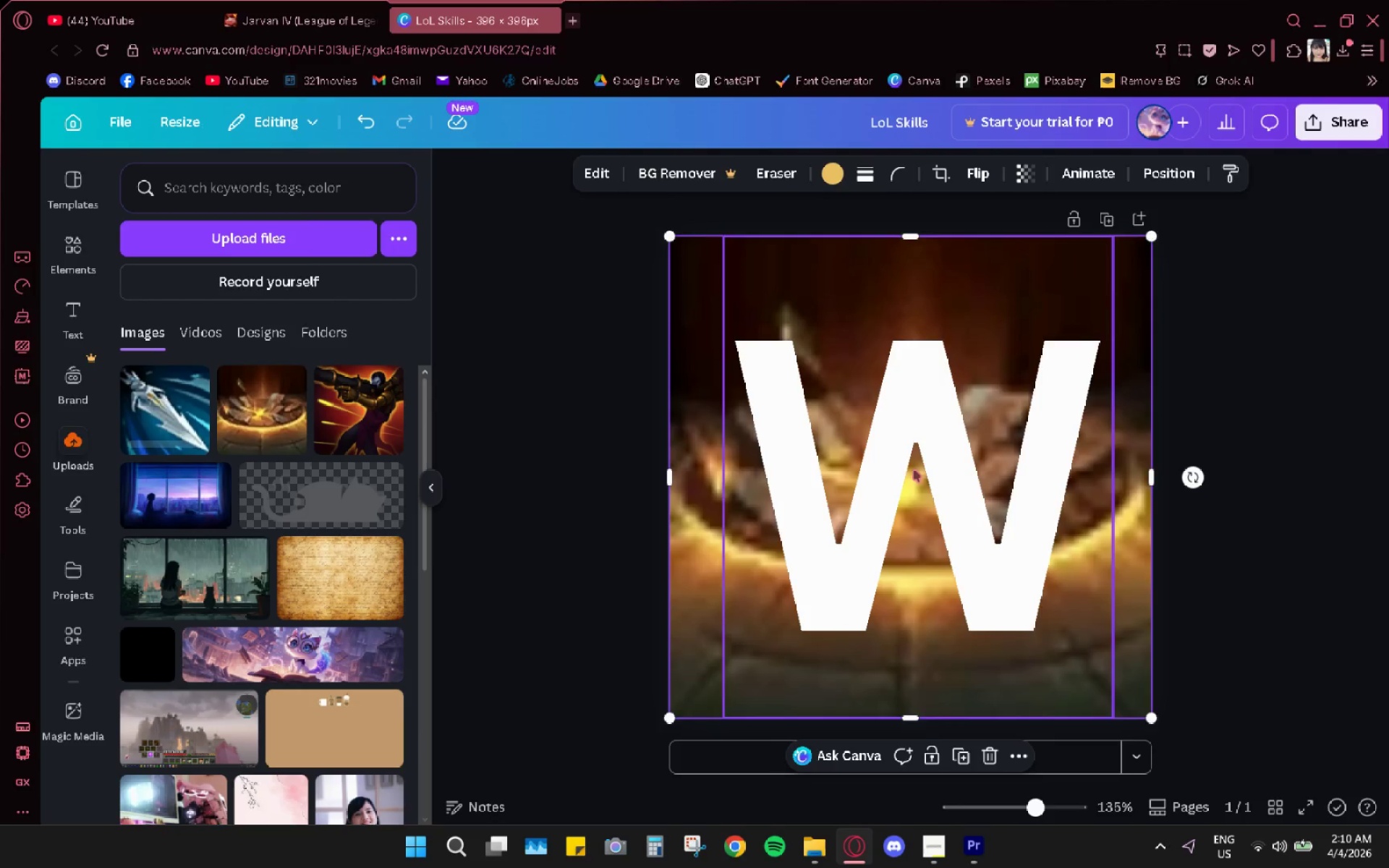 
double_click([914, 469])
 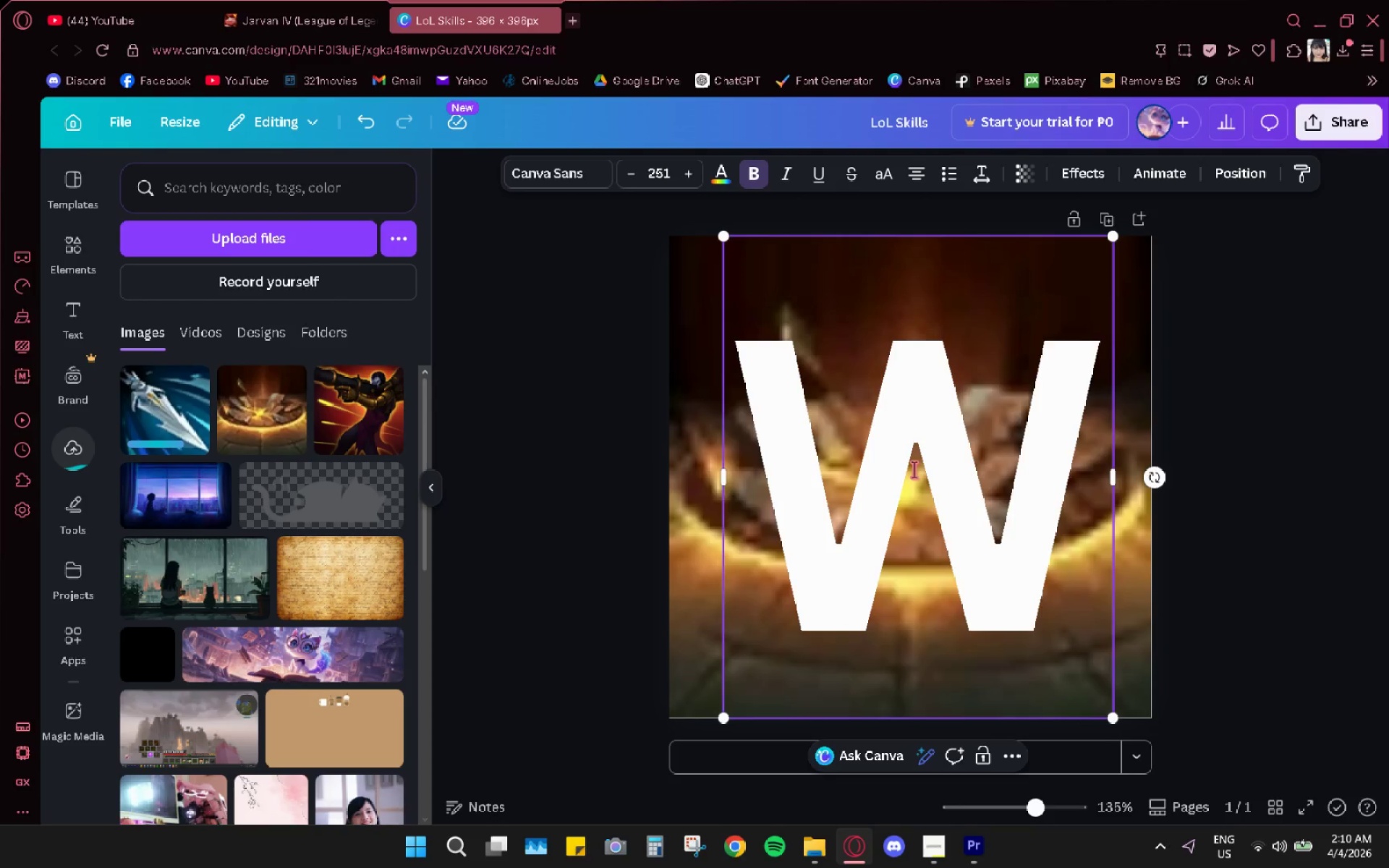 
double_click([914, 469])
 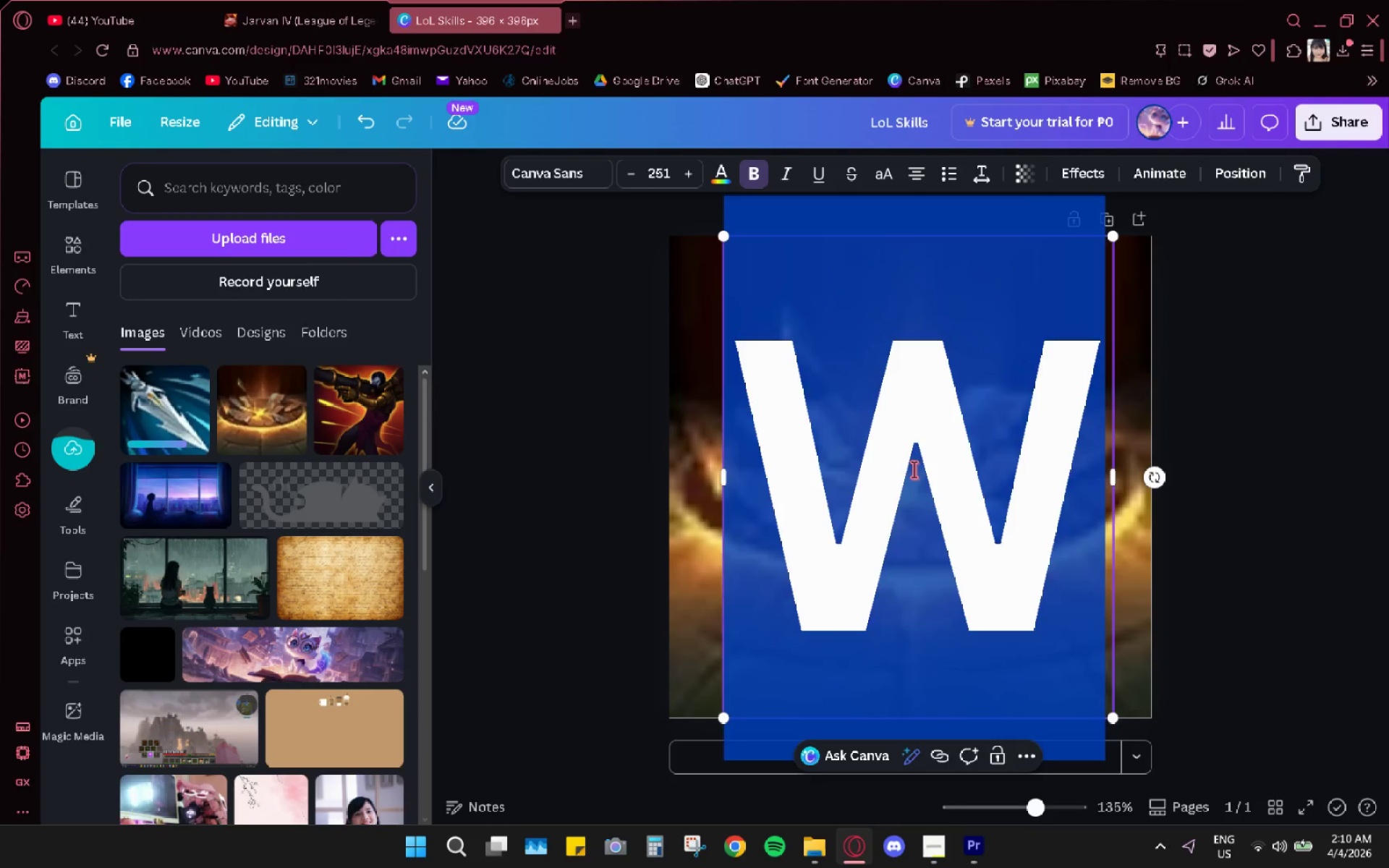 
key(W)
 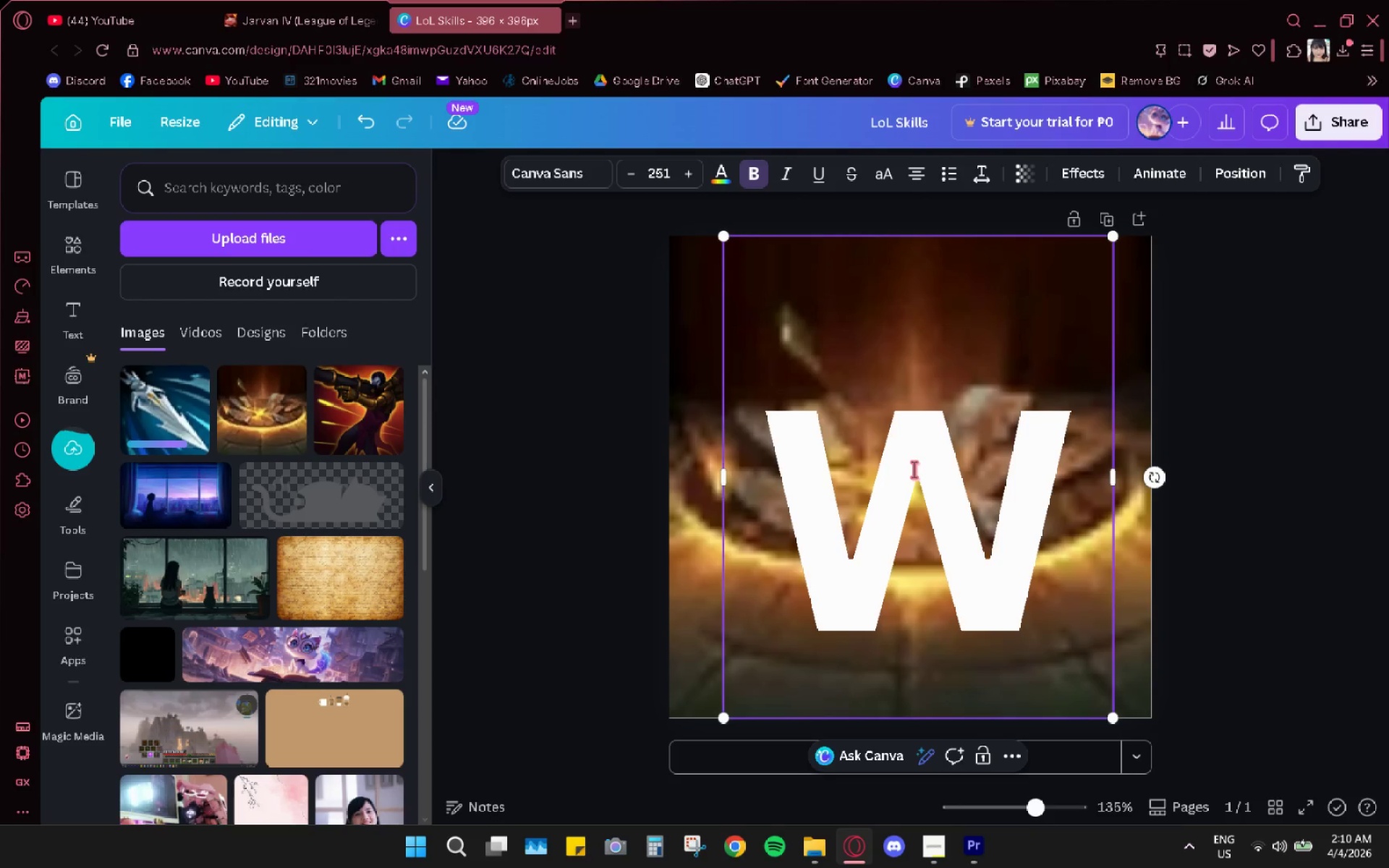 
key(Backspace)
 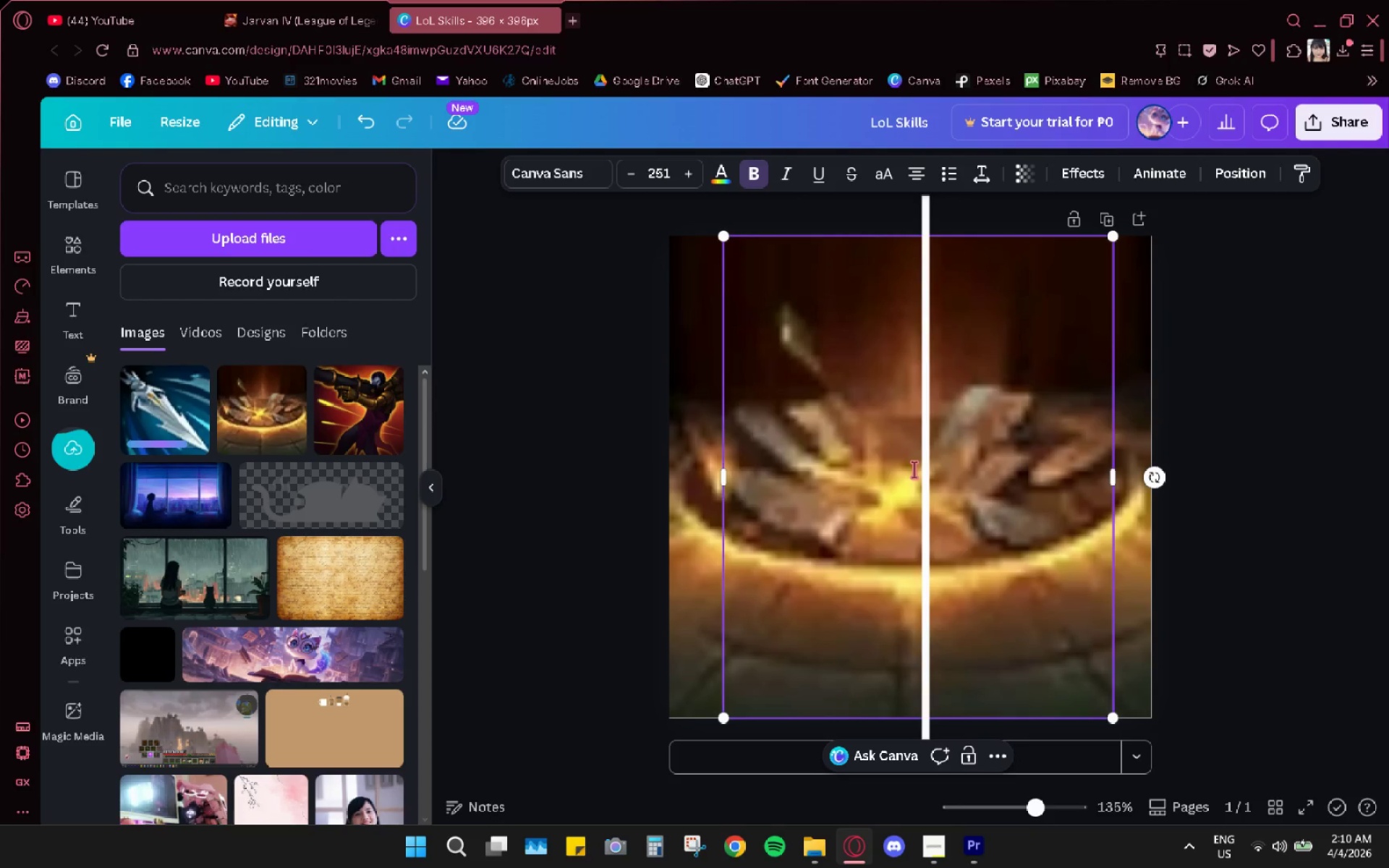 
key(Shift+Q)
 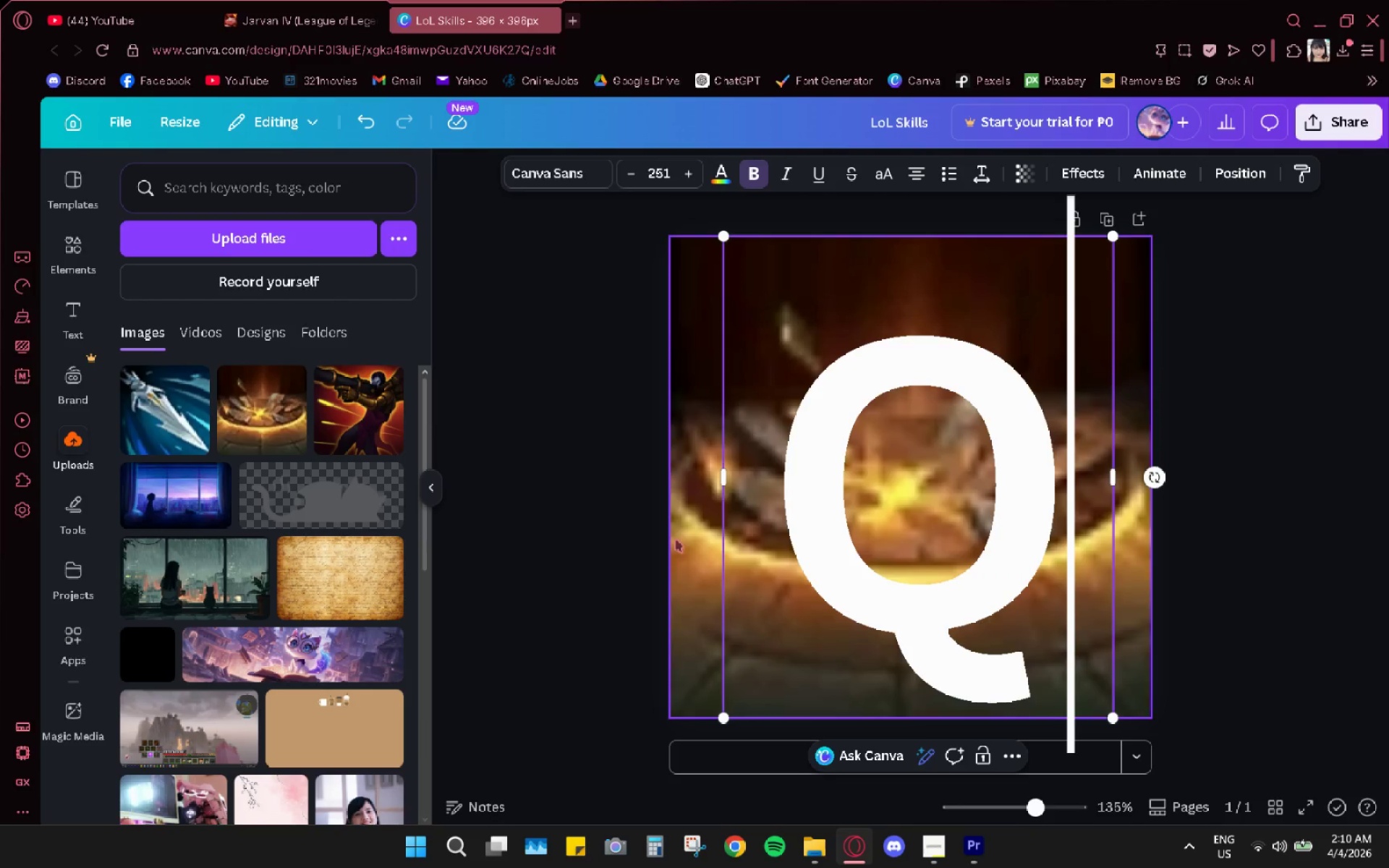 
left_click_drag(start_coordinate=[177, 420], to_coordinate=[695, 442])
 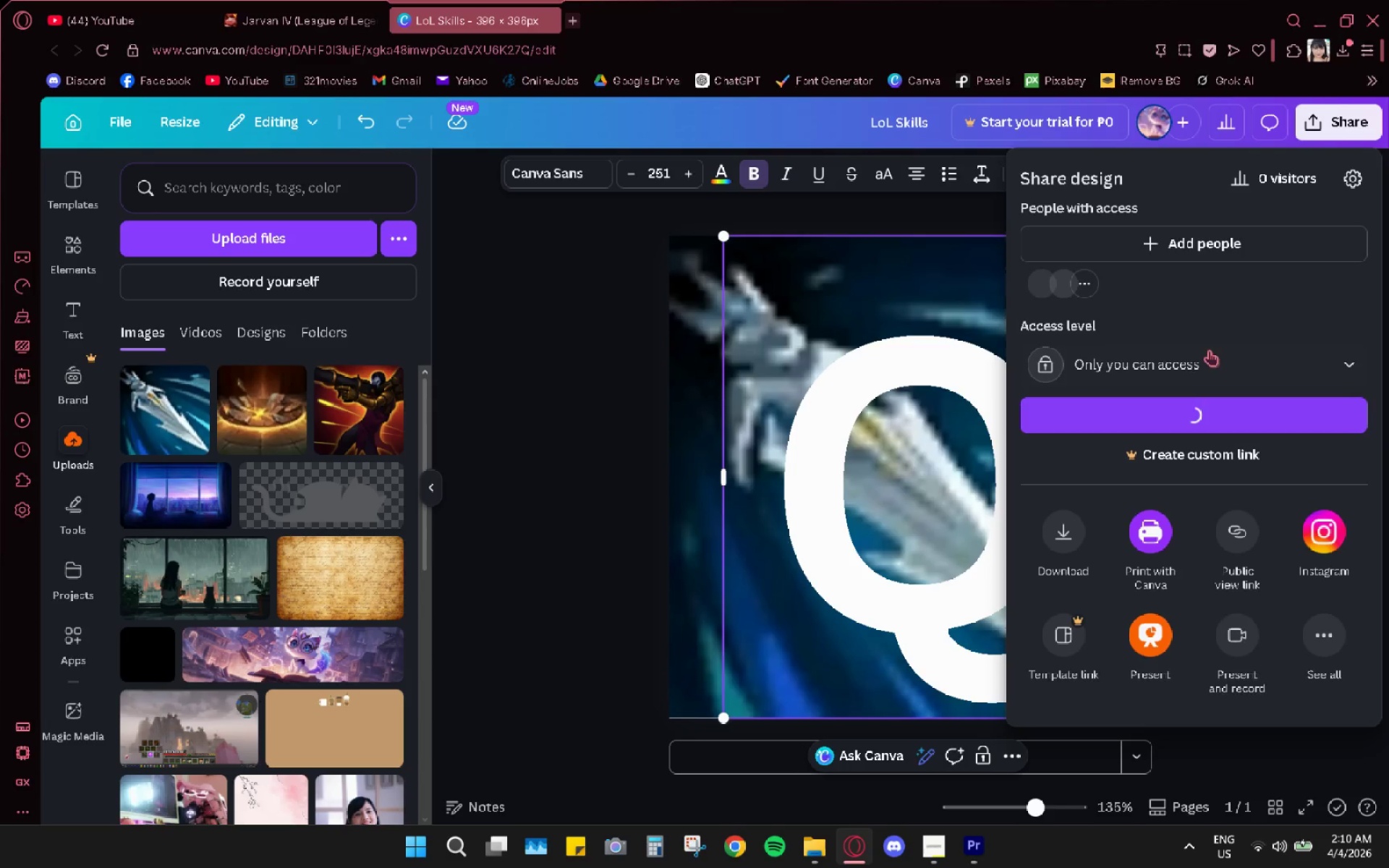 
left_click_drag(start_coordinate=[1059, 548], to_coordinate=[1059, 552])
 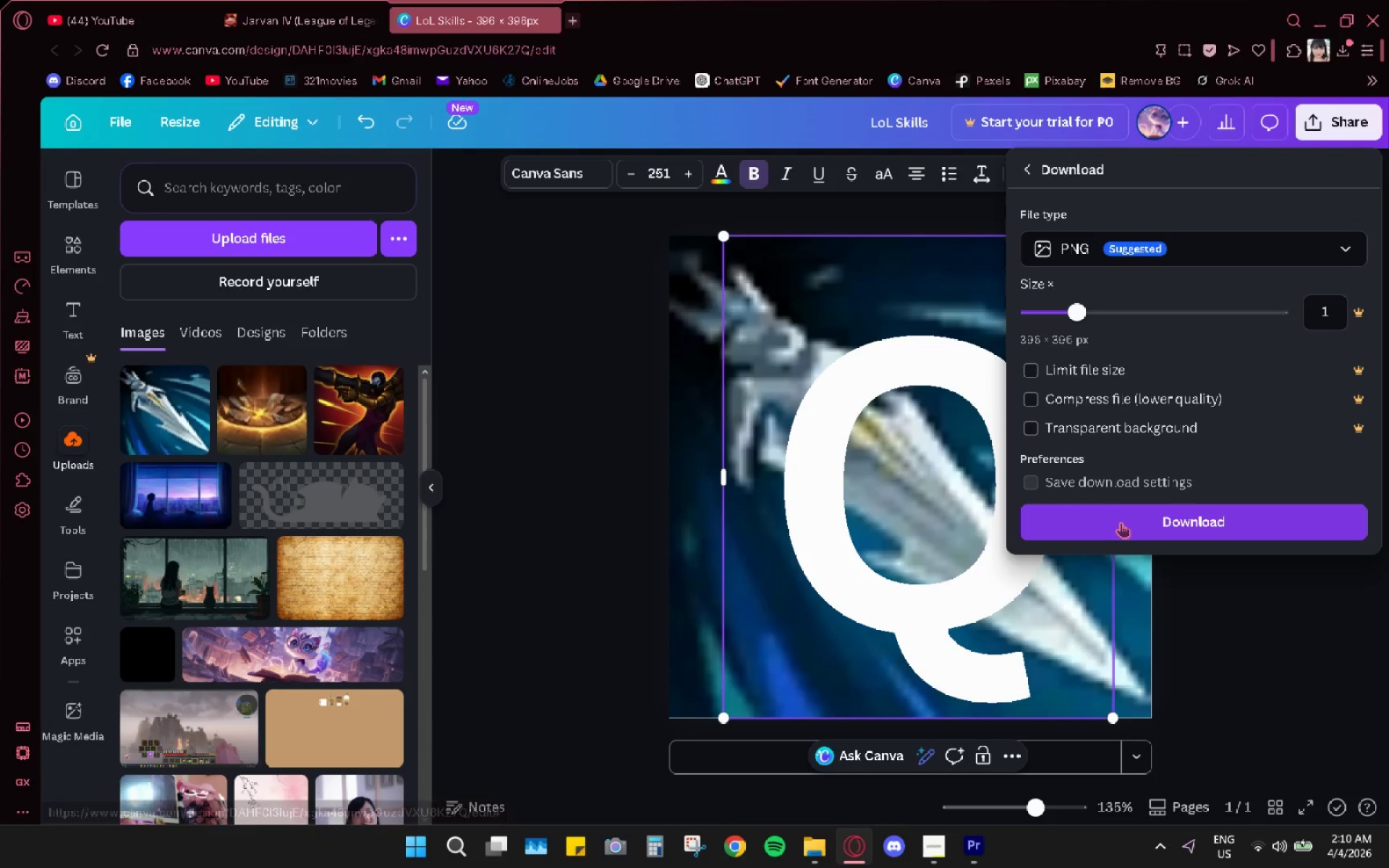 
left_click([1121, 525])
 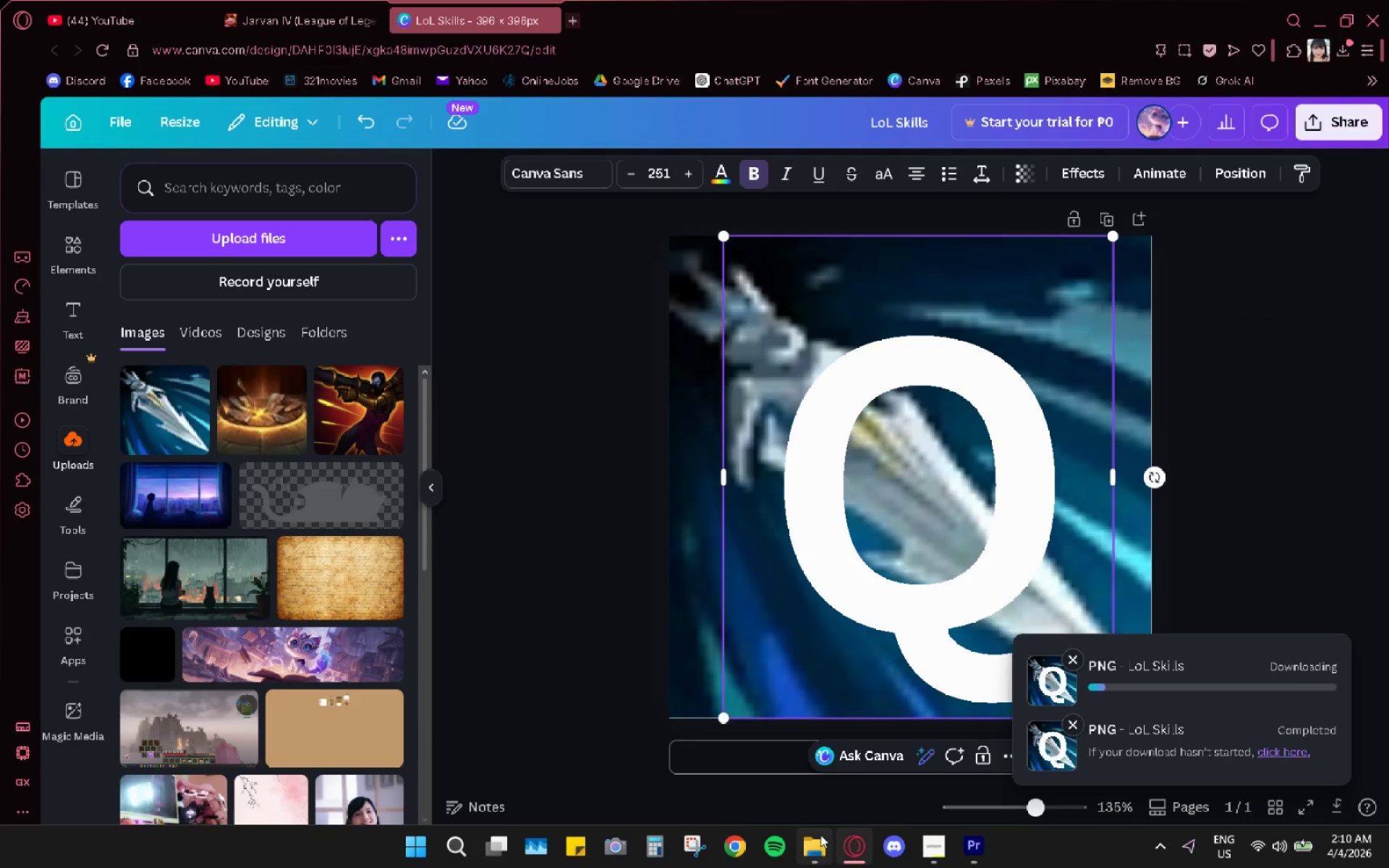 
left_click([828, 854])
 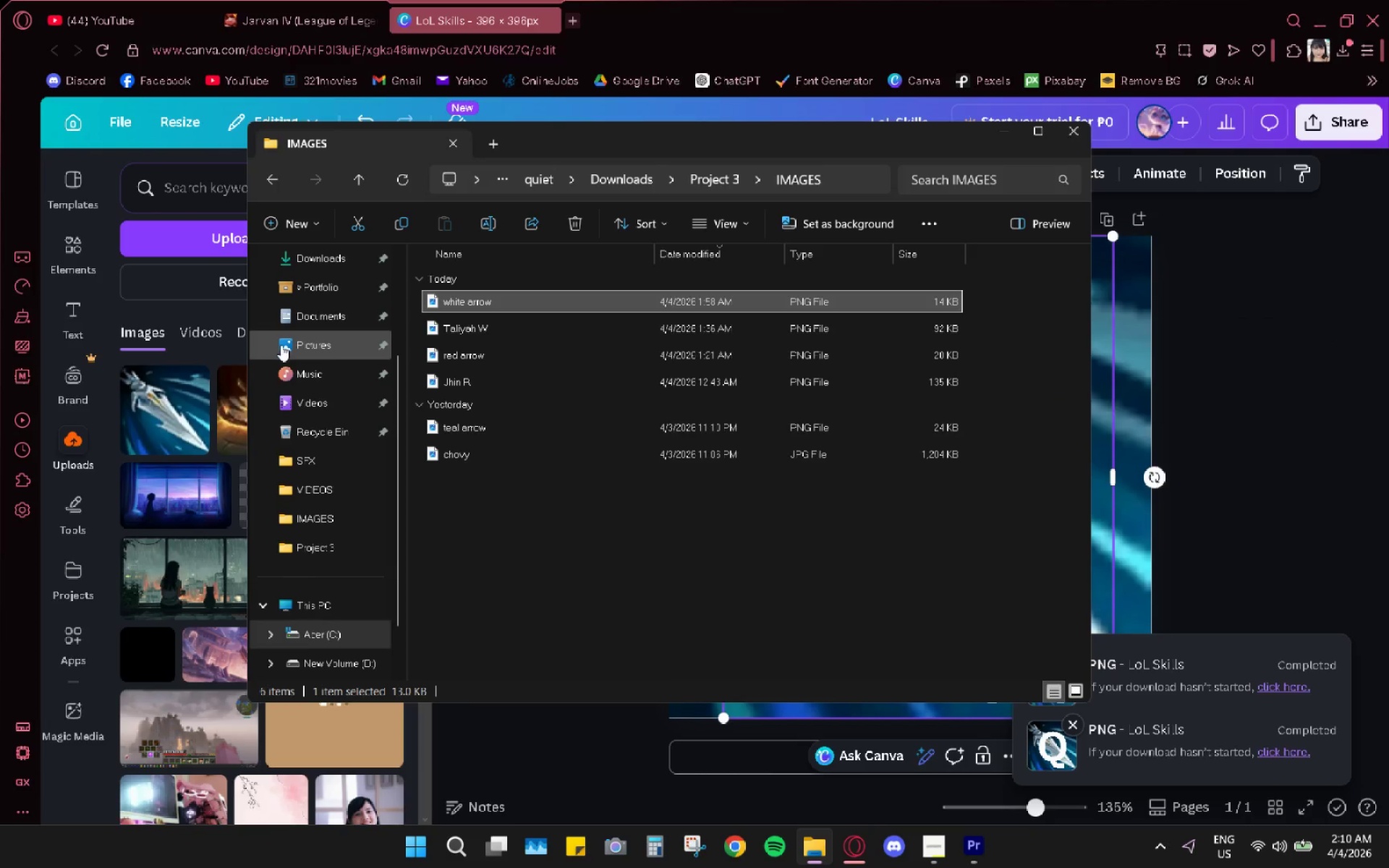 
left_click([286, 321])
 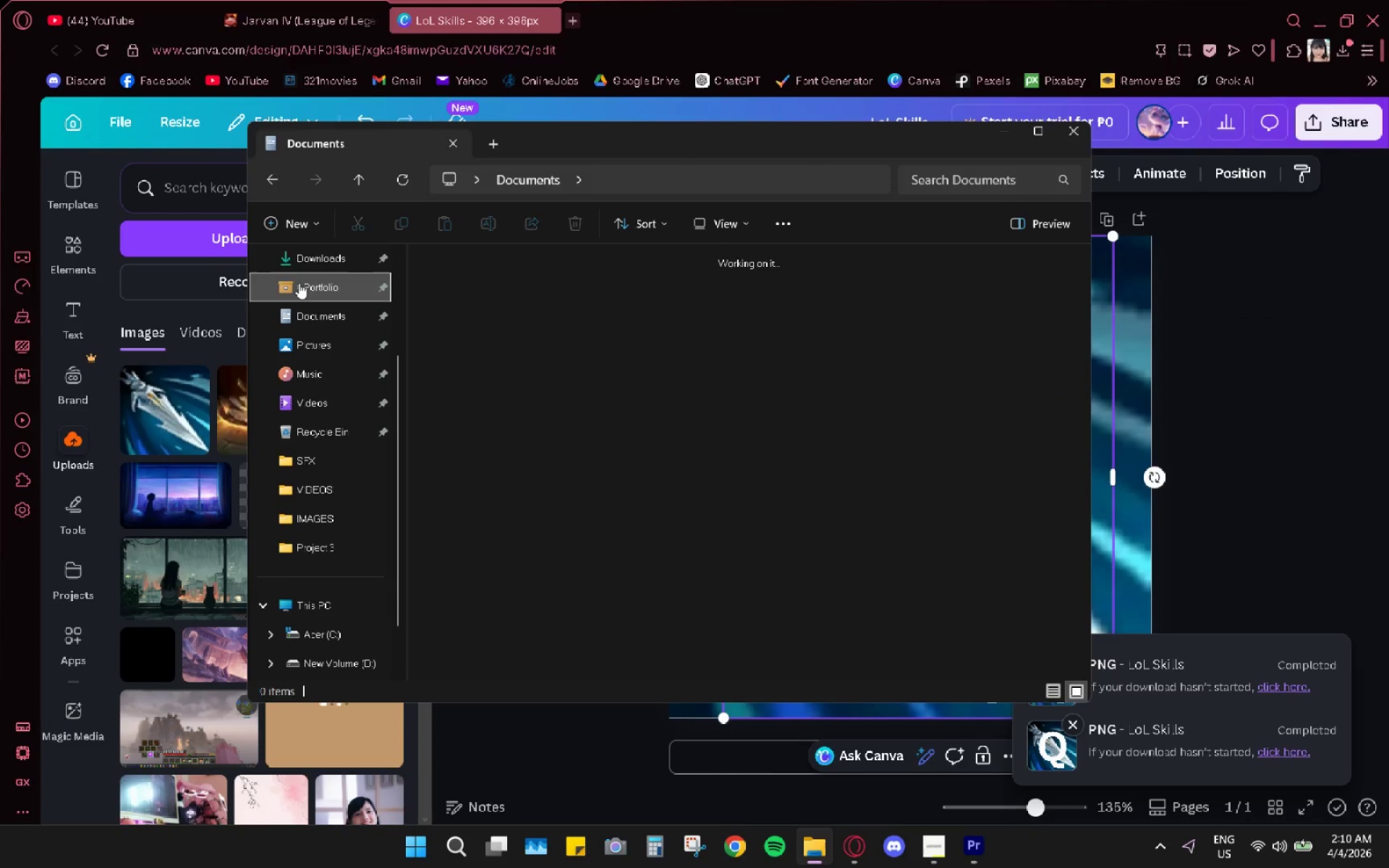 
double_click([307, 263])
 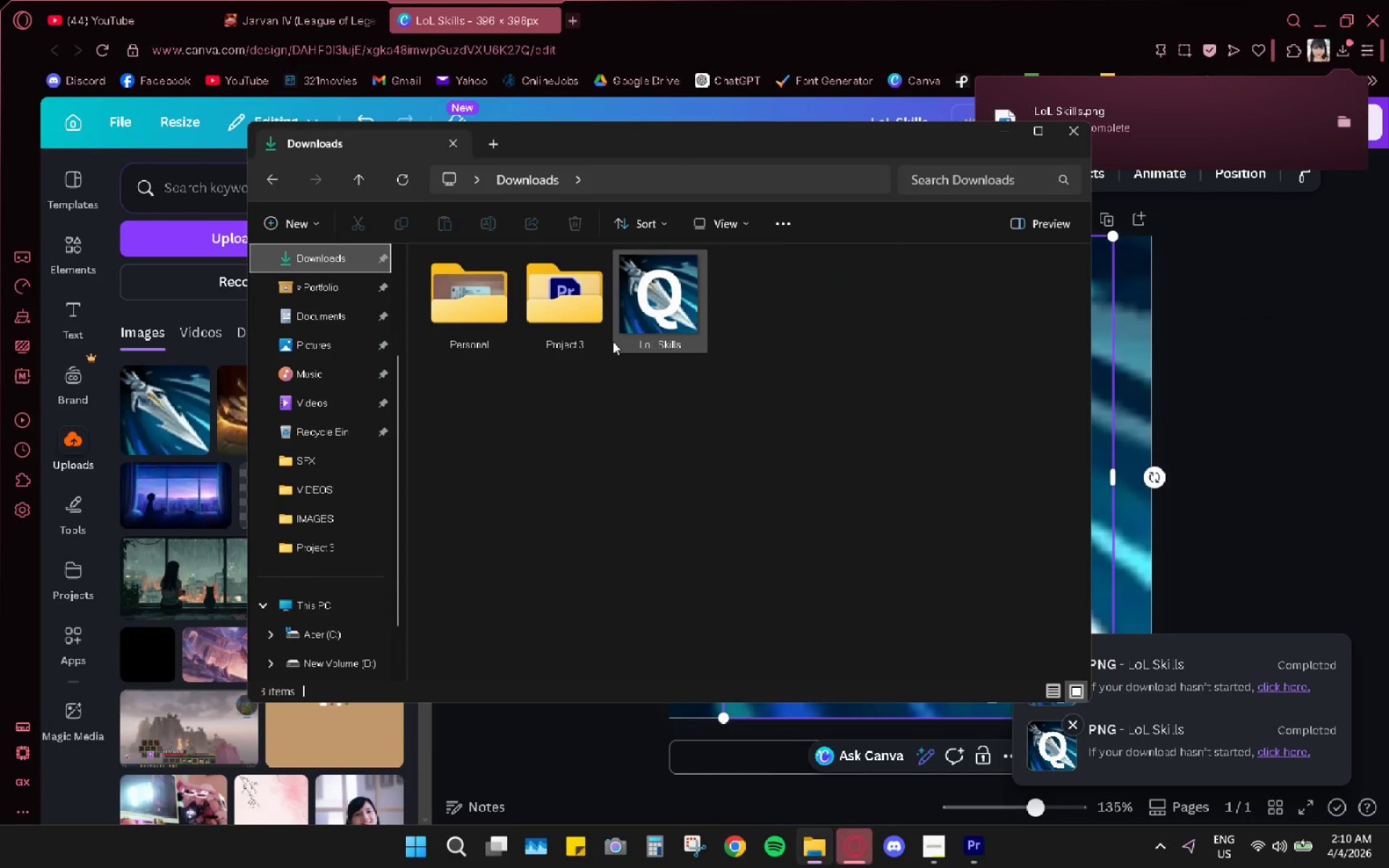 
right_click([613, 341])
 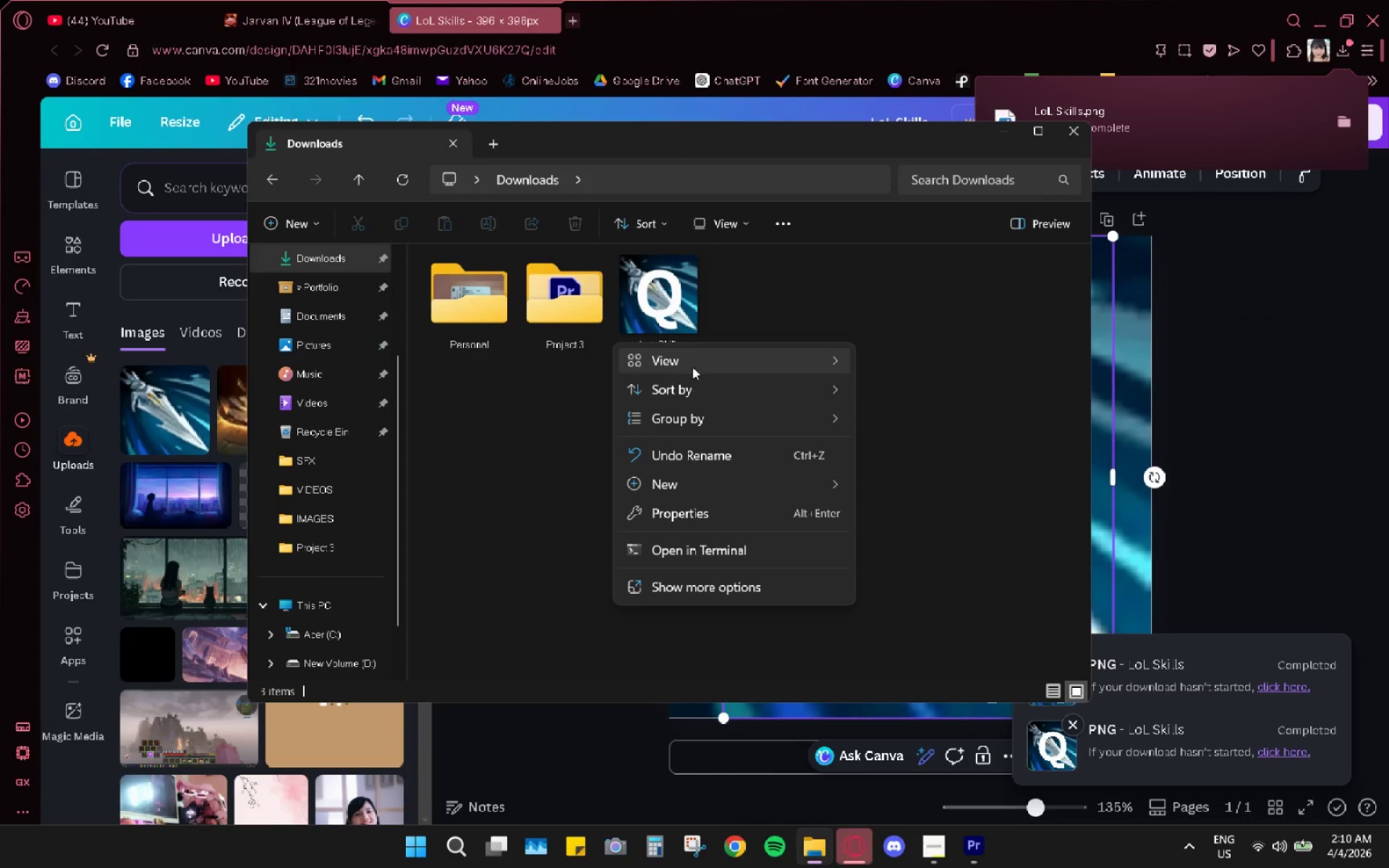 
right_click([656, 276])
 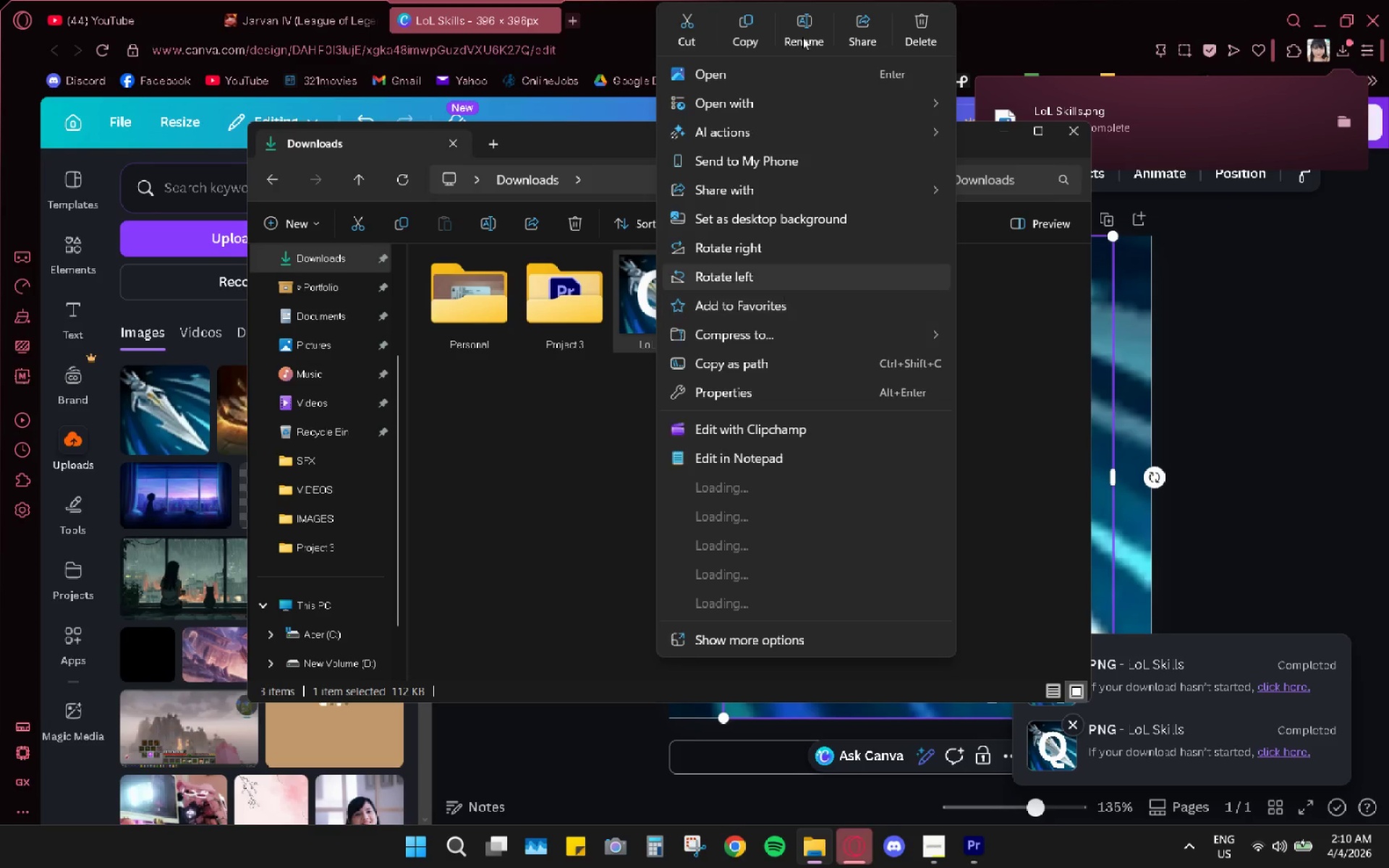 
left_click([809, 25])
 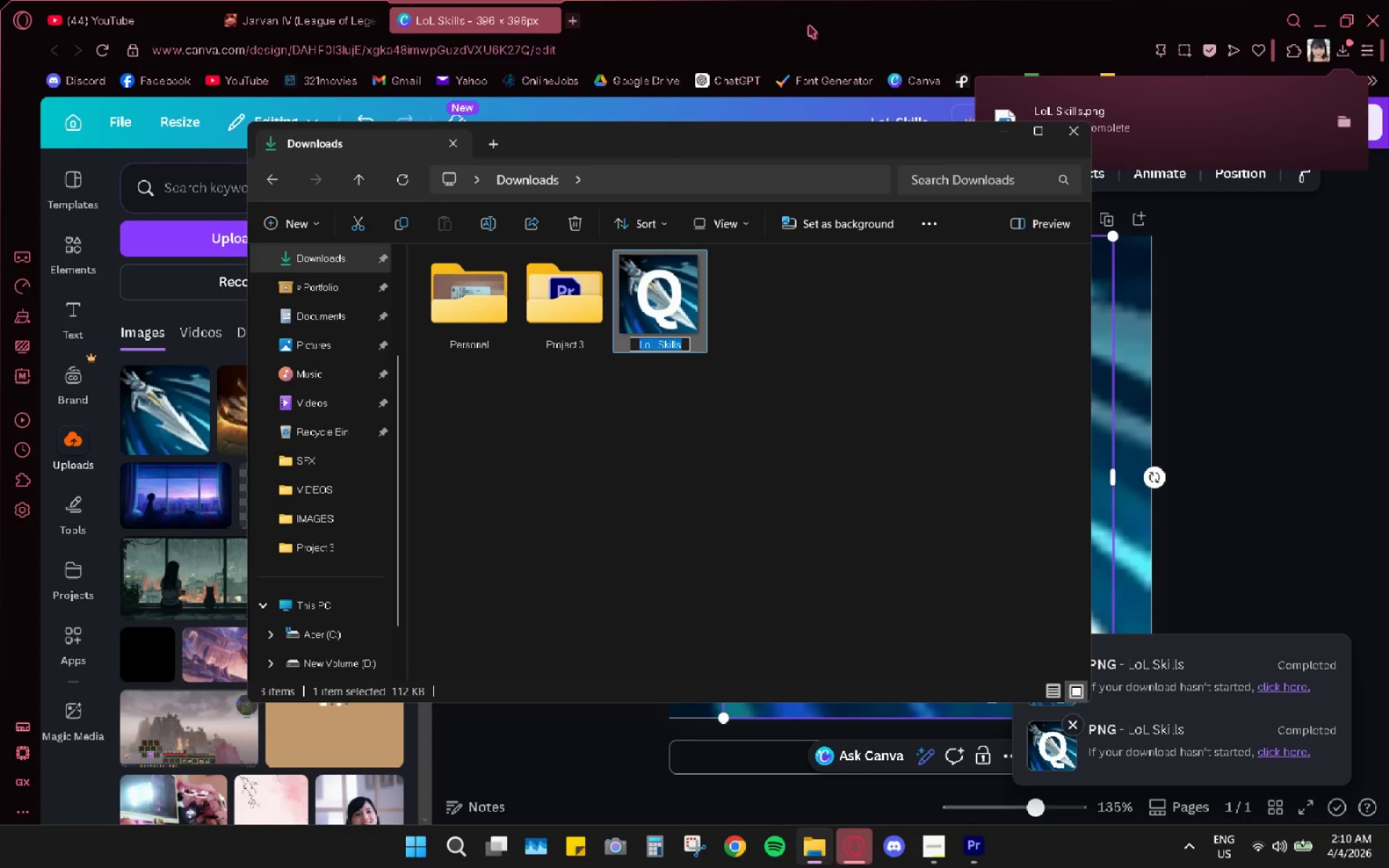 
type(J4)
key(Backspace)
type(arvan W)
key(Backspace)
type(Q)
 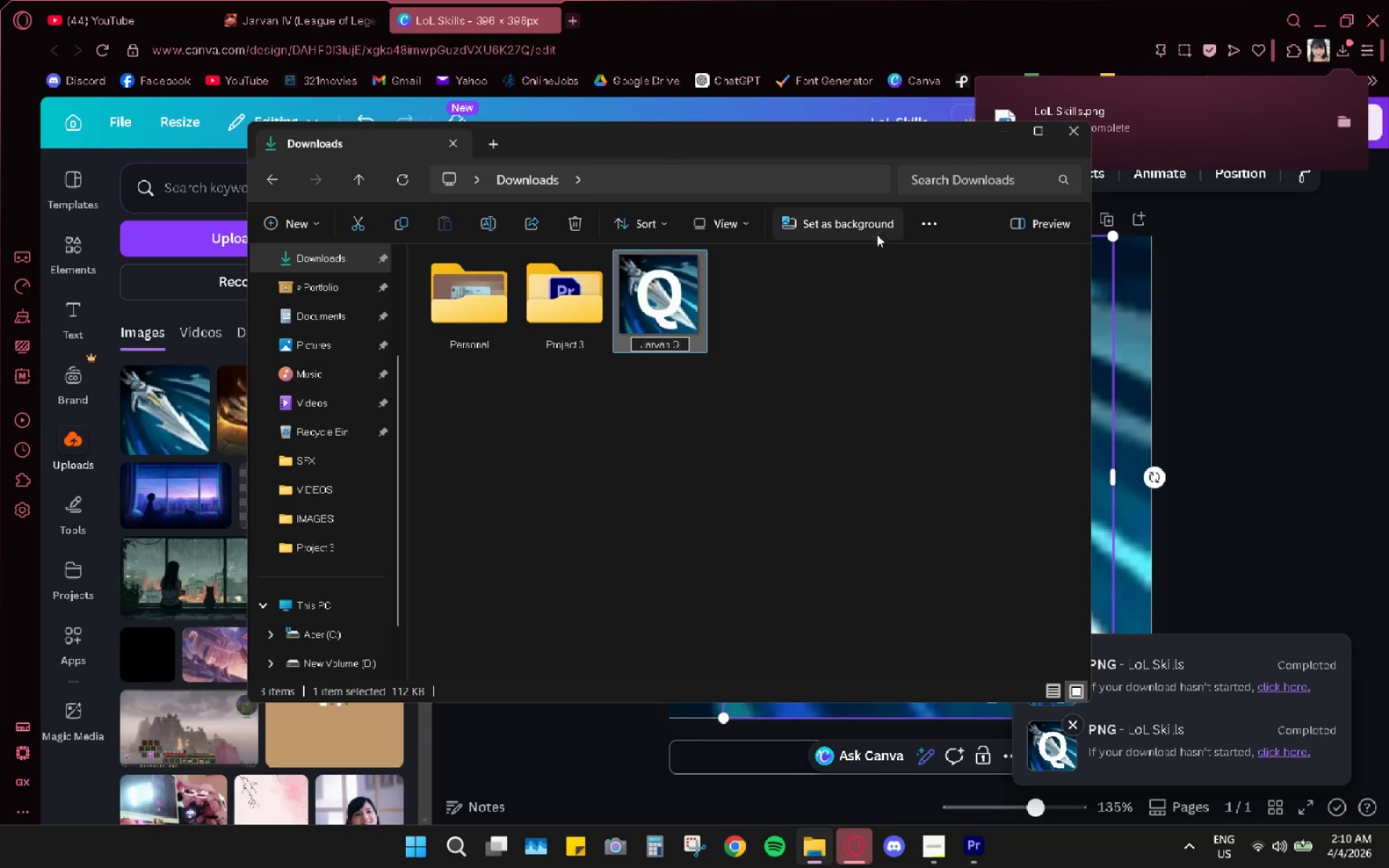 
left_click([736, 463])
 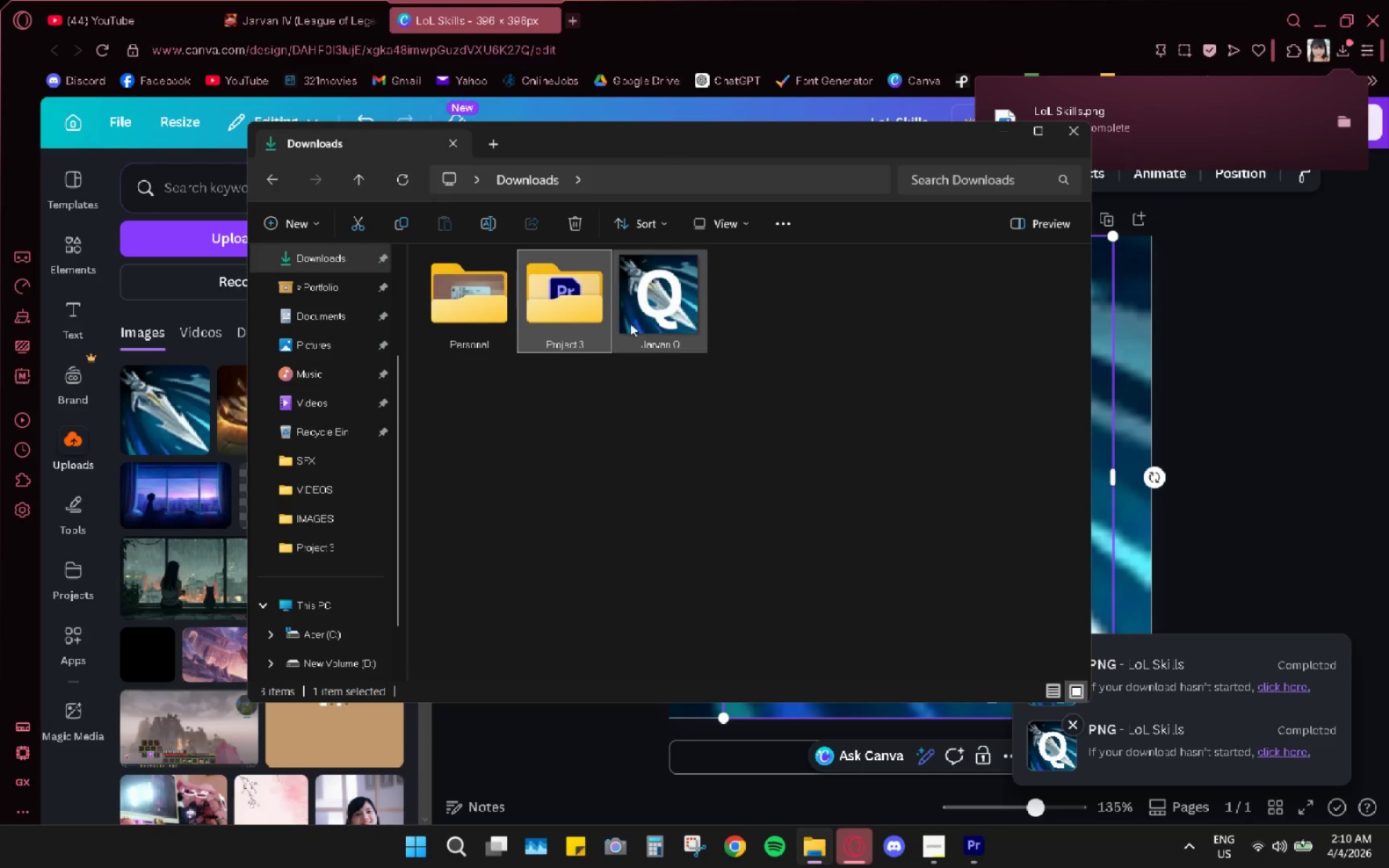 
key(Control+X)
 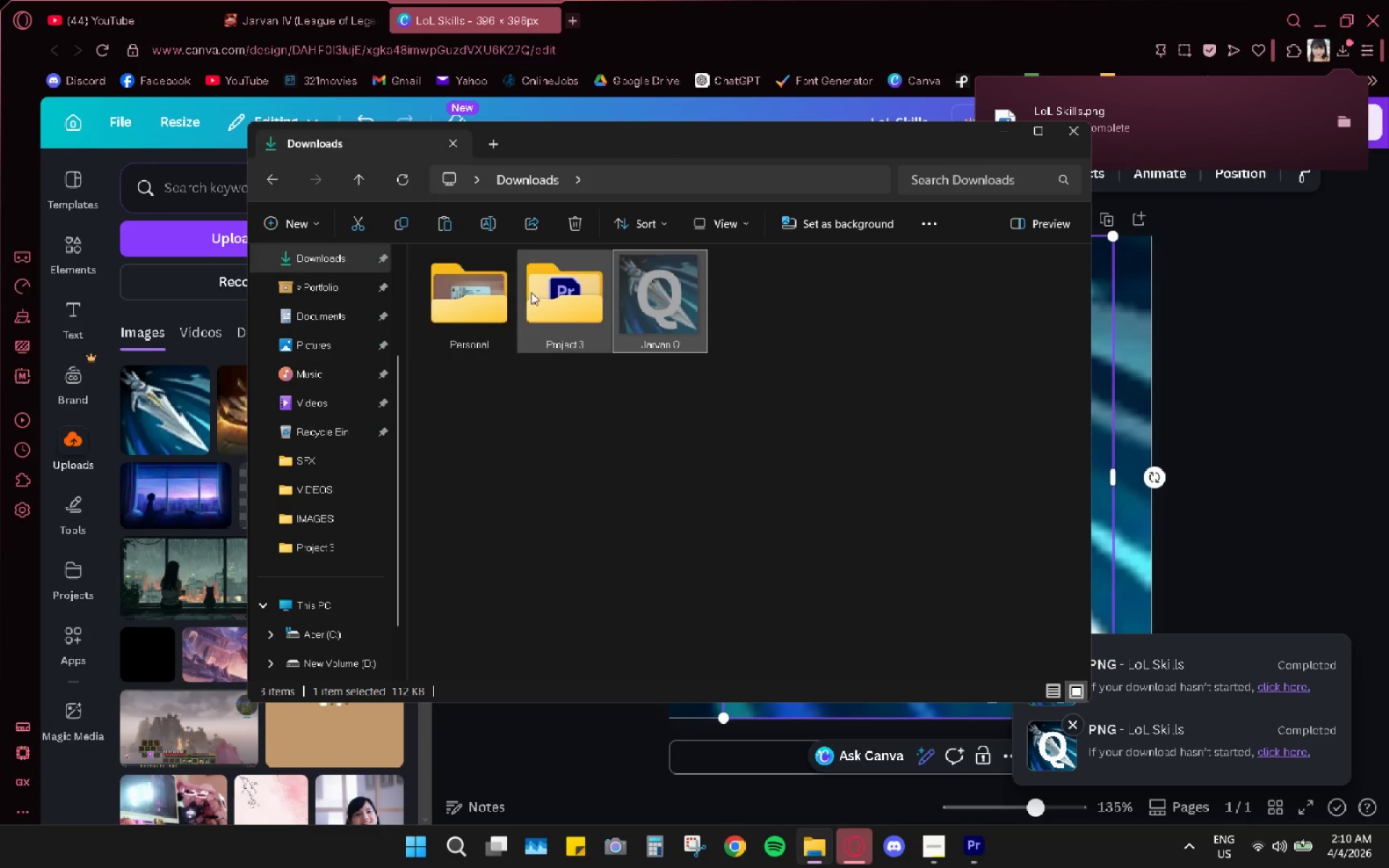 
double_click([538, 288])
 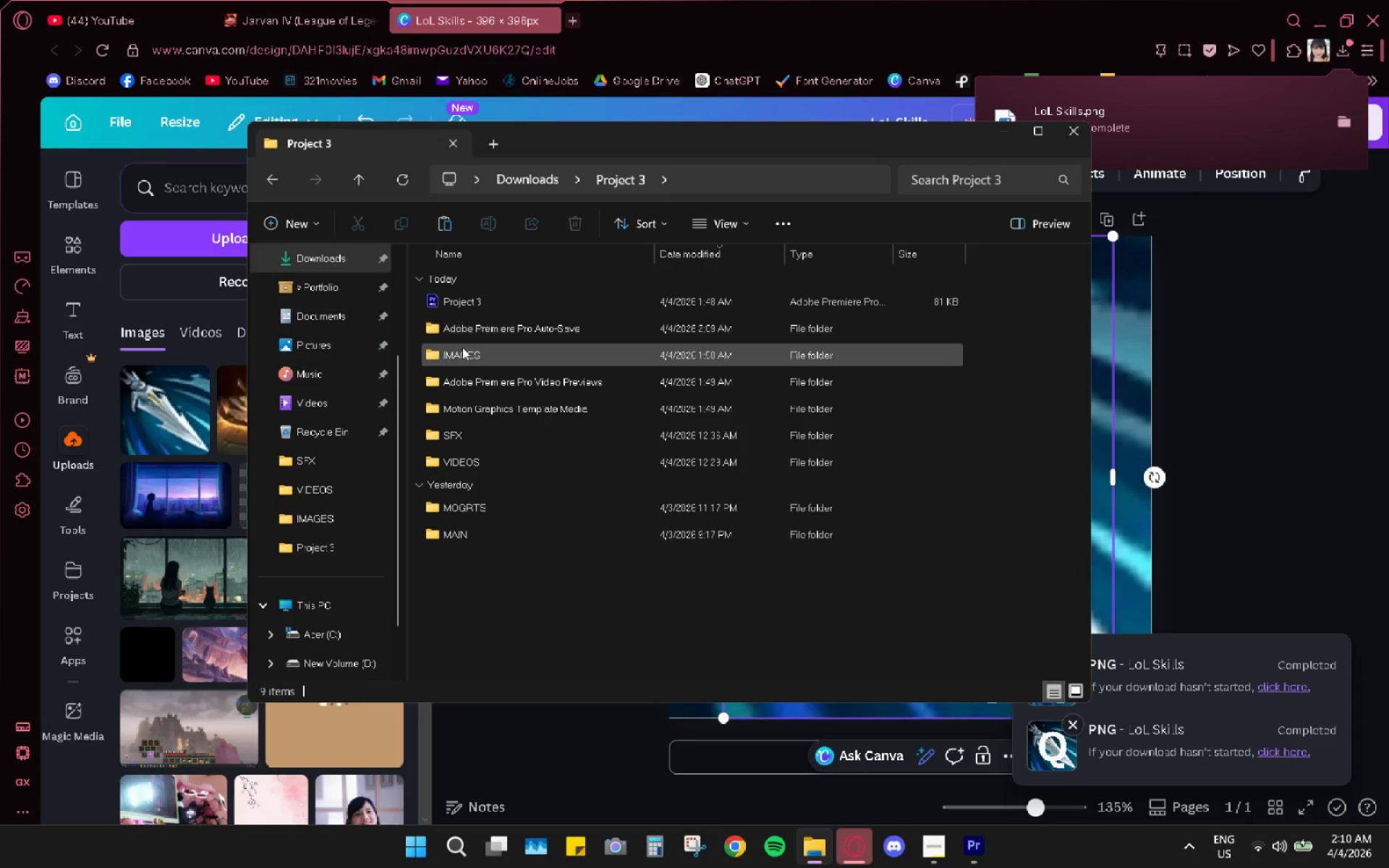 
left_click([462, 349])
 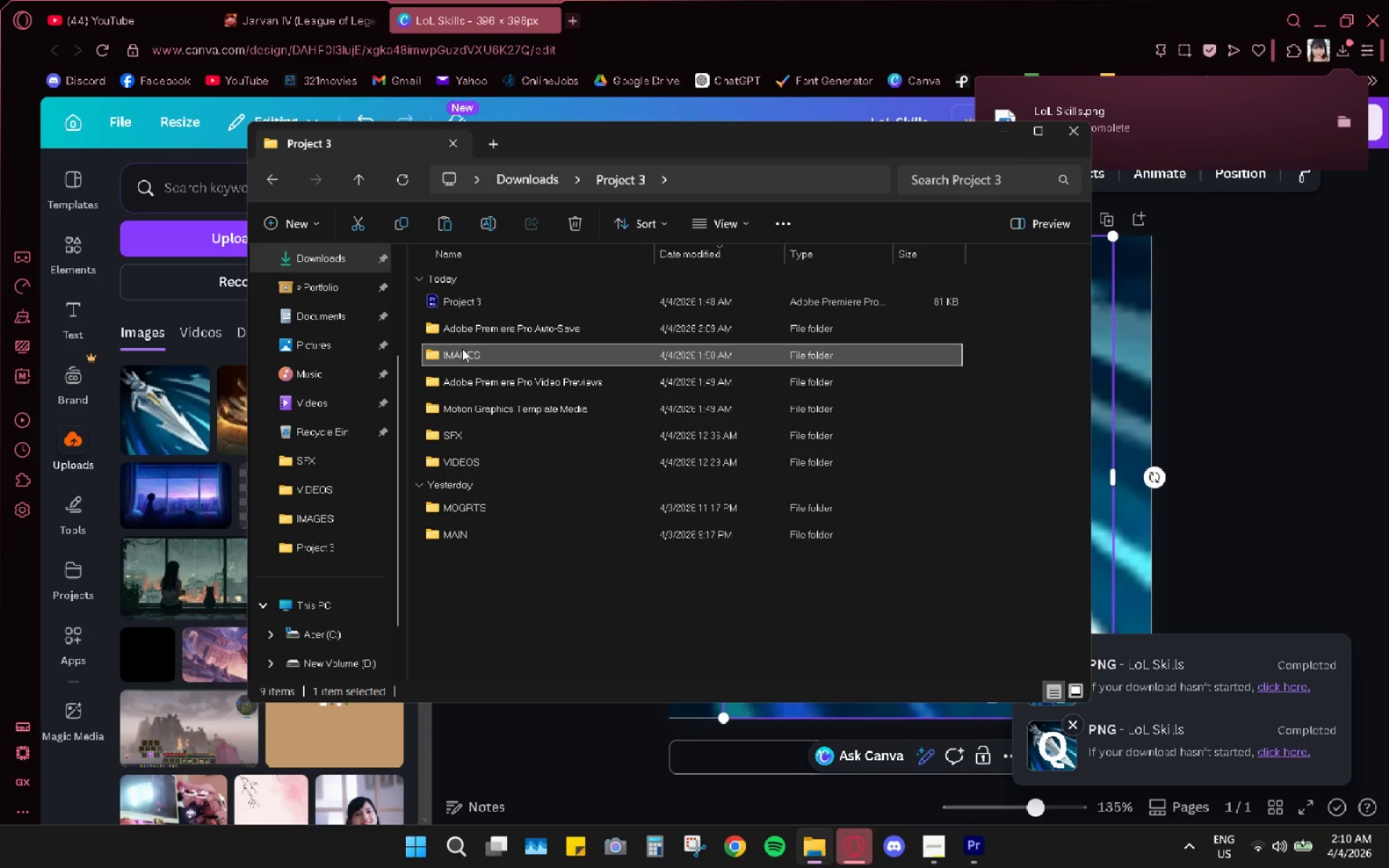 
left_click_drag(start_coordinate=[462, 349], to_coordinate=[287, 4])
 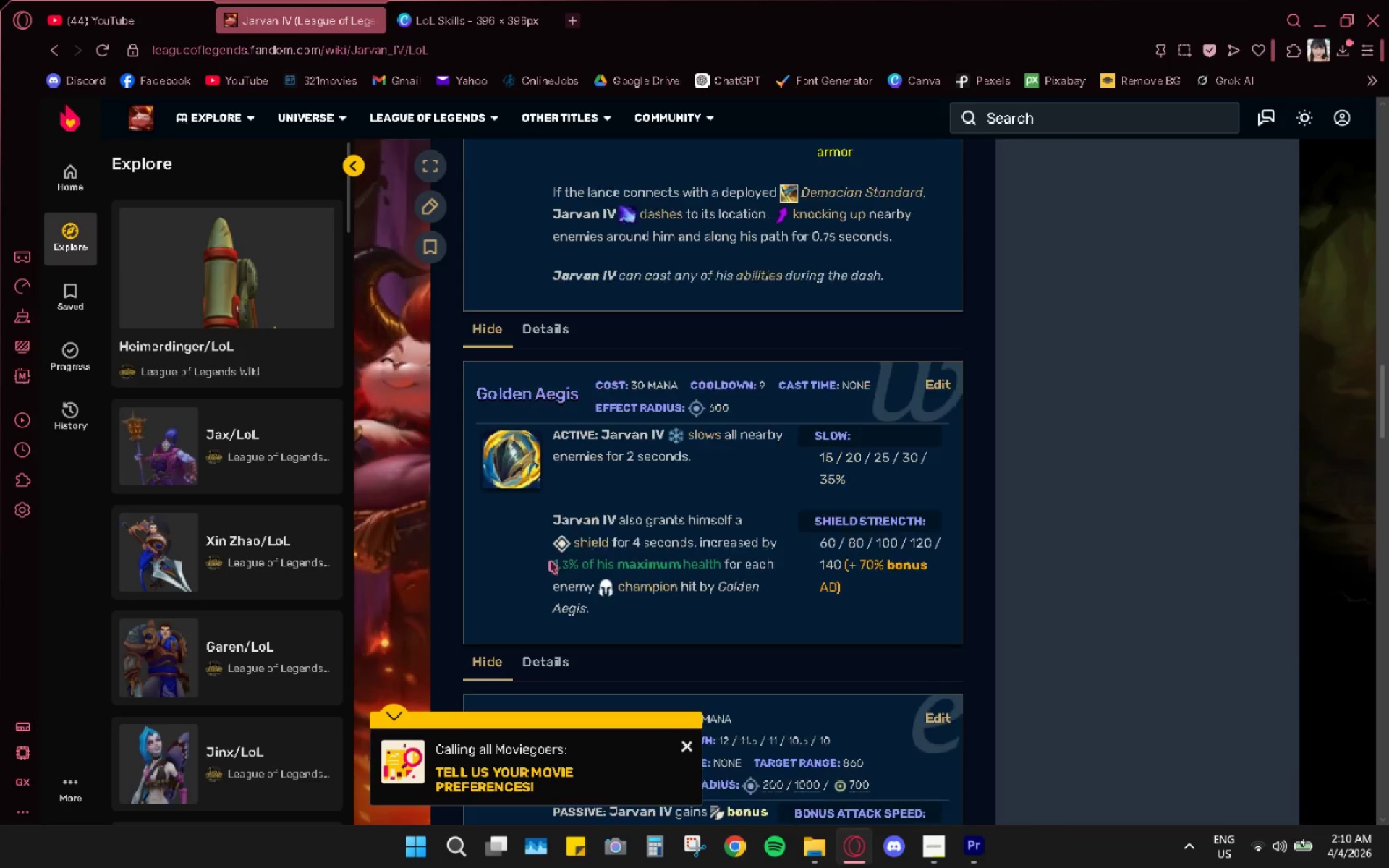 
key(Control+V)
 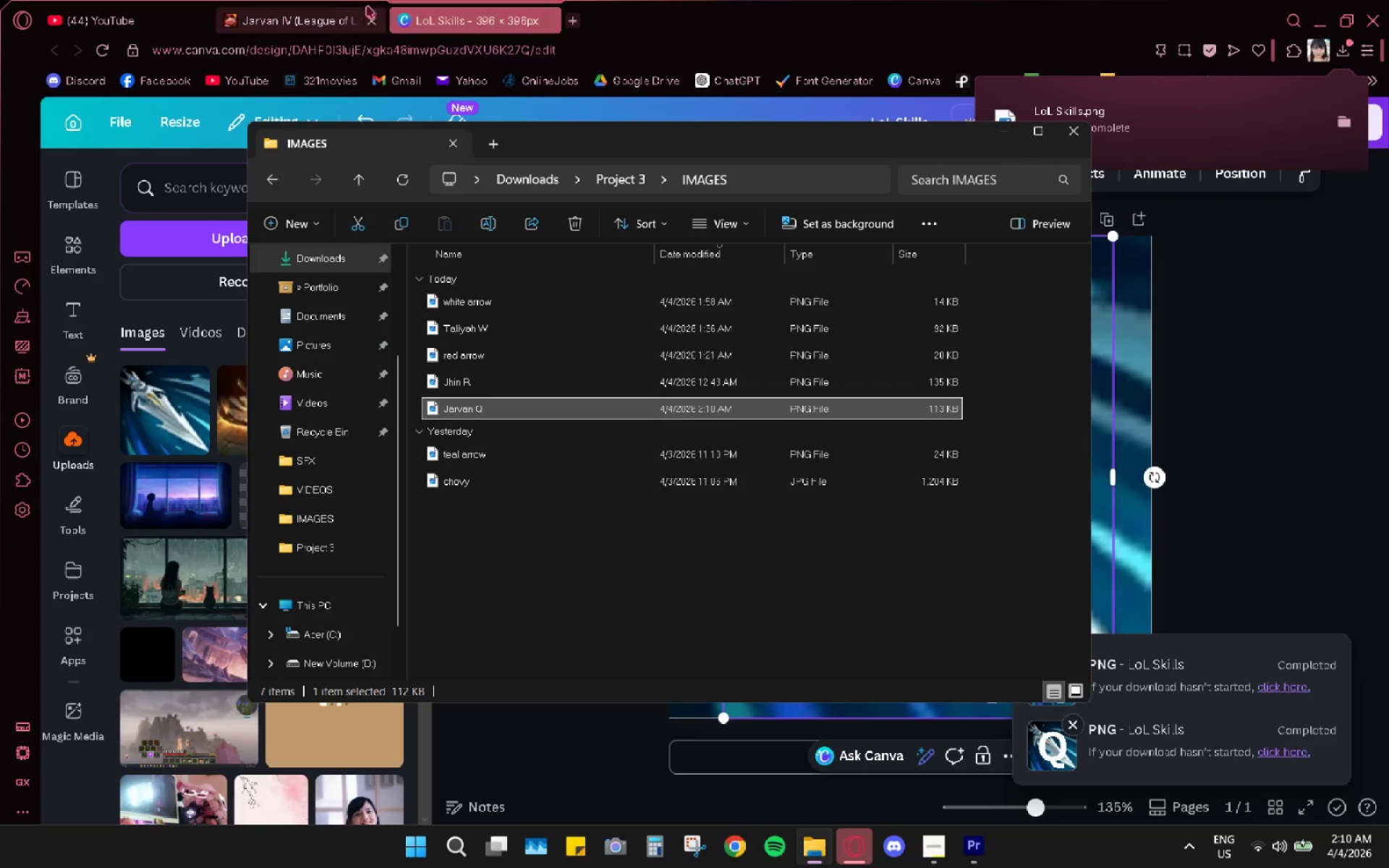 
left_click([287, 4])
 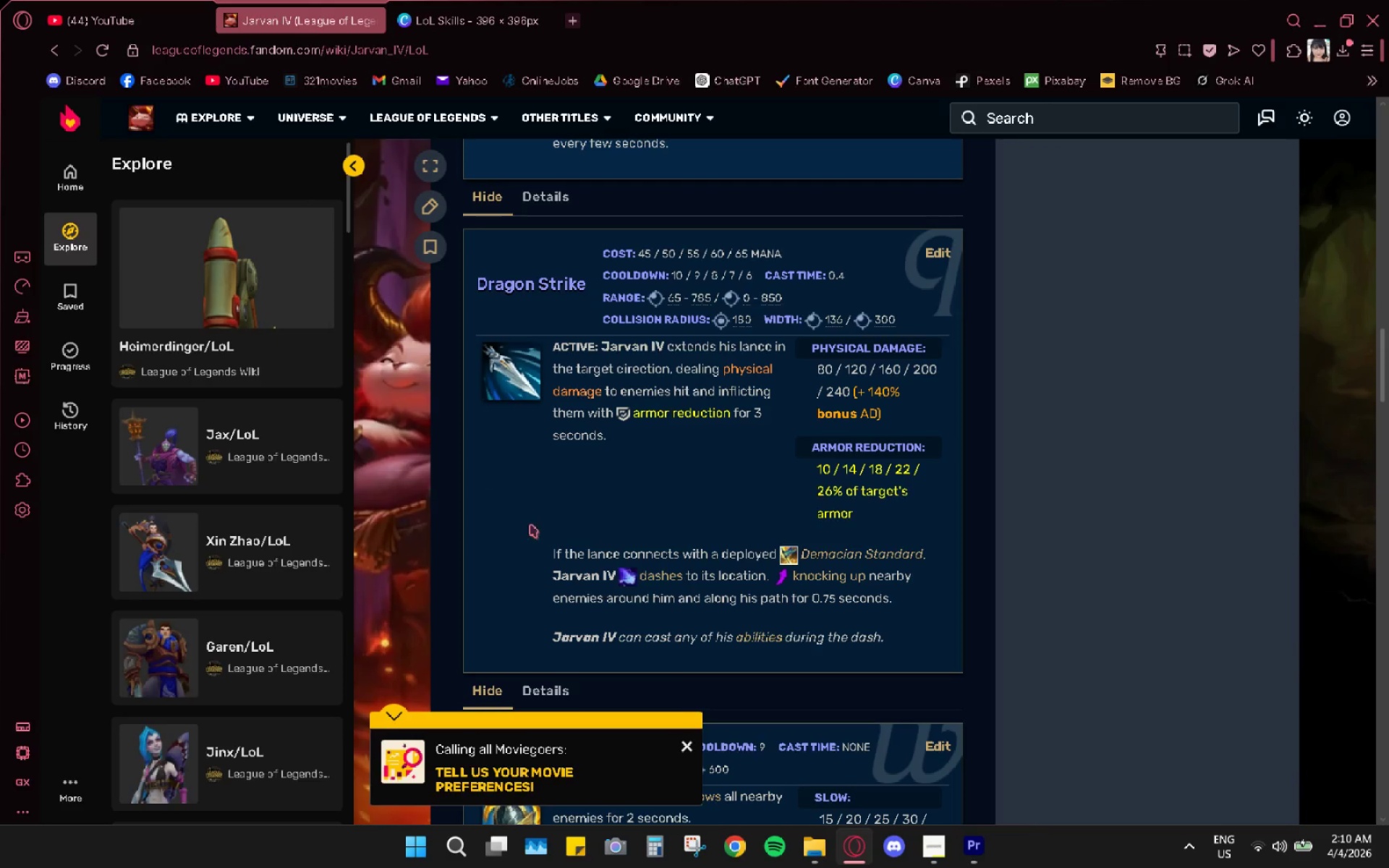 
scroll: coordinate [543, 563], scroll_direction: down, amount: 8.0
 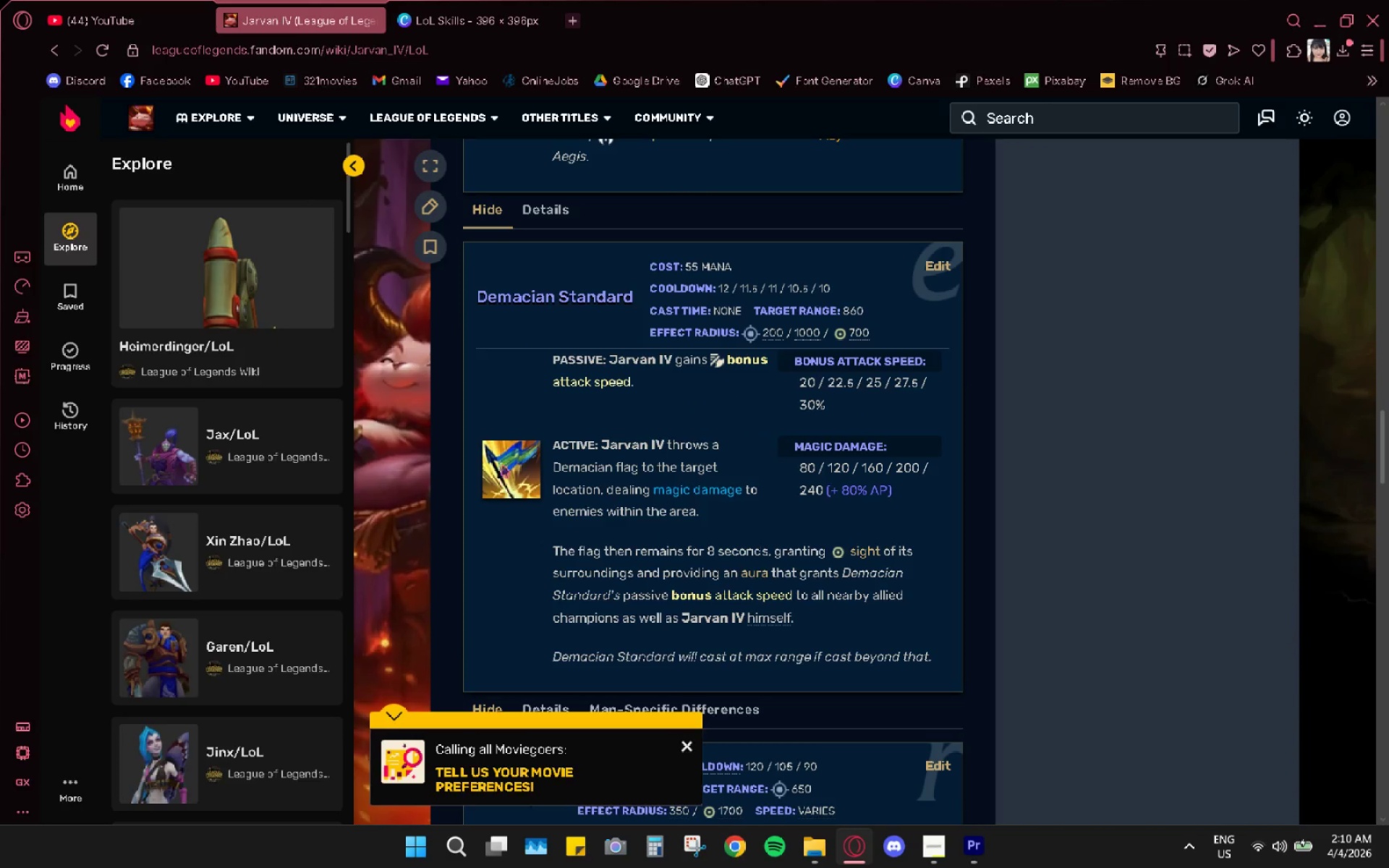 
right_click([503, 456])
 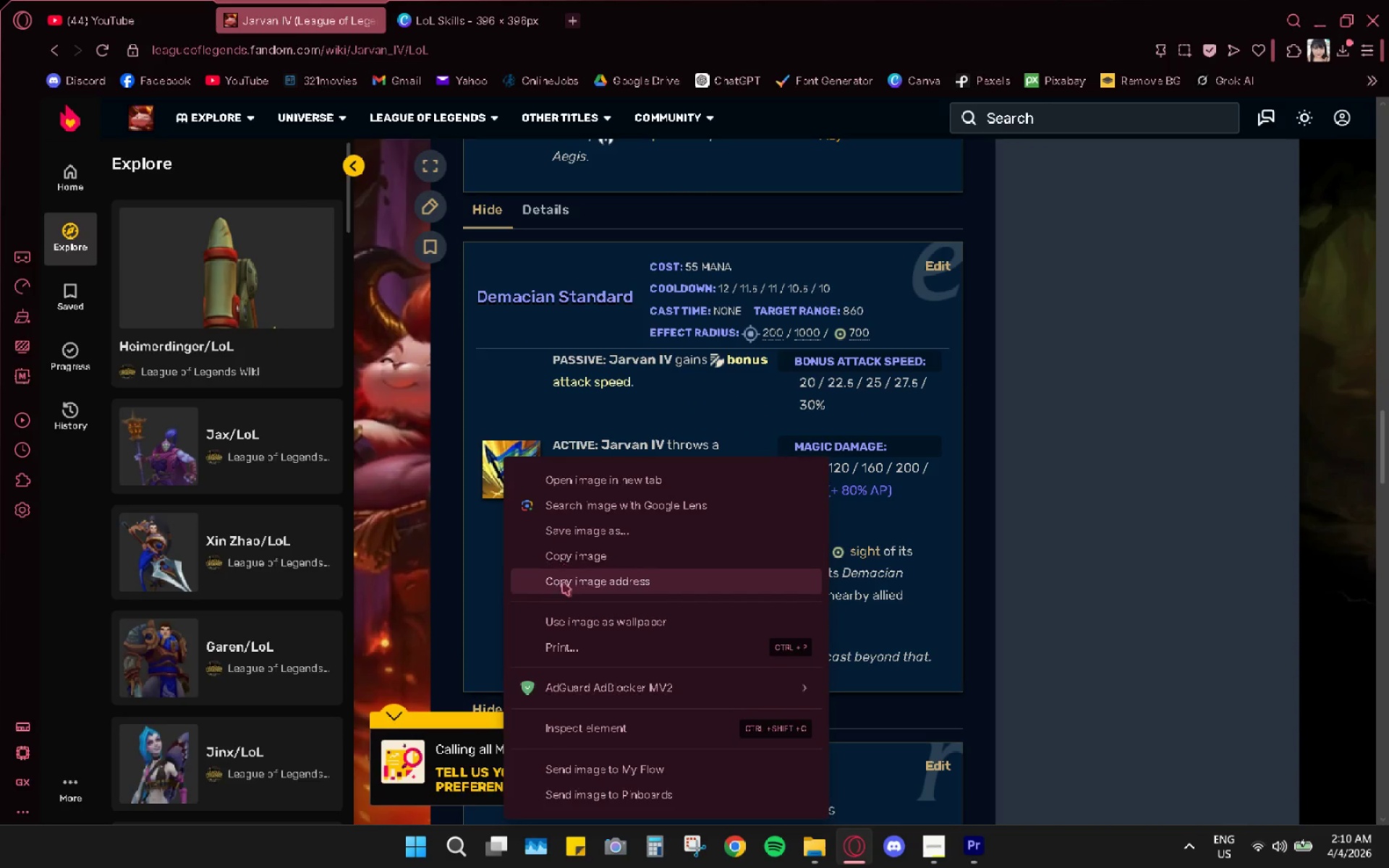 
left_click([565, 557])
 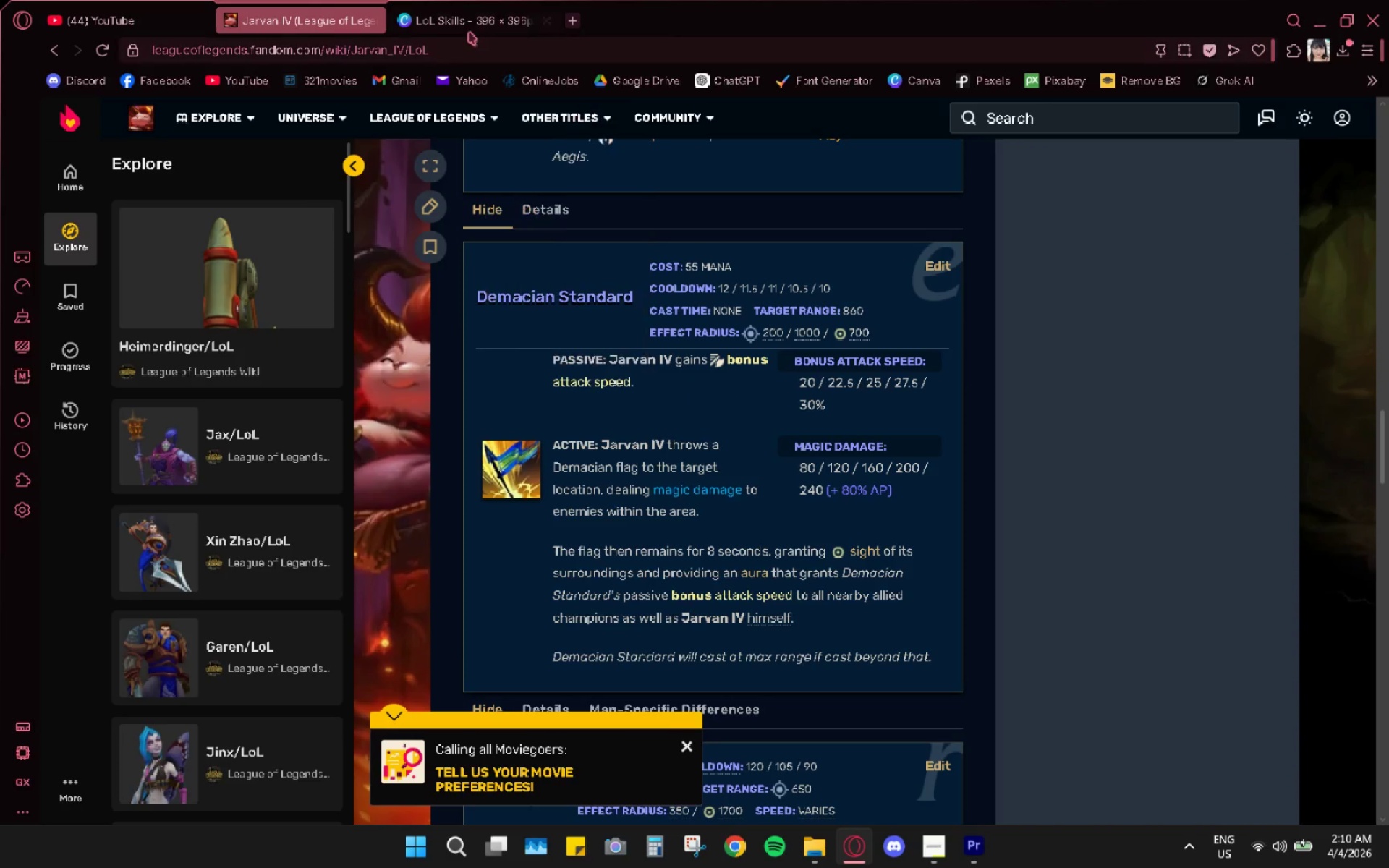 
left_click([468, 31])
 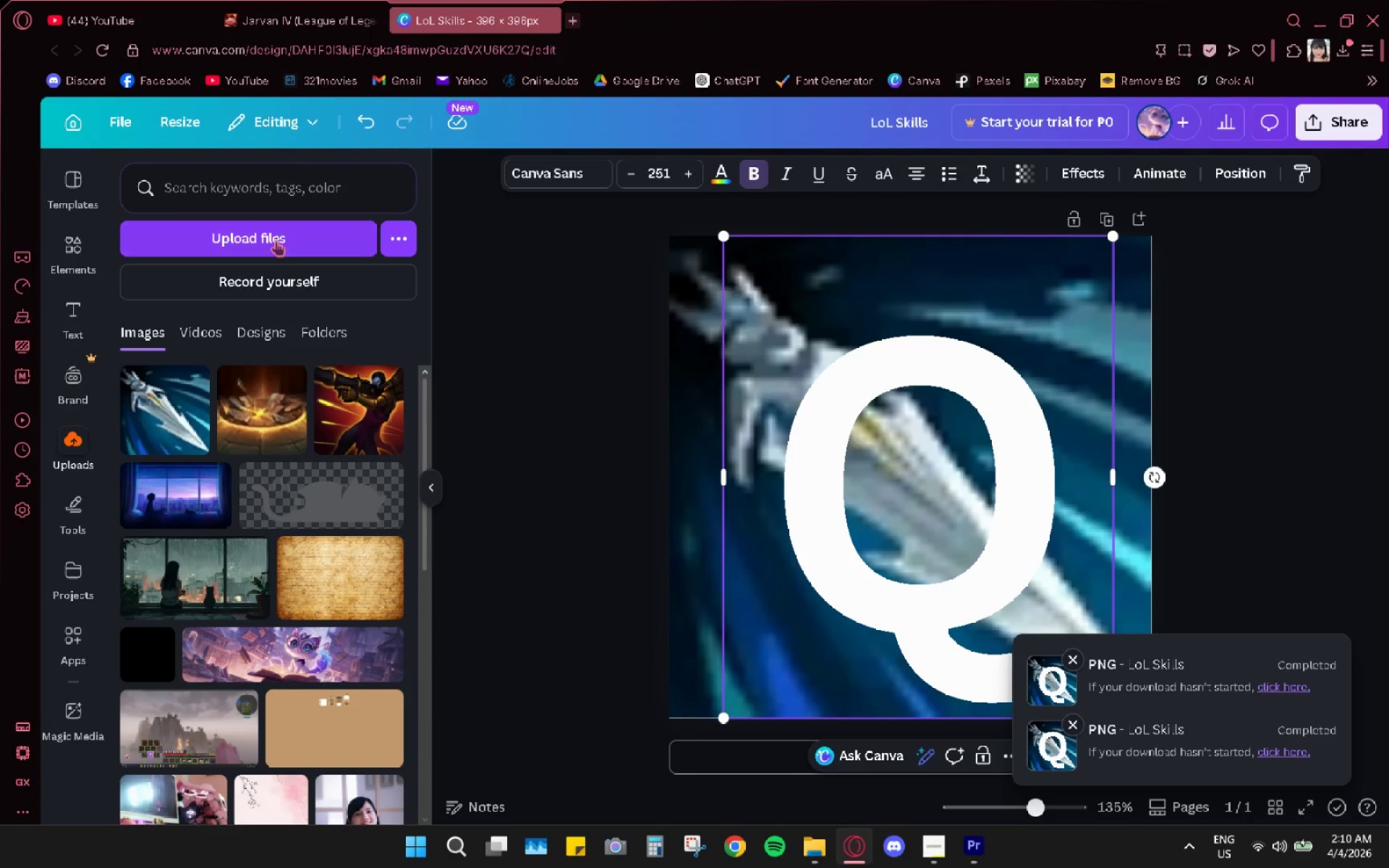 
left_click([243, 251])
 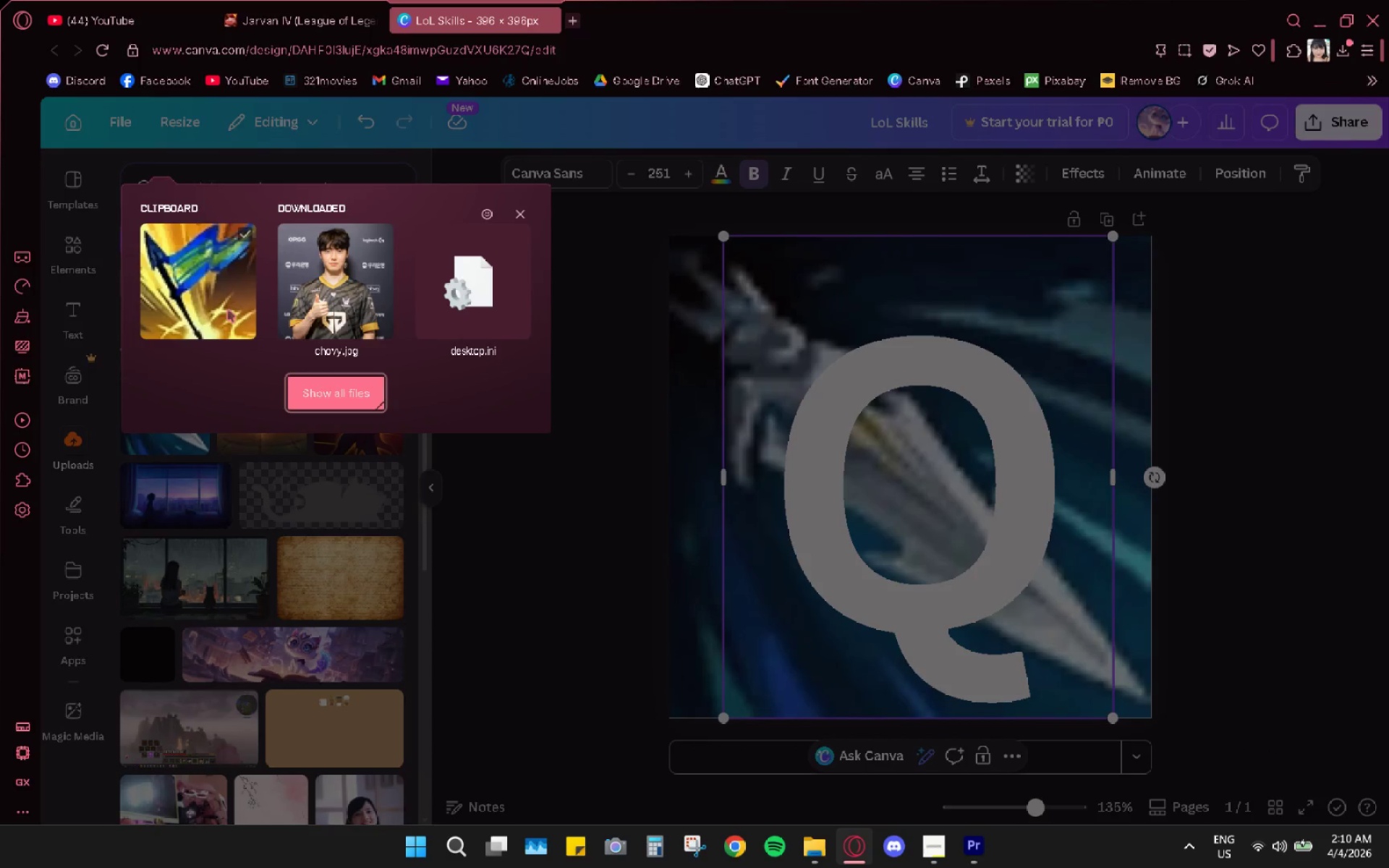 
left_click([211, 300])
 